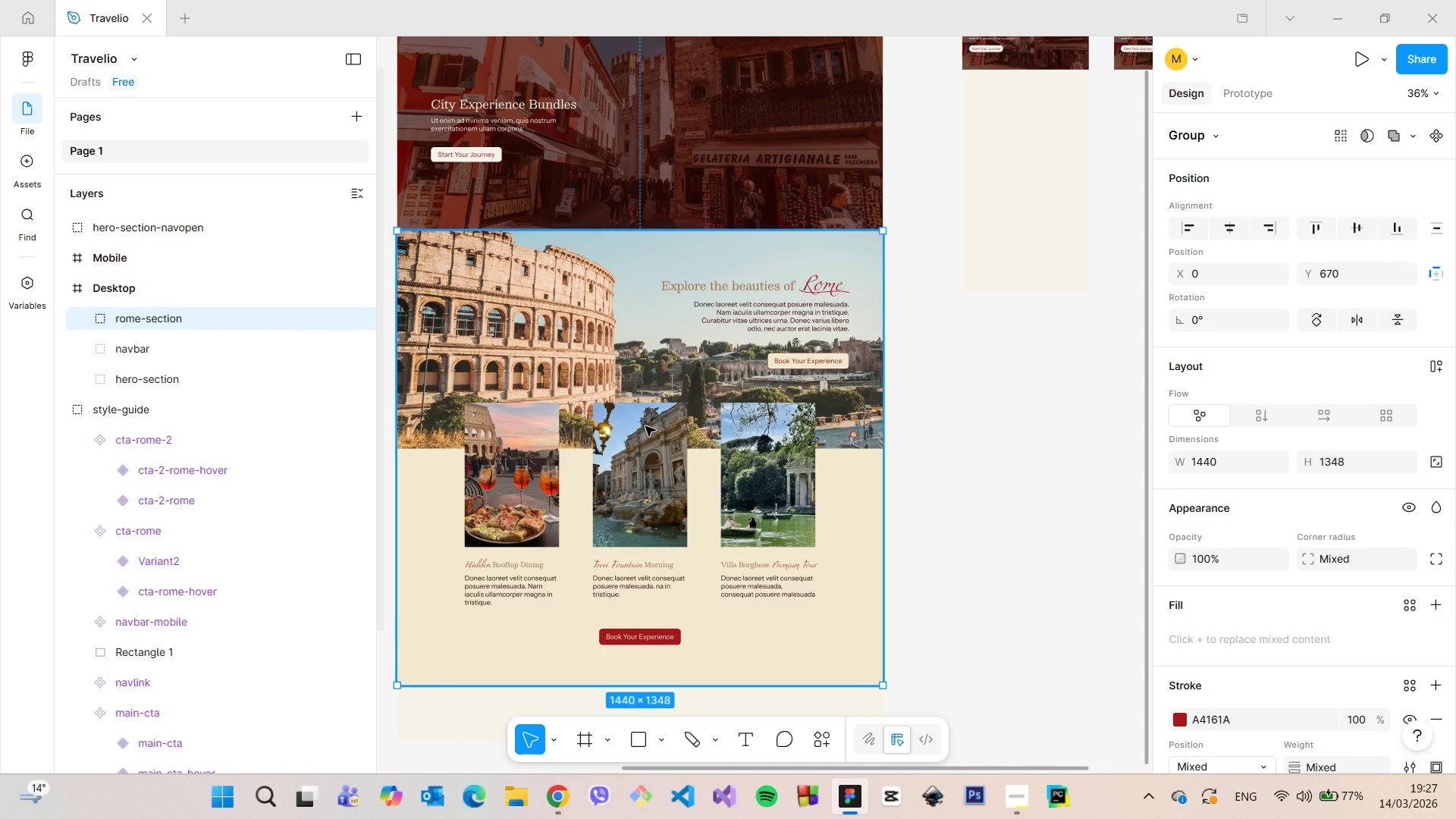 
hold_key(key=AltLeft, duration=1.5)
left_click_drag(start_coordinate=[604, 369], to_coordinate=[1028, 202])
 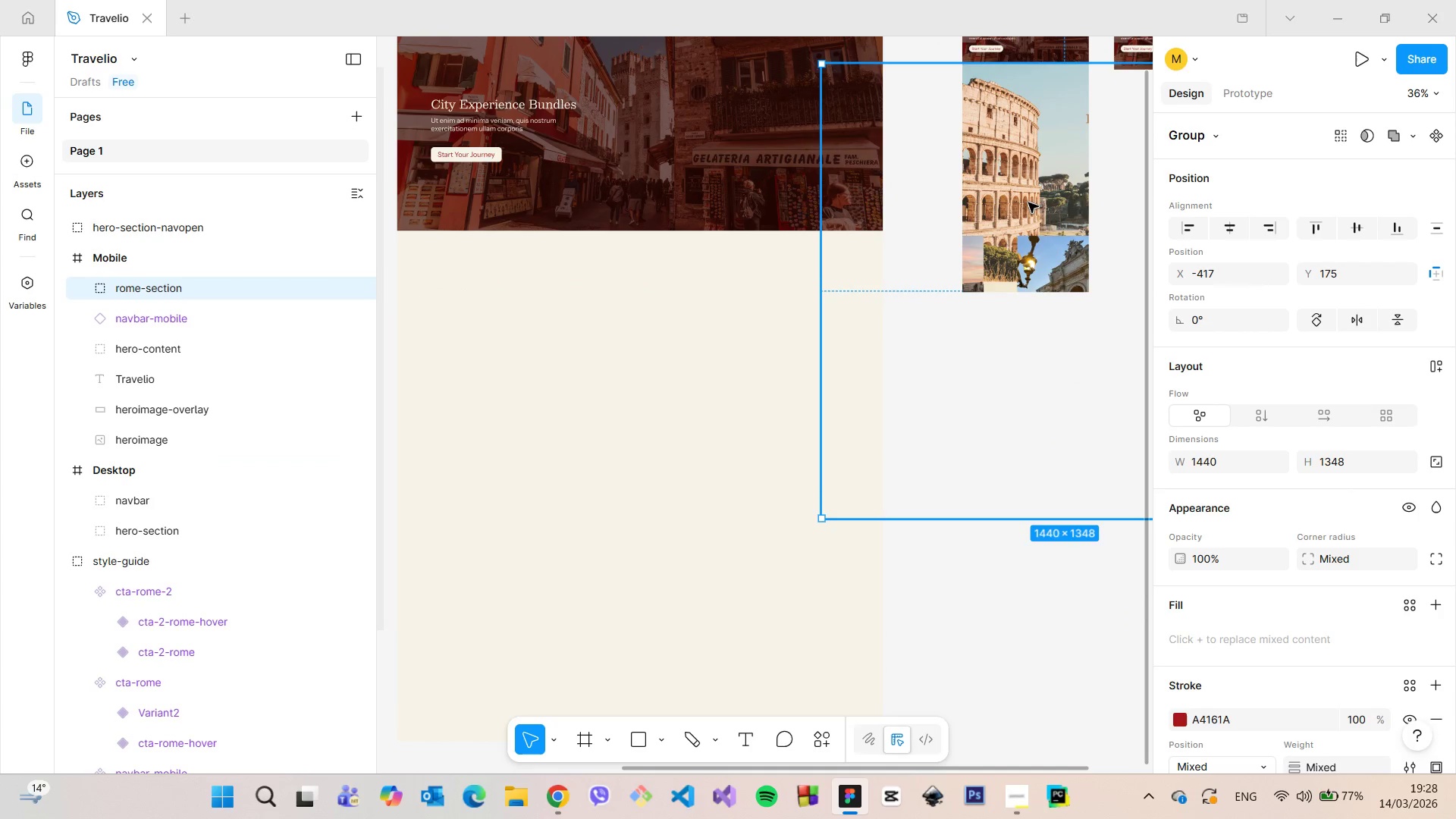 
hold_key(key=AltLeft, duration=0.72)
 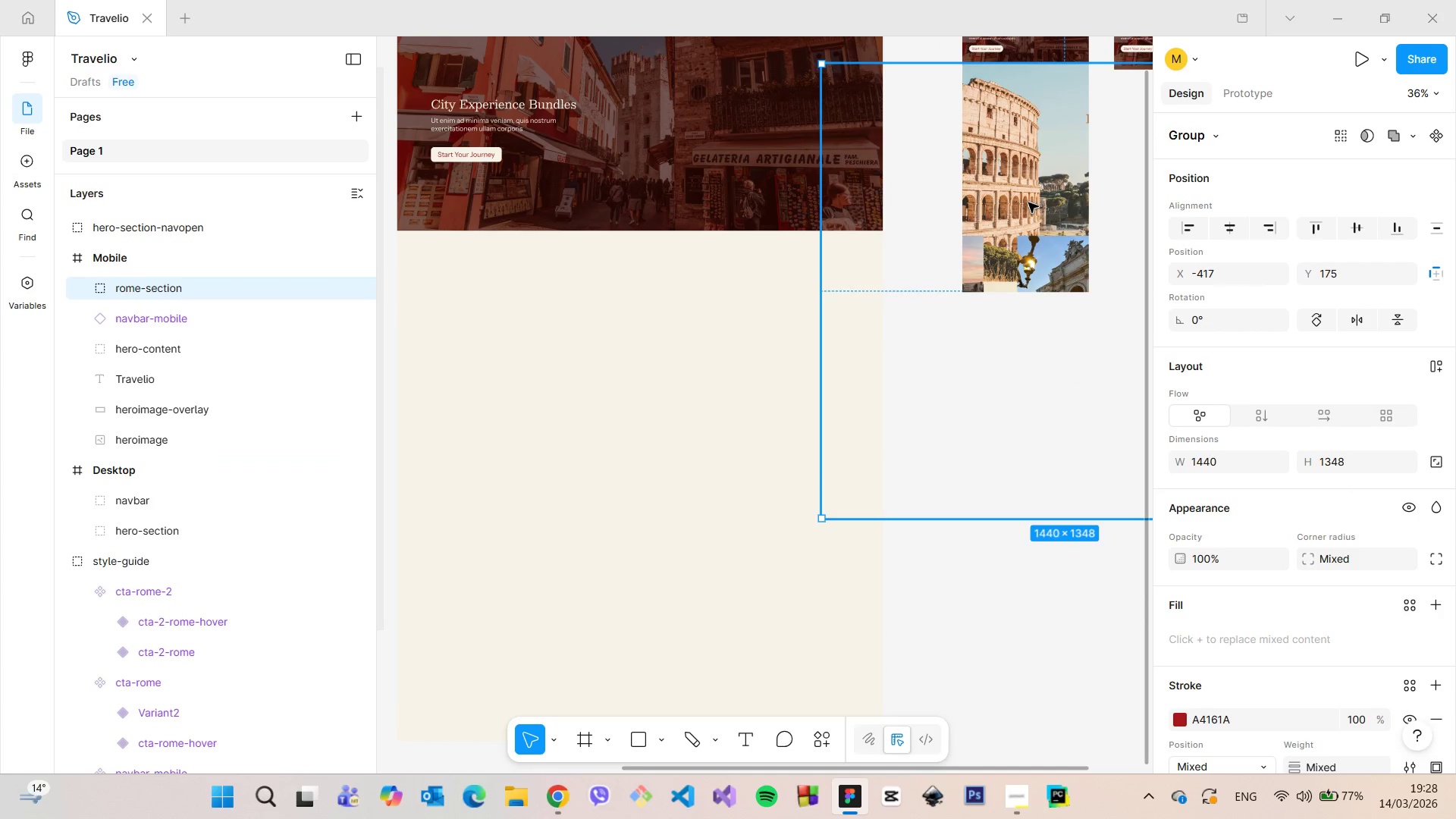 
scroll: coordinate [1028, 202], scroll_direction: down, amount: 5.0
 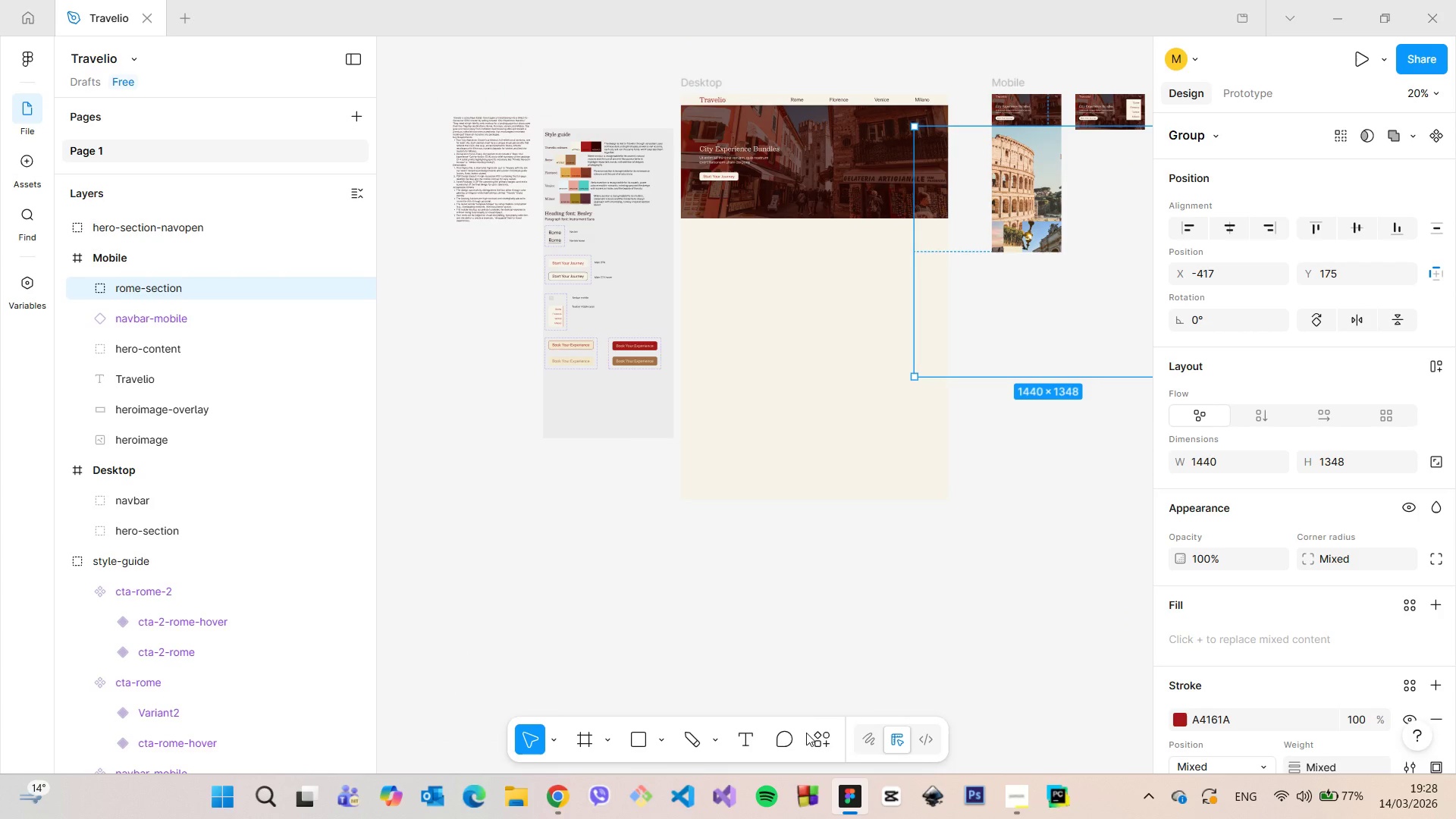 
key(Control+Z)
 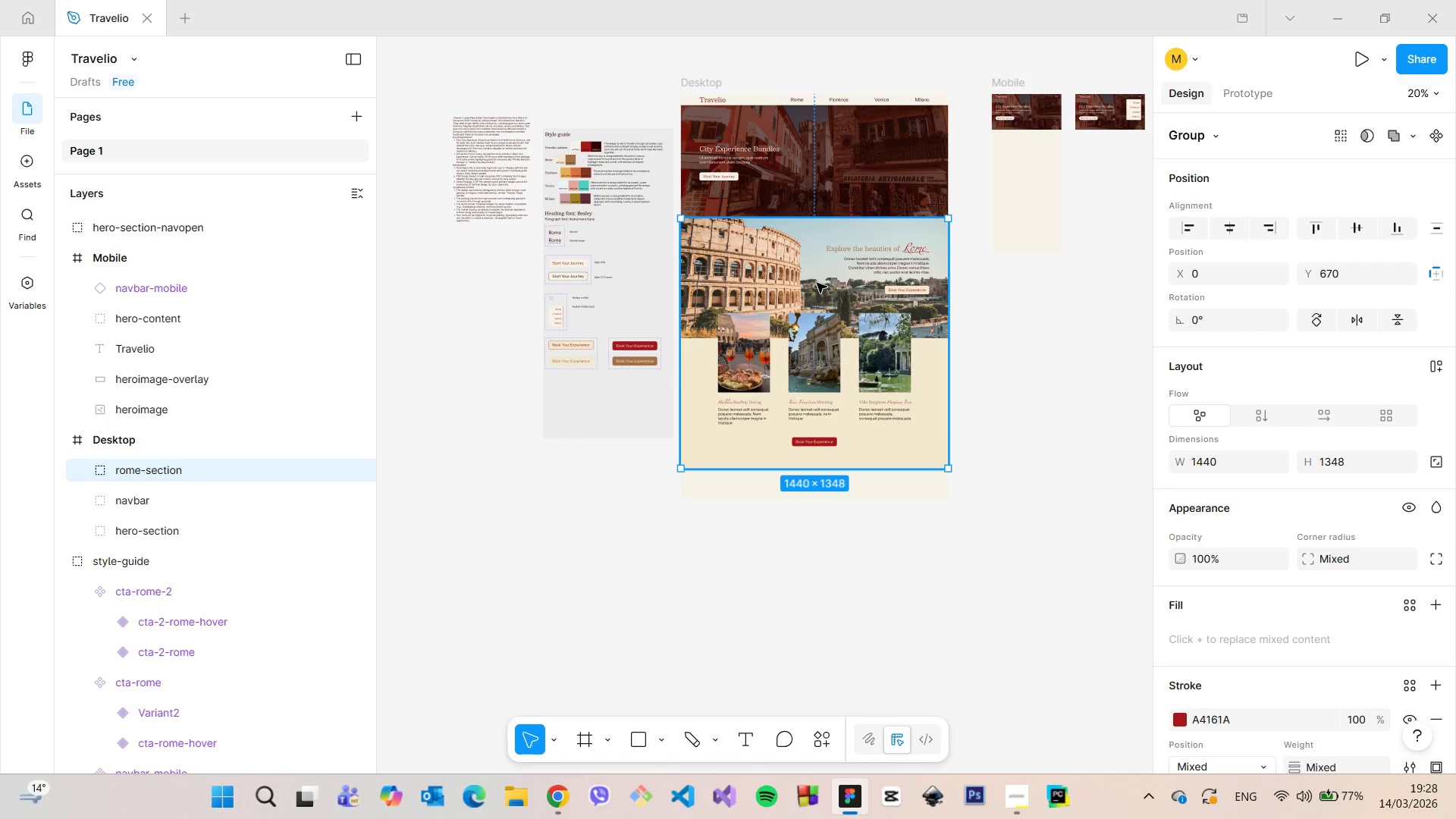 
hold_key(key=AltLeft, duration=1.5)
left_click_drag(start_coordinate=[809, 282], to_coordinate=[1036, 196])
 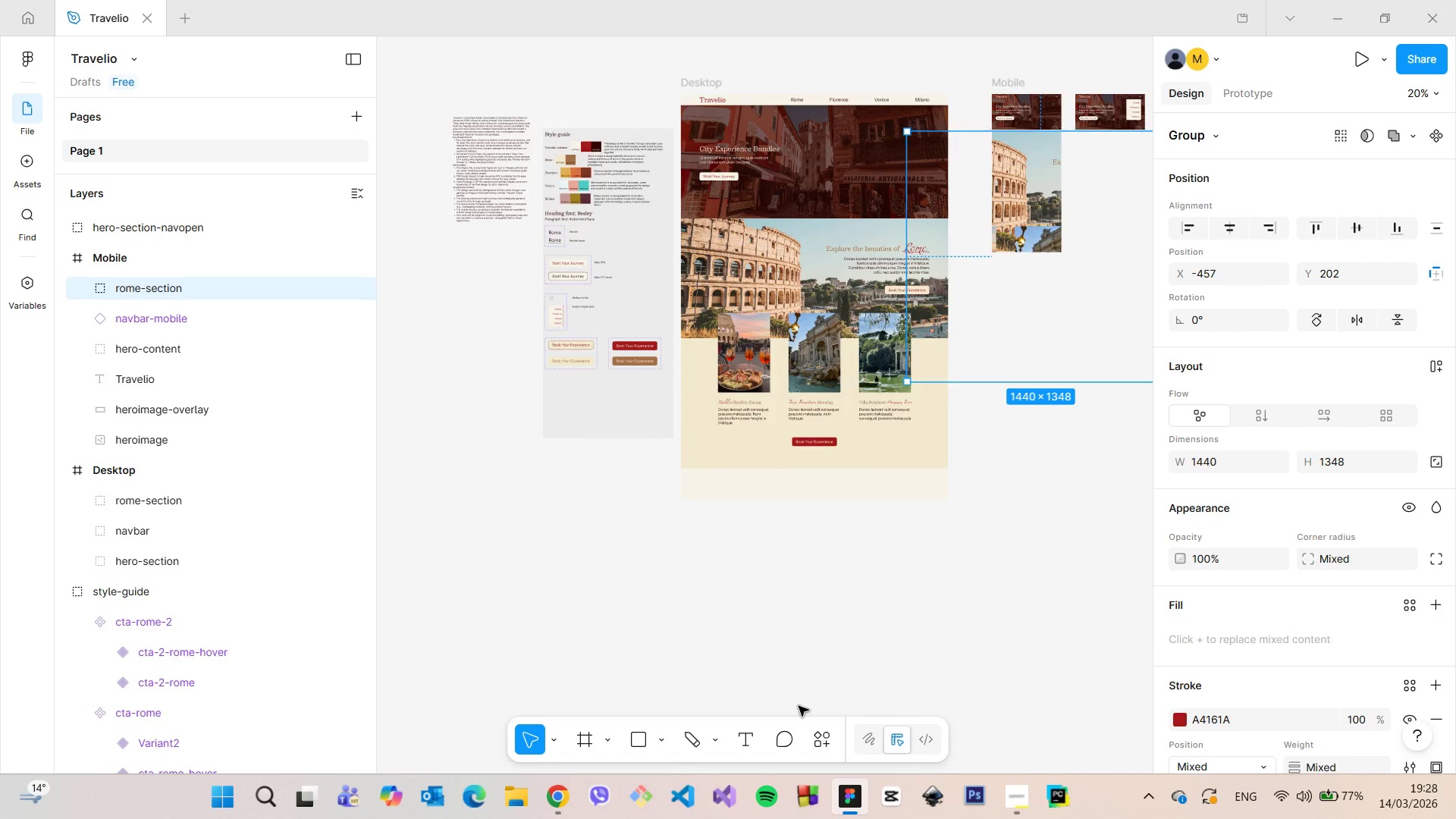 
hold_key(key=AltLeft, duration=0.41)
 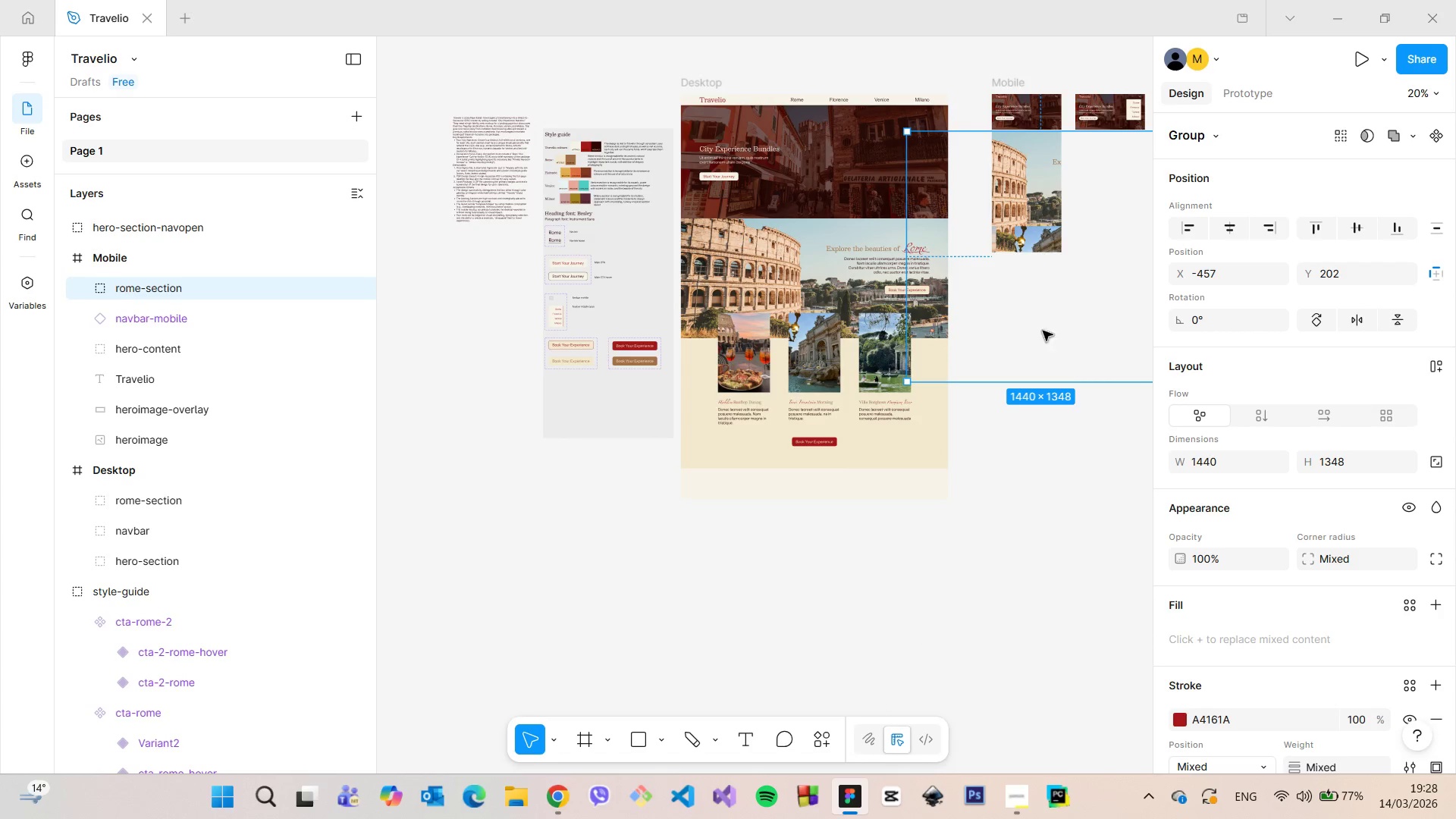 
scroll: coordinate [1078, 155], scroll_direction: up, amount: 5.0
 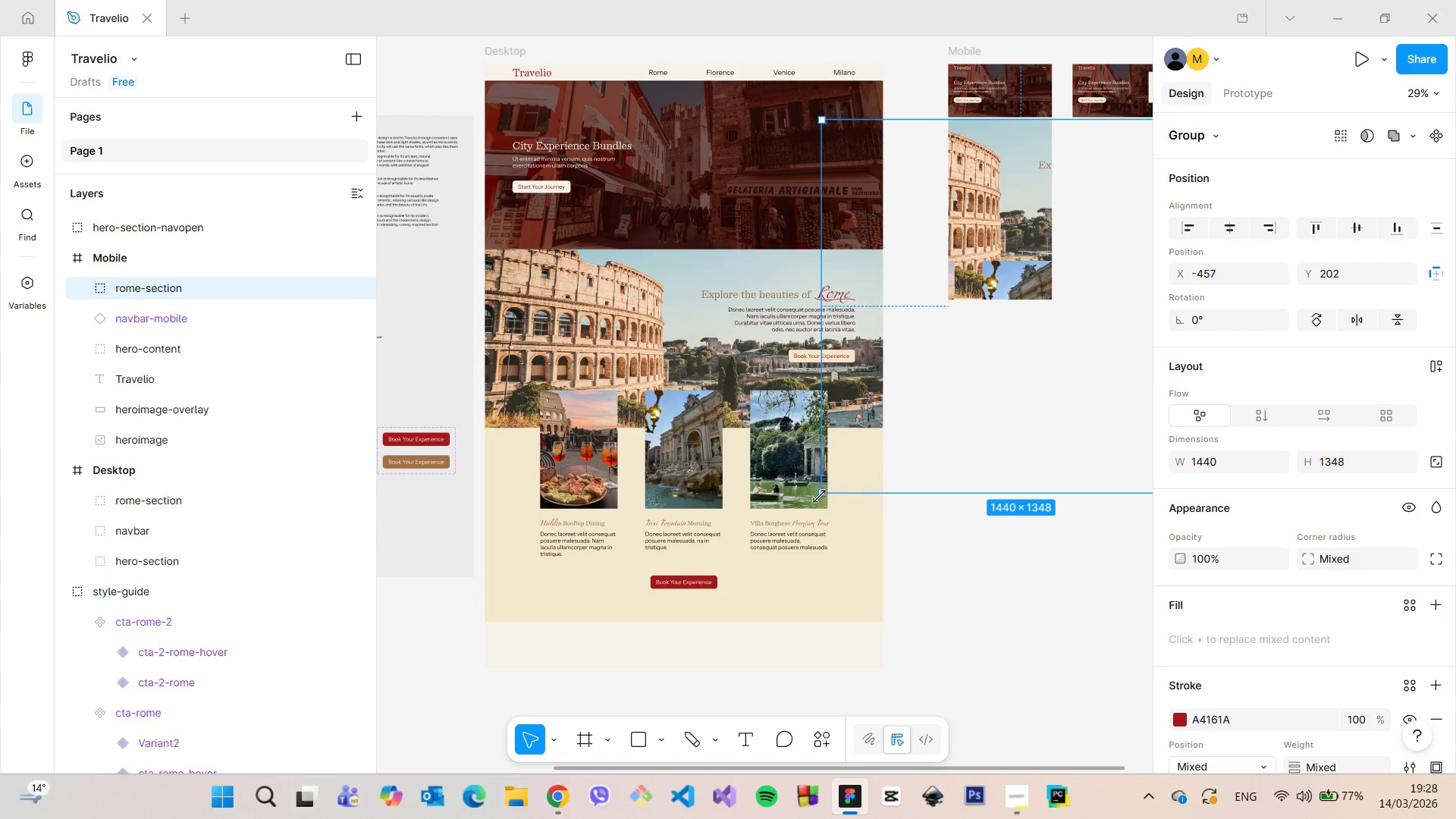 
left_click_drag(start_coordinate=[819, 497], to_coordinate=[1024, 340])
 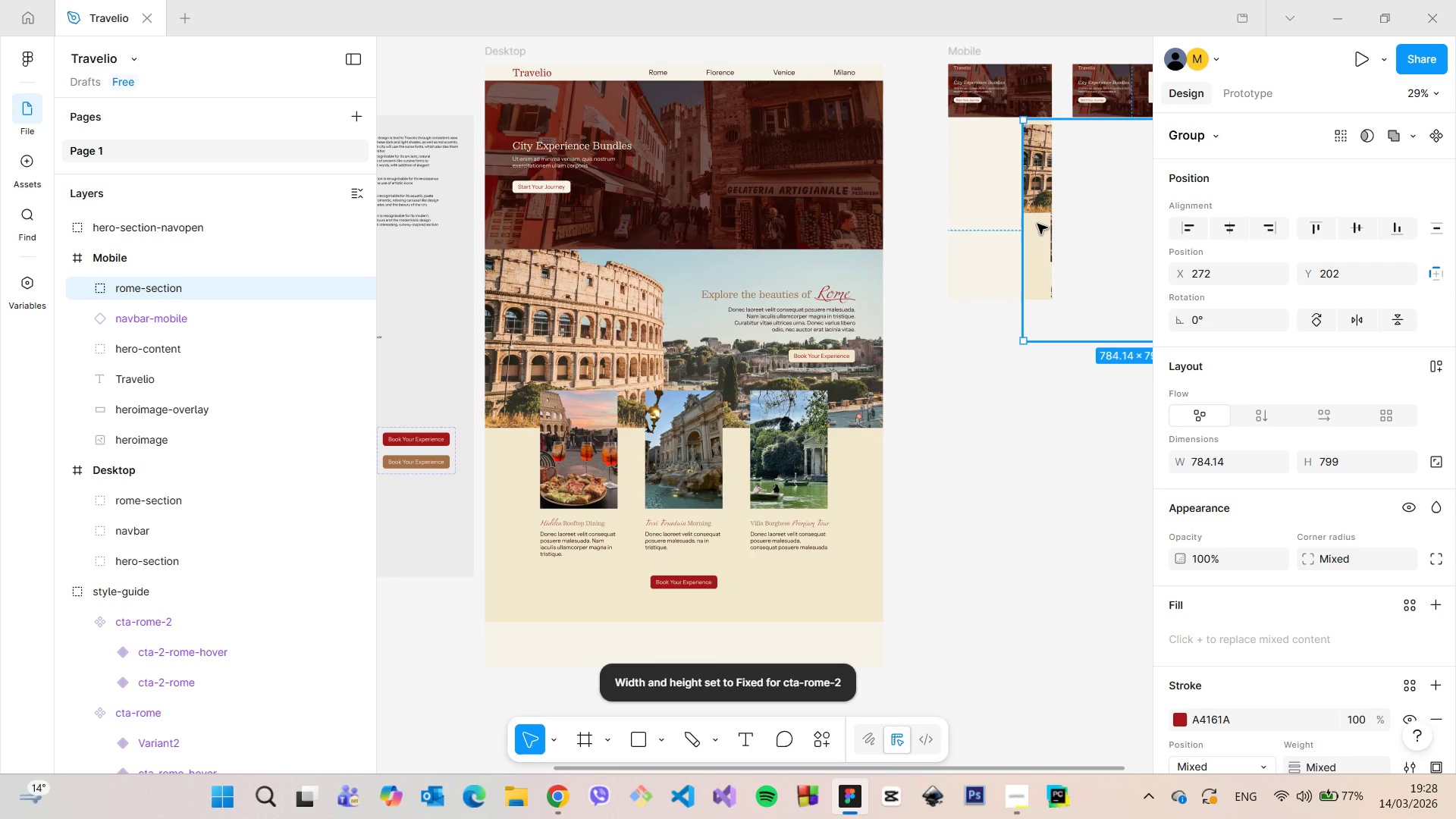 
left_click_drag(start_coordinate=[1037, 224], to_coordinate=[916, 228])
 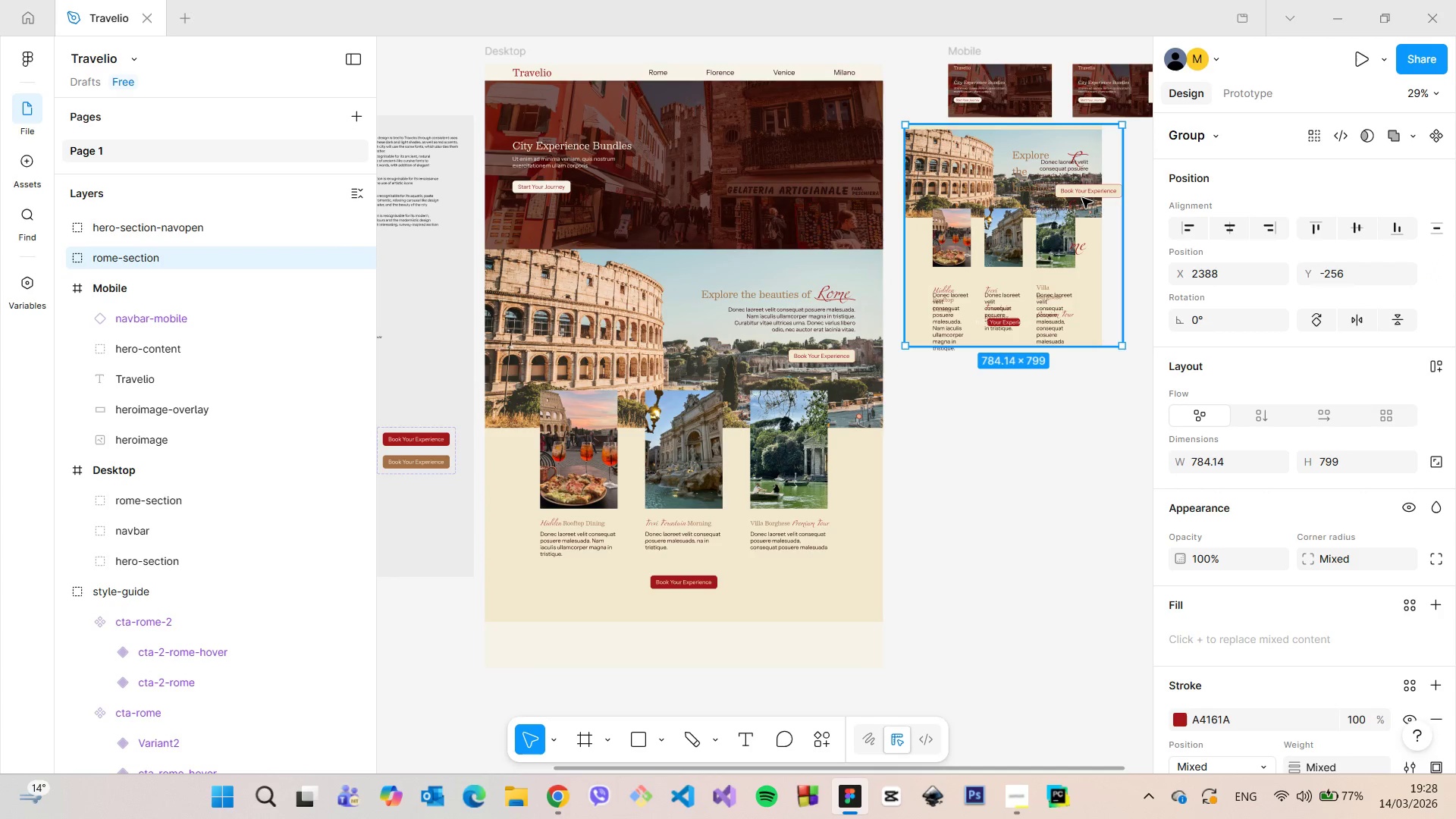 
double_click([1082, 198])
 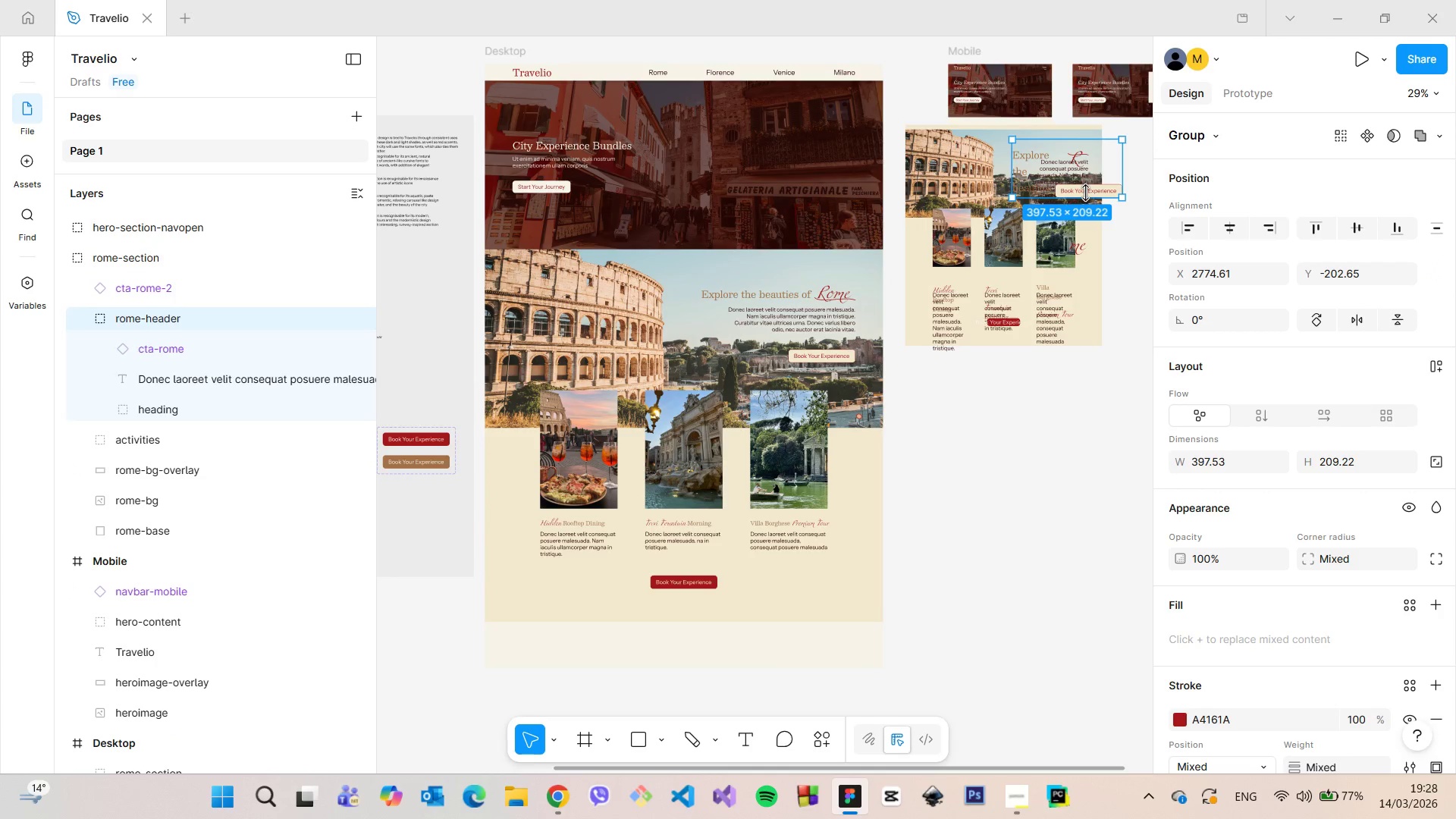 
double_click([1085, 193])
 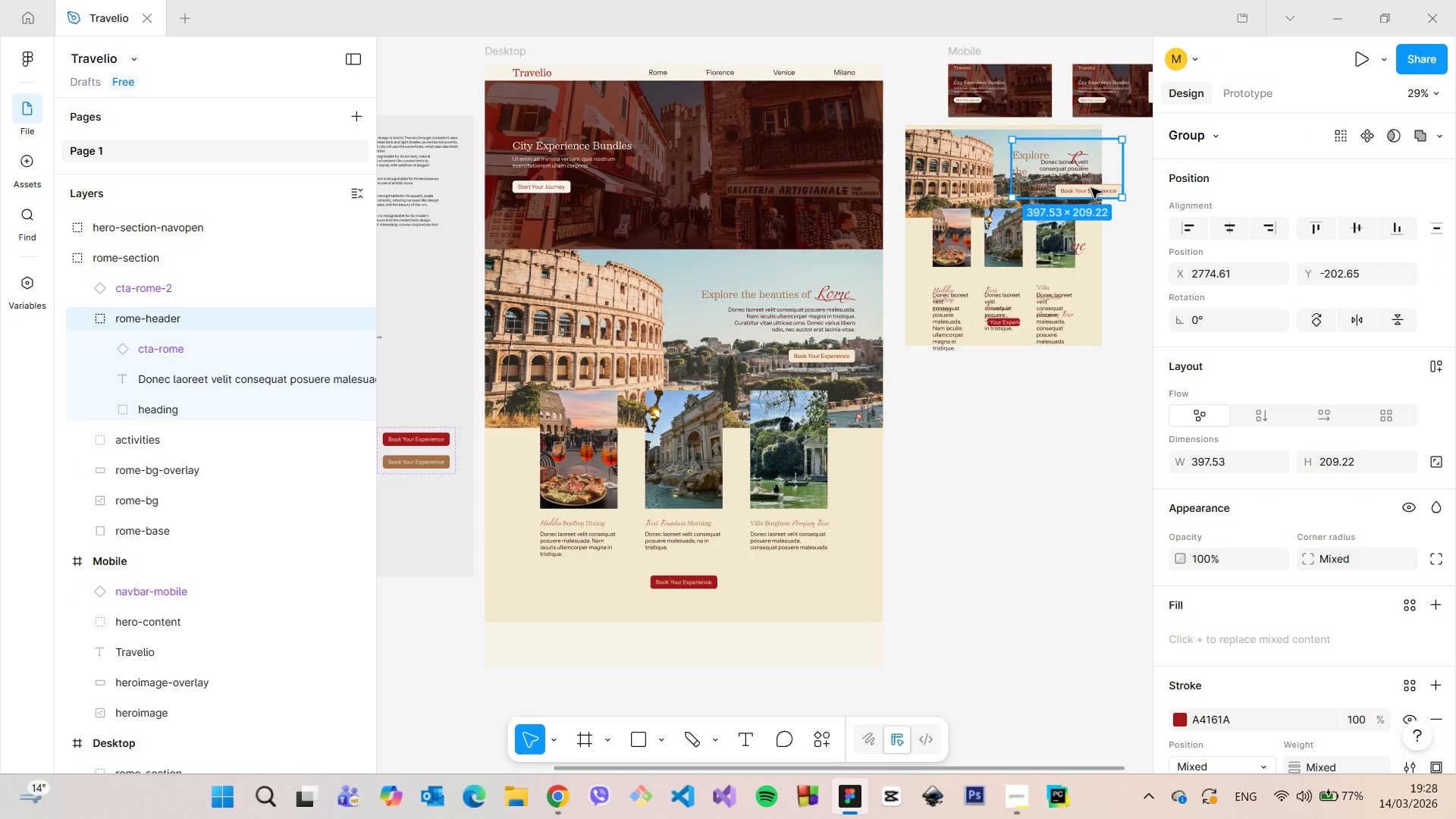 
double_click([1091, 188])
 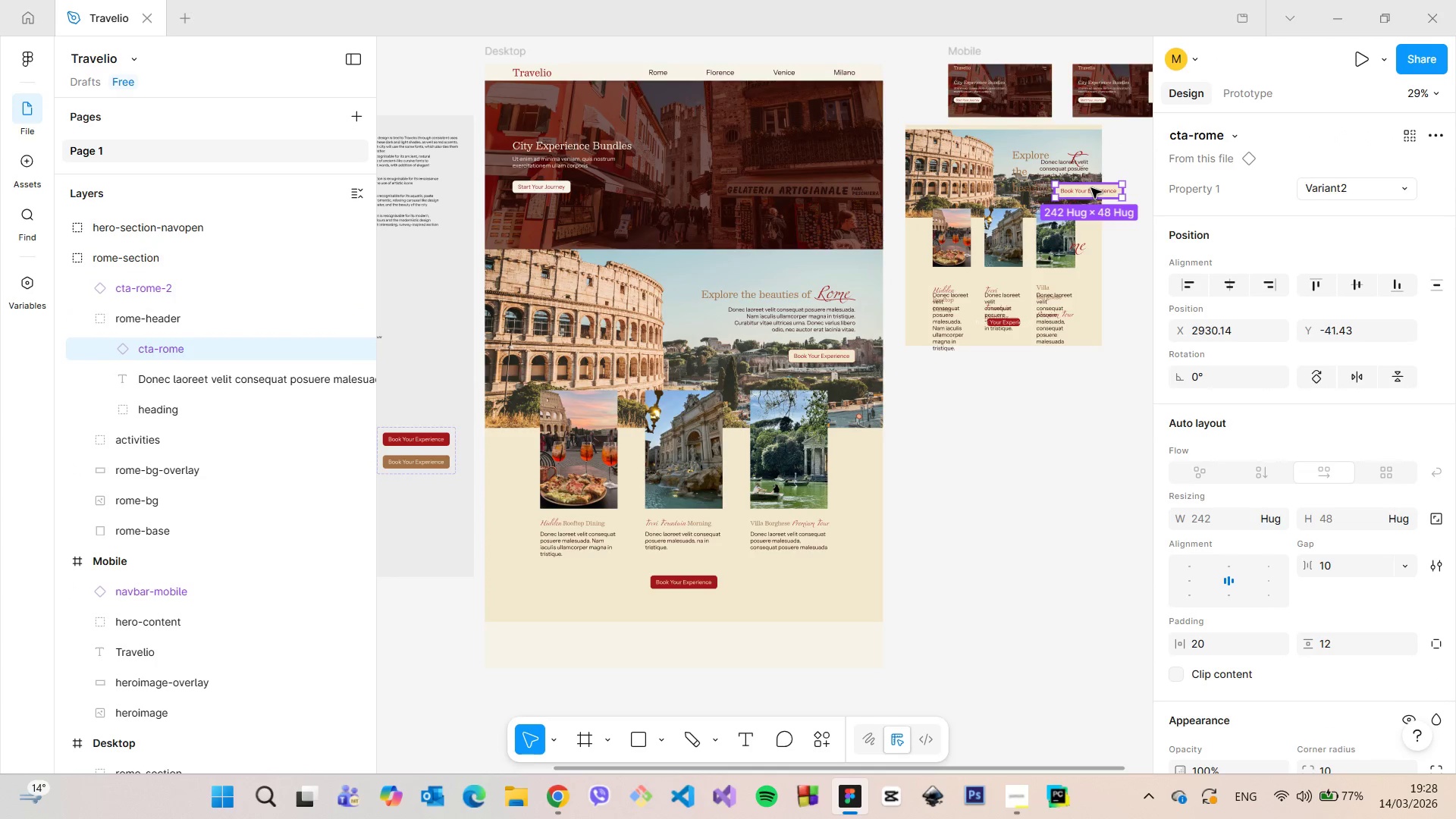 
right_click([1091, 188])
 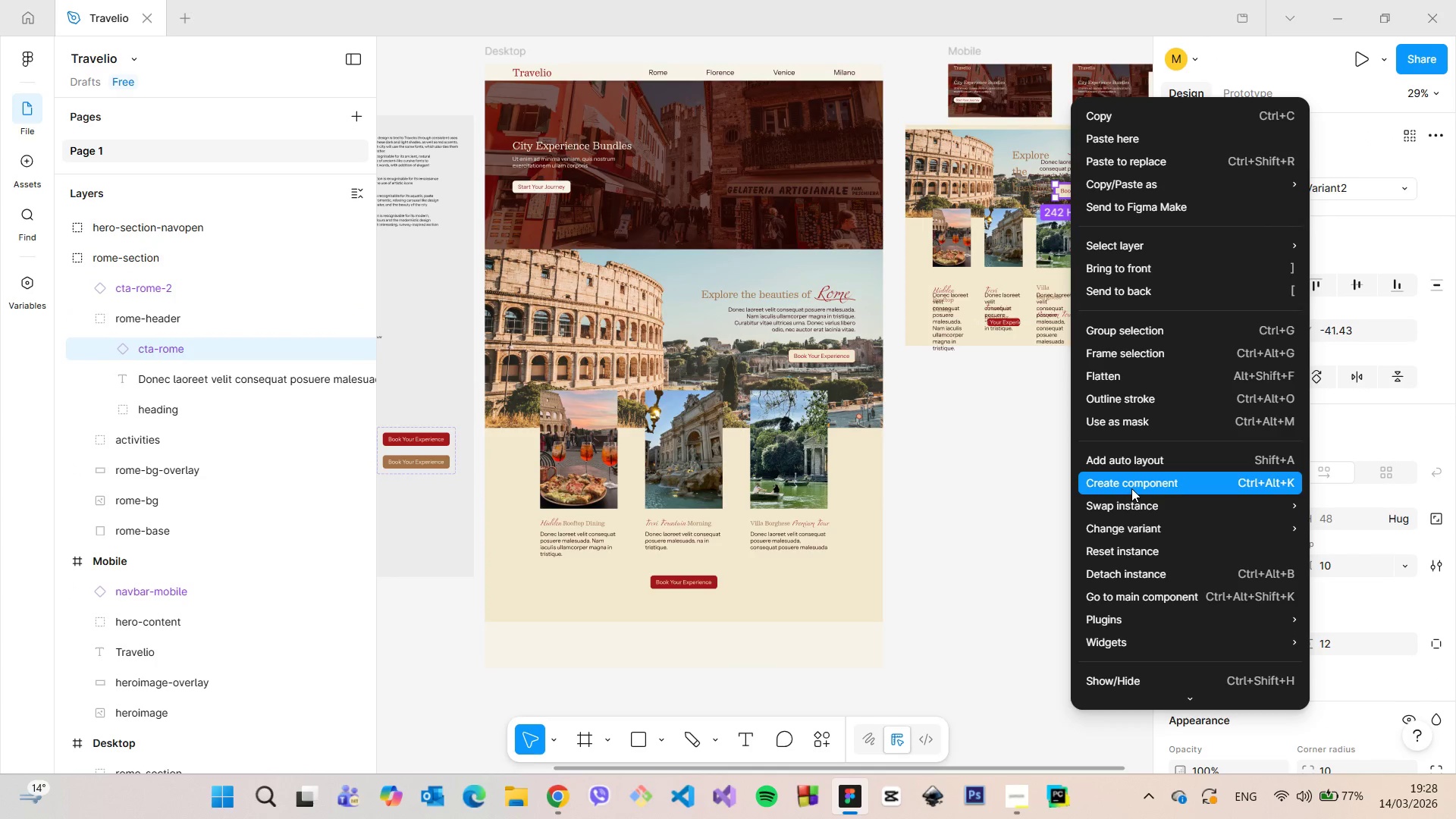 
left_click([1137, 571])
 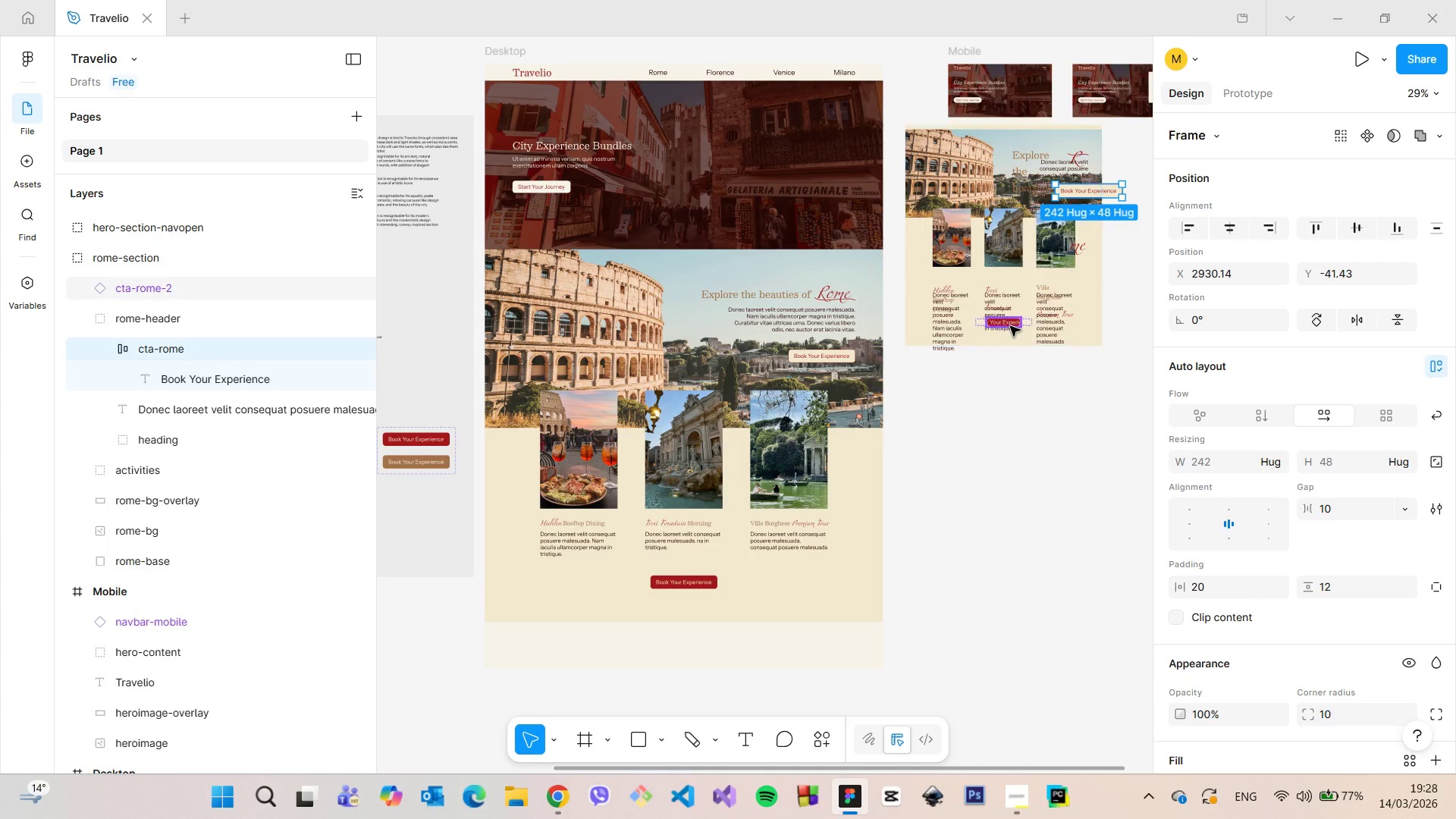 
double_click([1010, 326])
 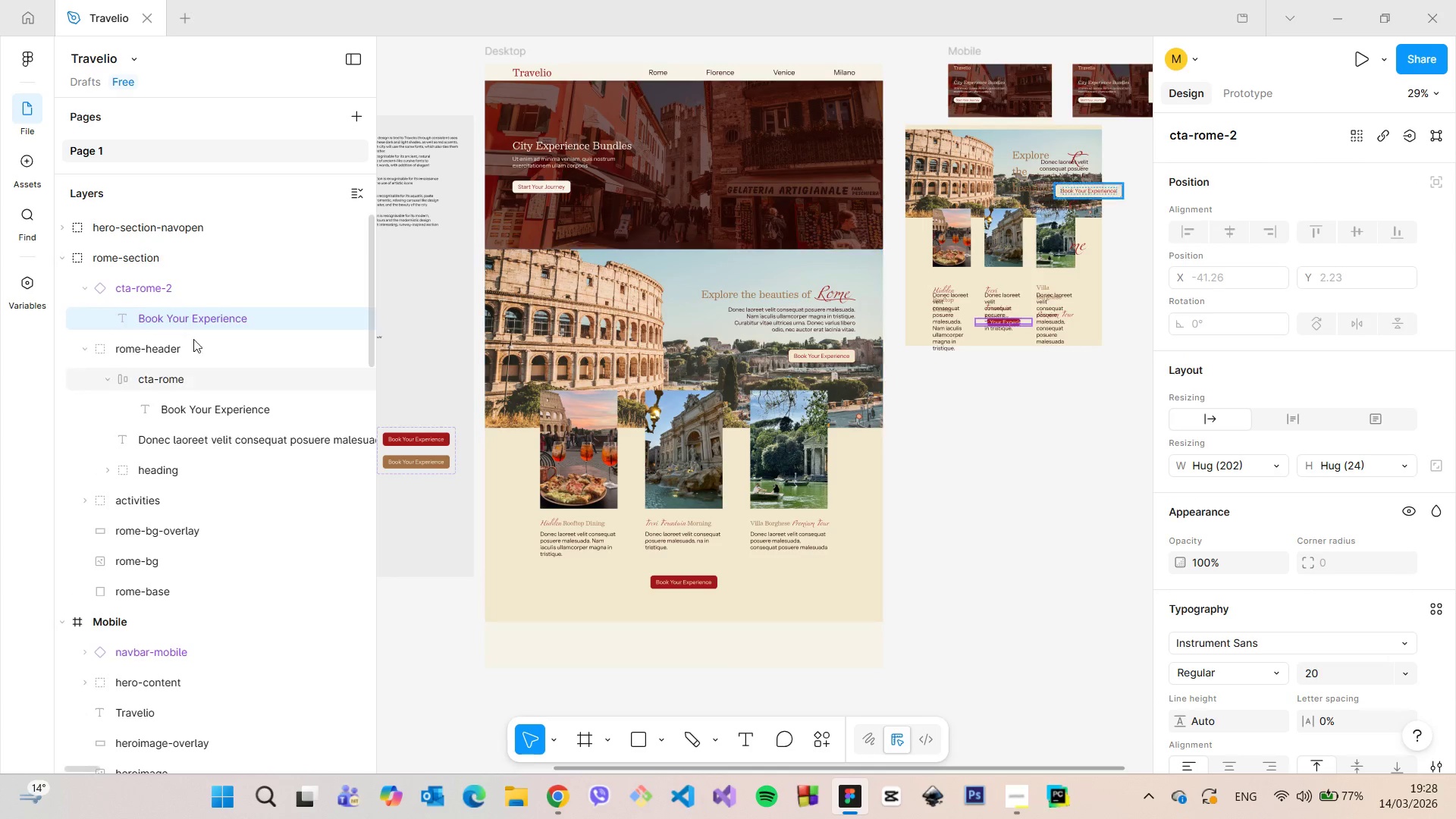 
left_click([199, 295])
 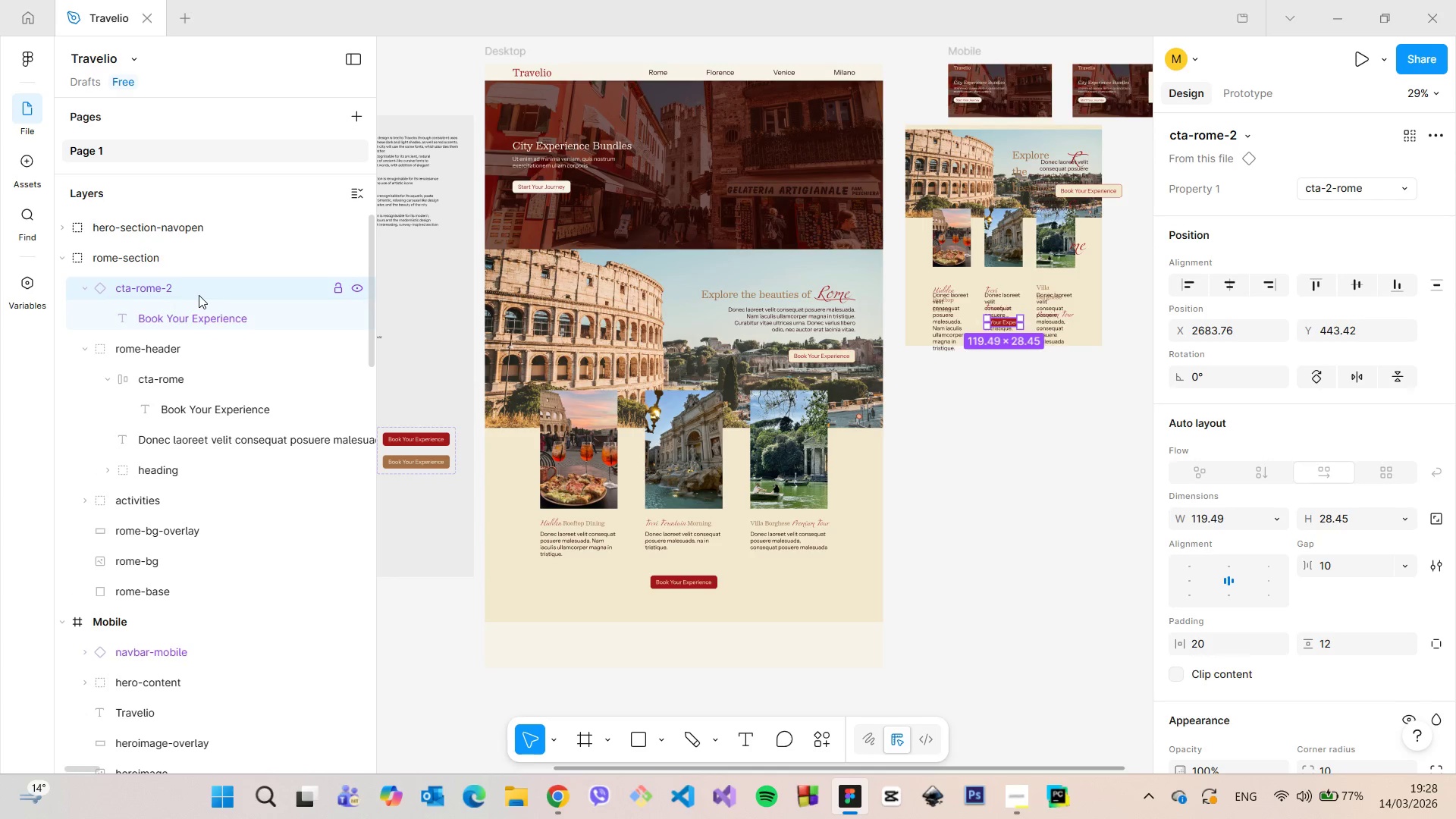 
right_click([199, 295])
 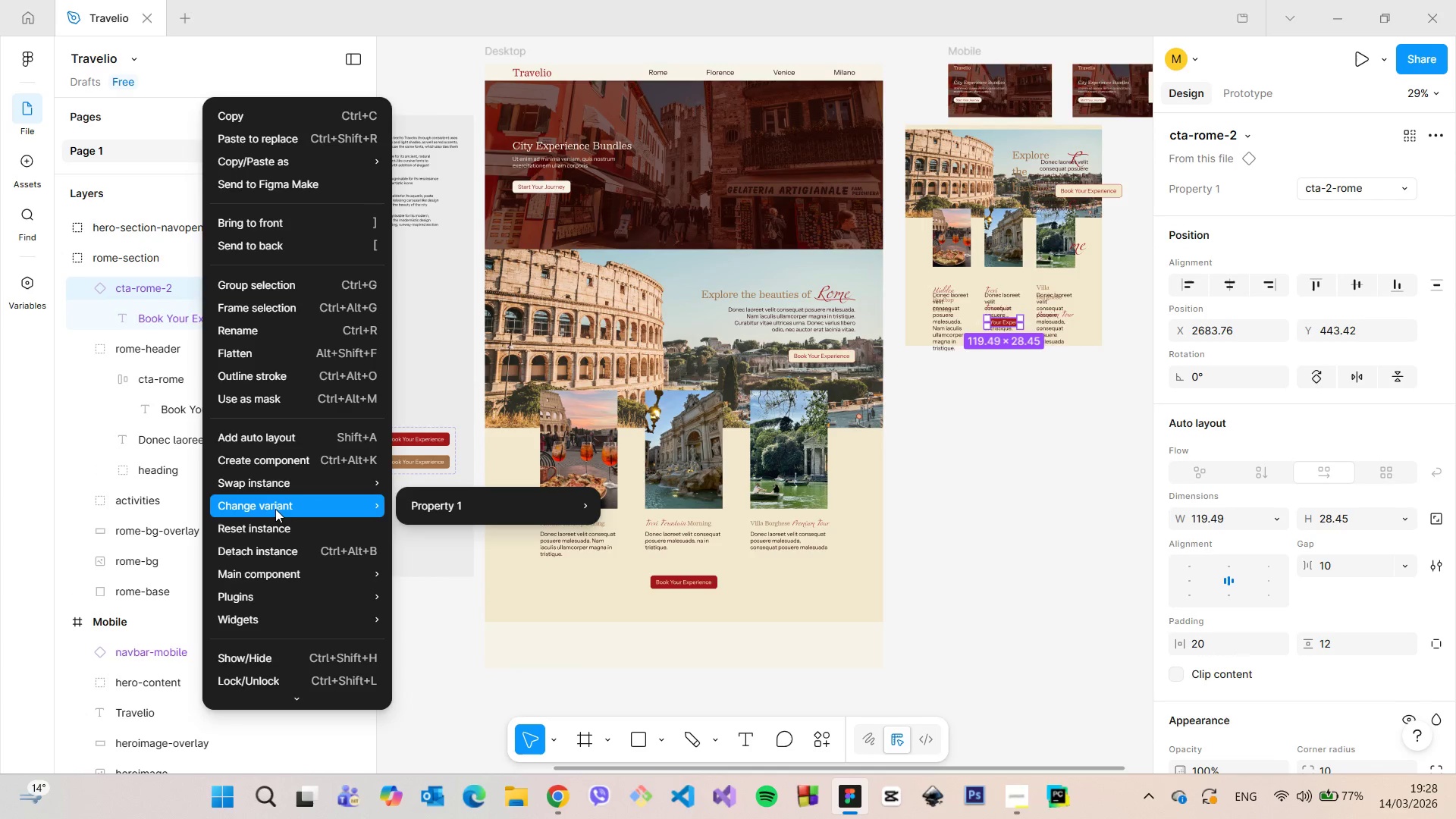 
left_click([275, 555])
 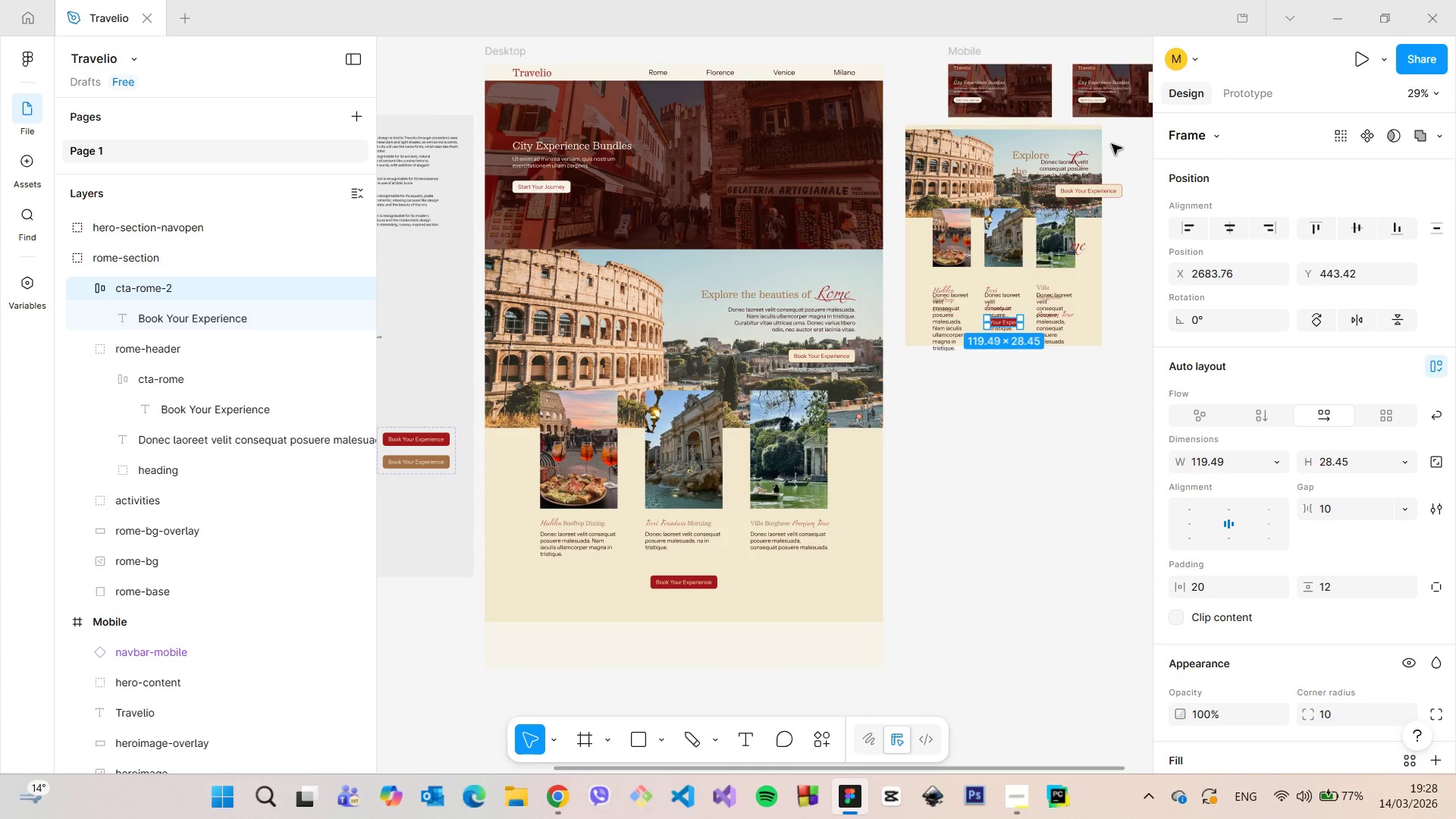 
scroll: coordinate [161, 265], scroll_direction: up, amount: 5.0
 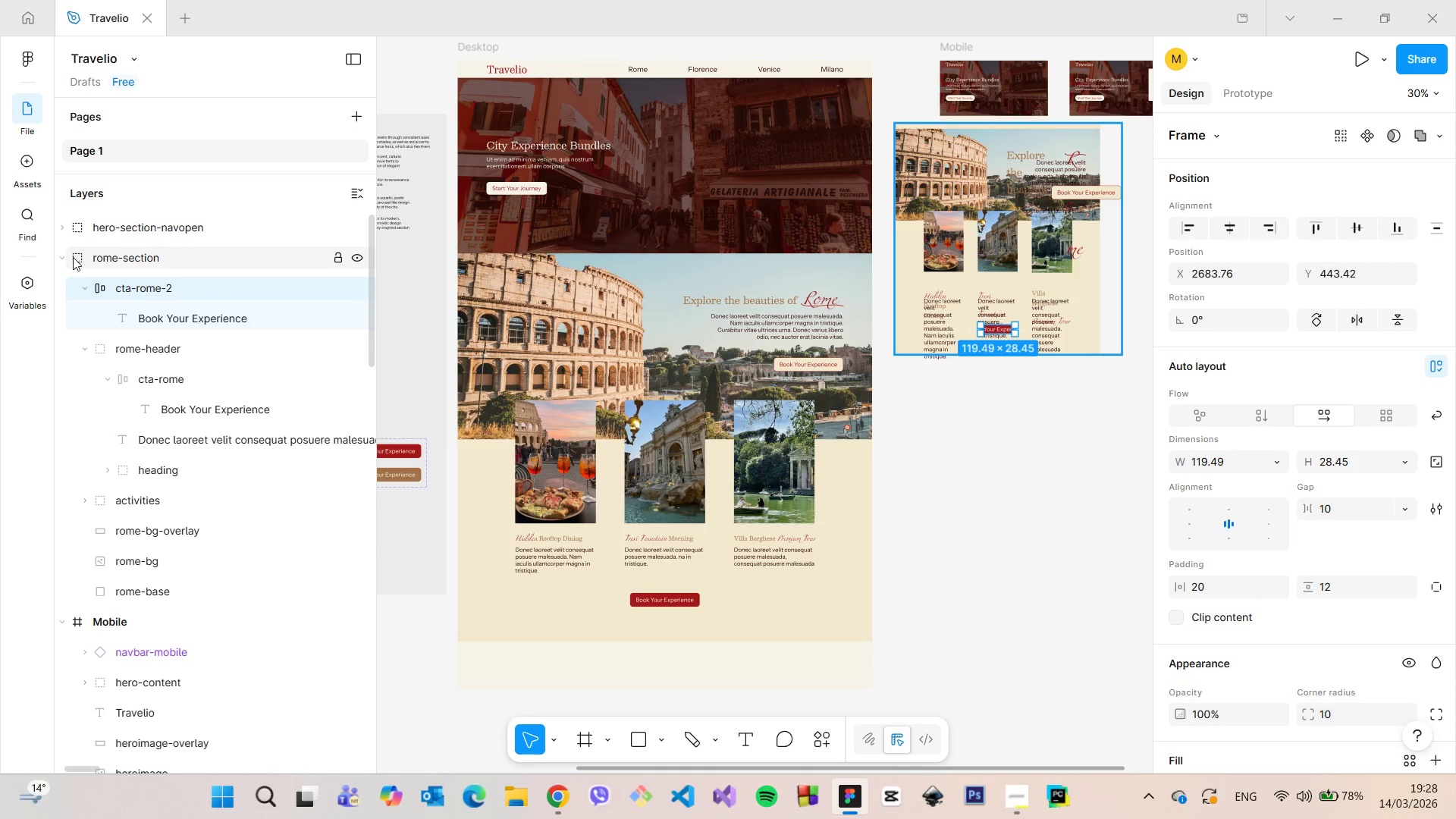 
left_click([66, 256])
 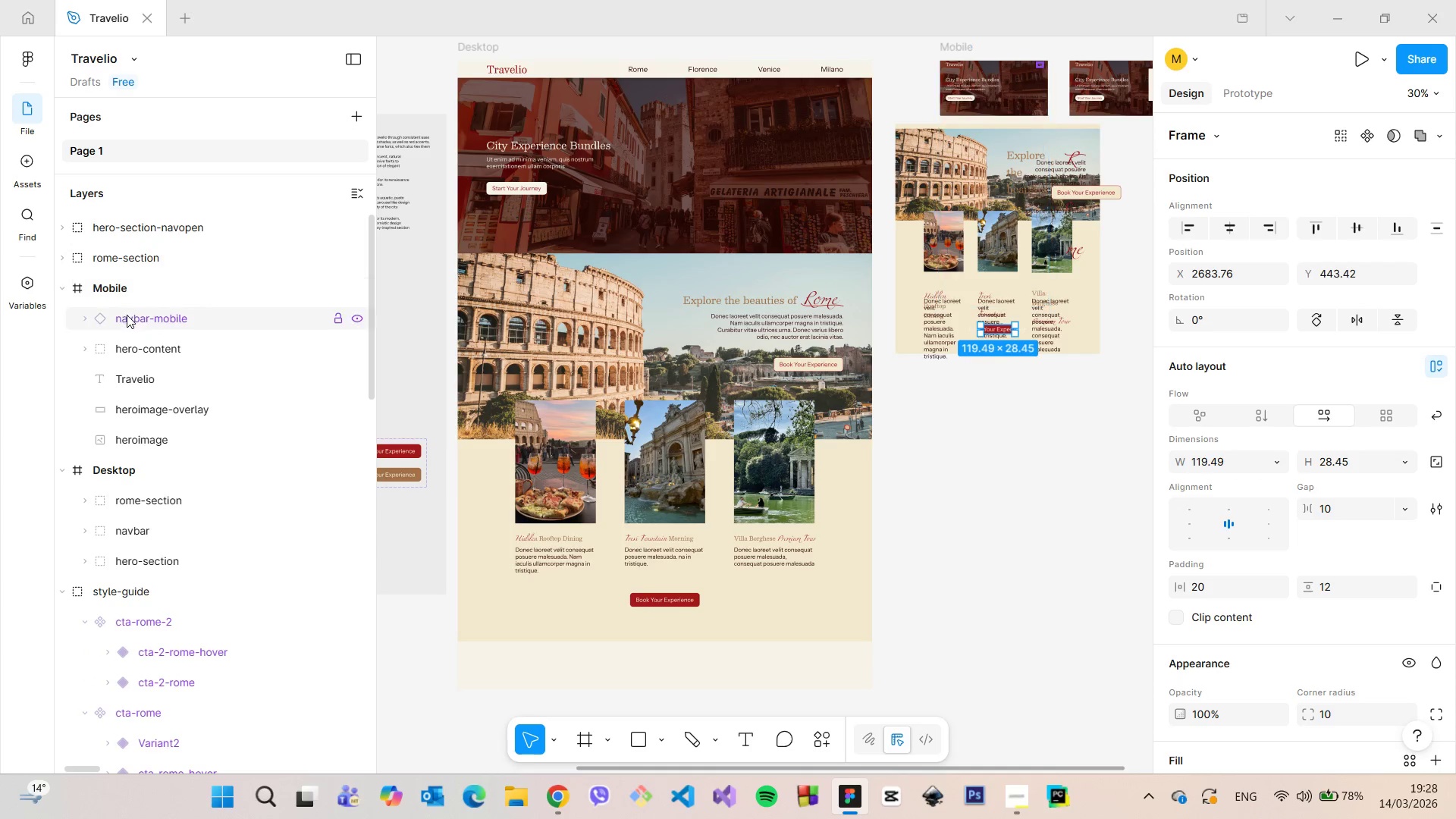 
left_click([140, 265])
 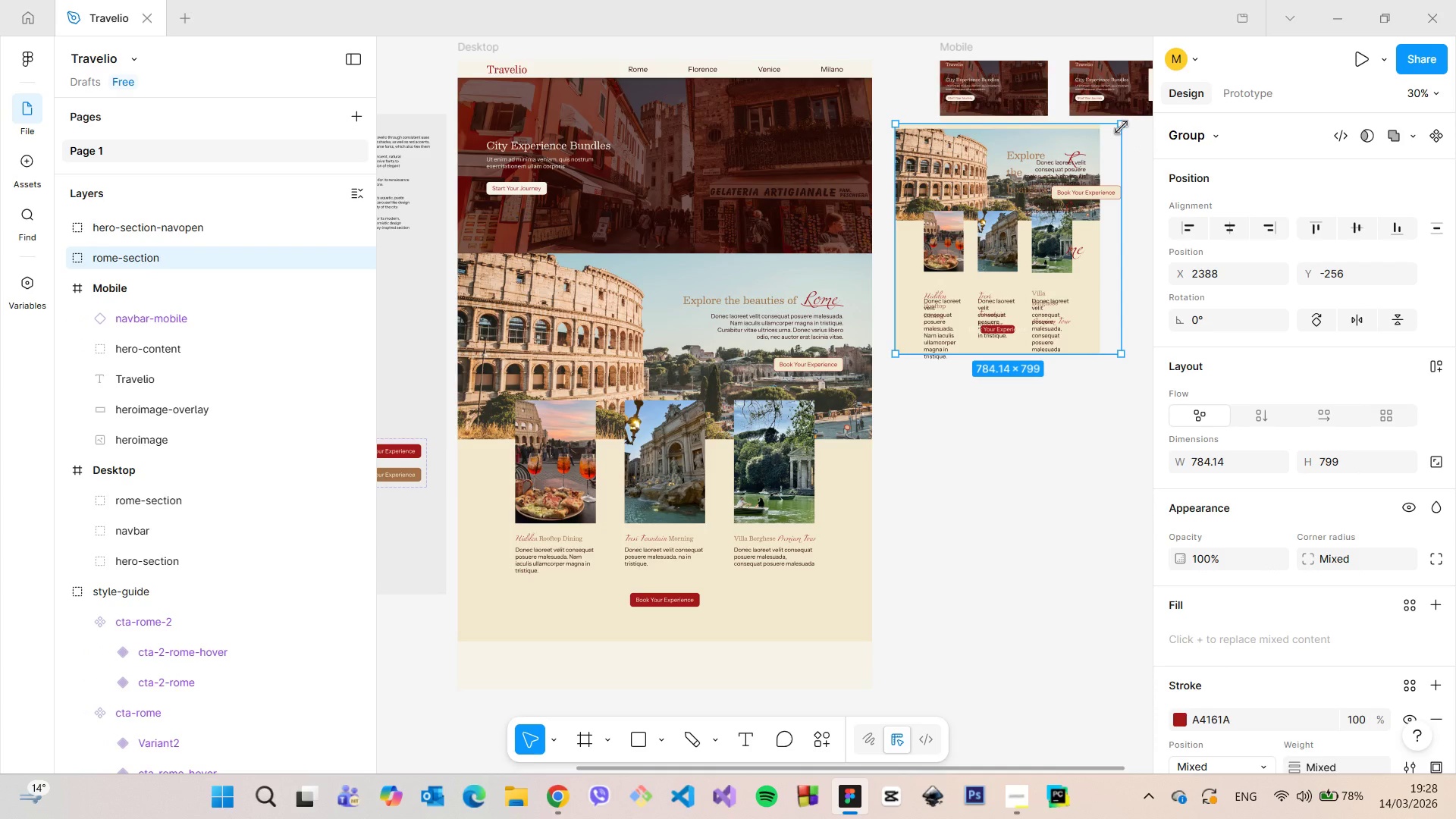 
left_click_drag(start_coordinate=[1122, 127], to_coordinate=[1072, 145])
 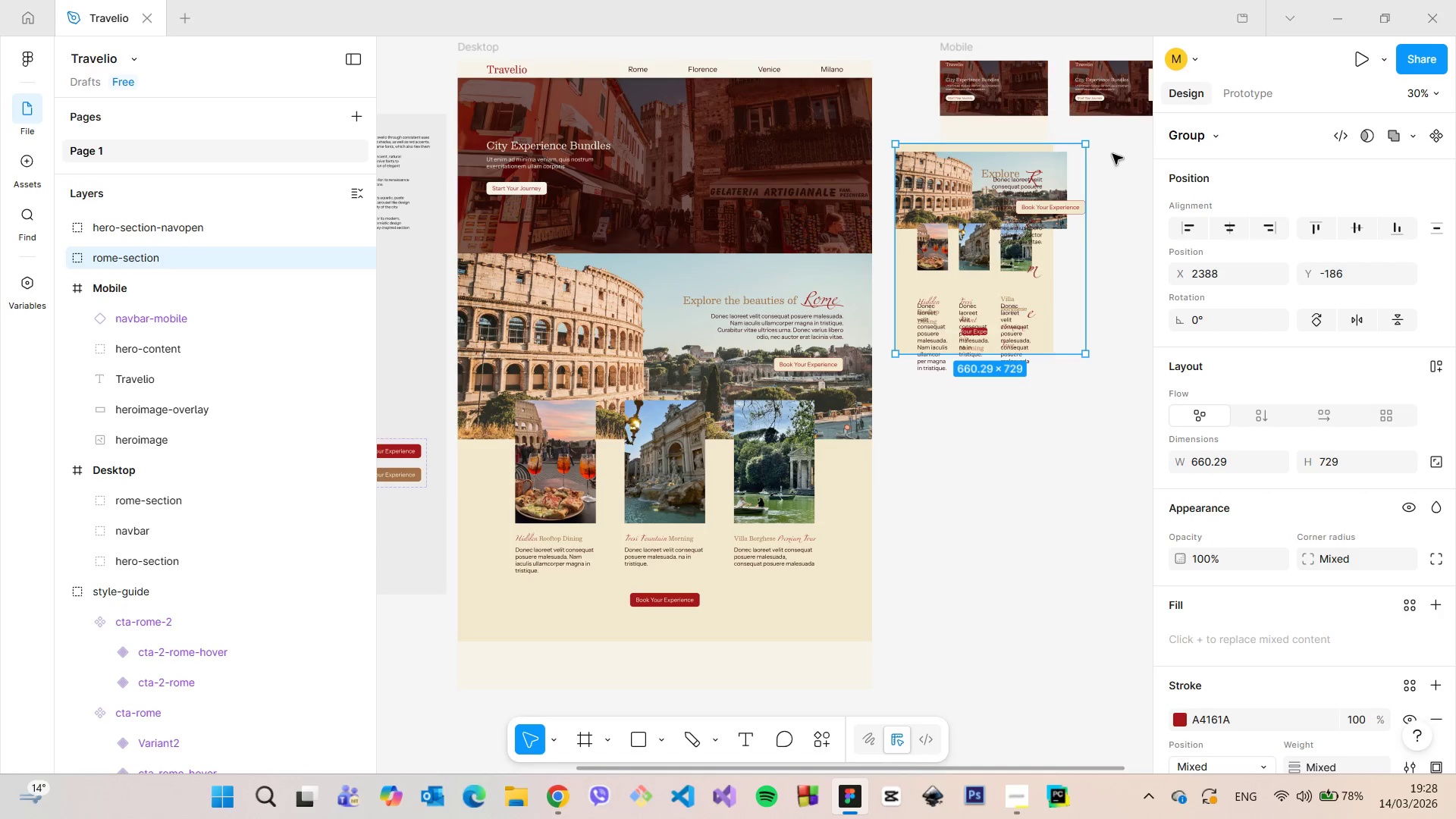 
scroll: coordinate [1116, 152], scroll_direction: up, amount: 6.0
 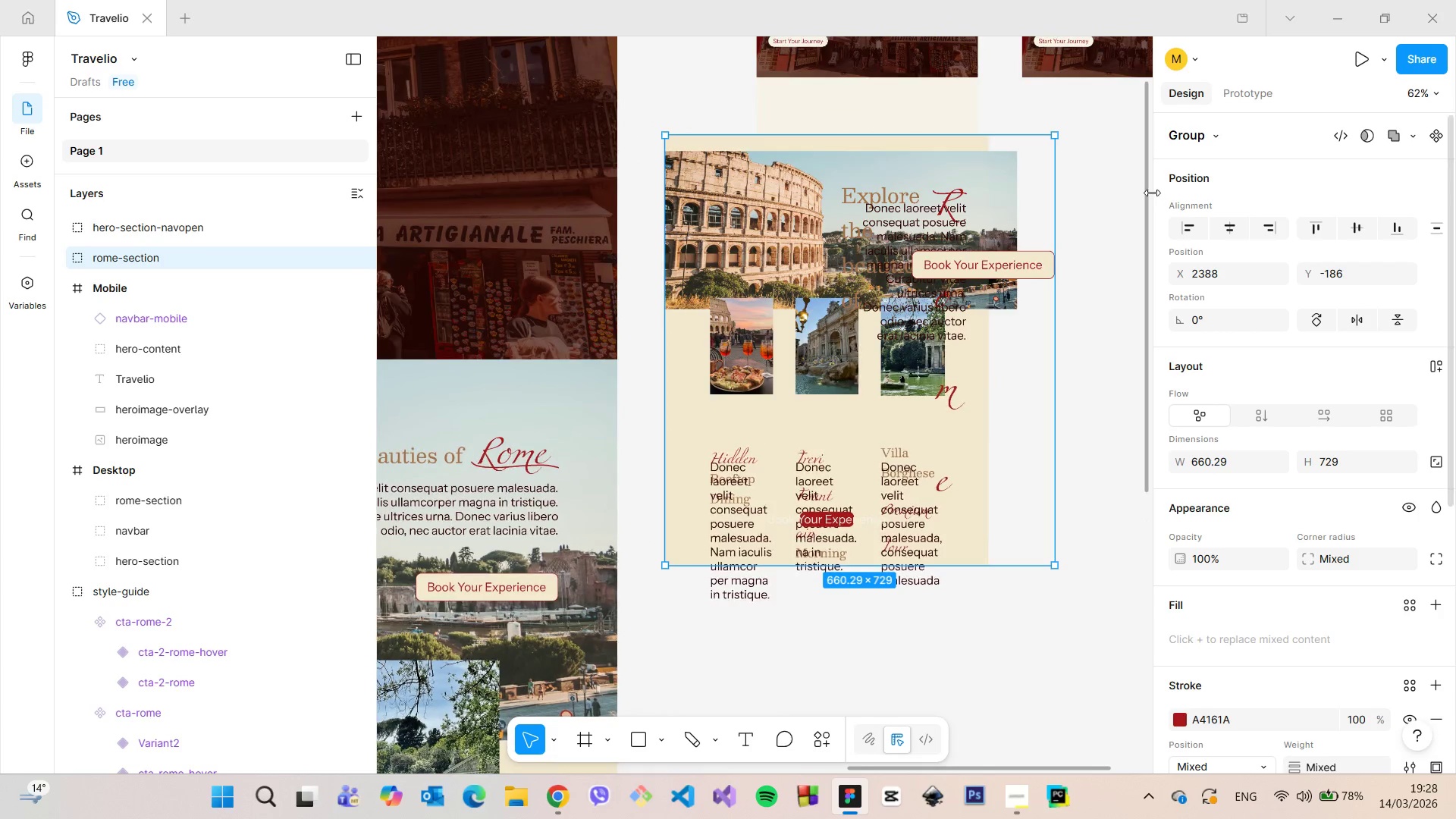 
left_click_drag(start_coordinate=[1145, 193], to_coordinate=[1147, 141])
 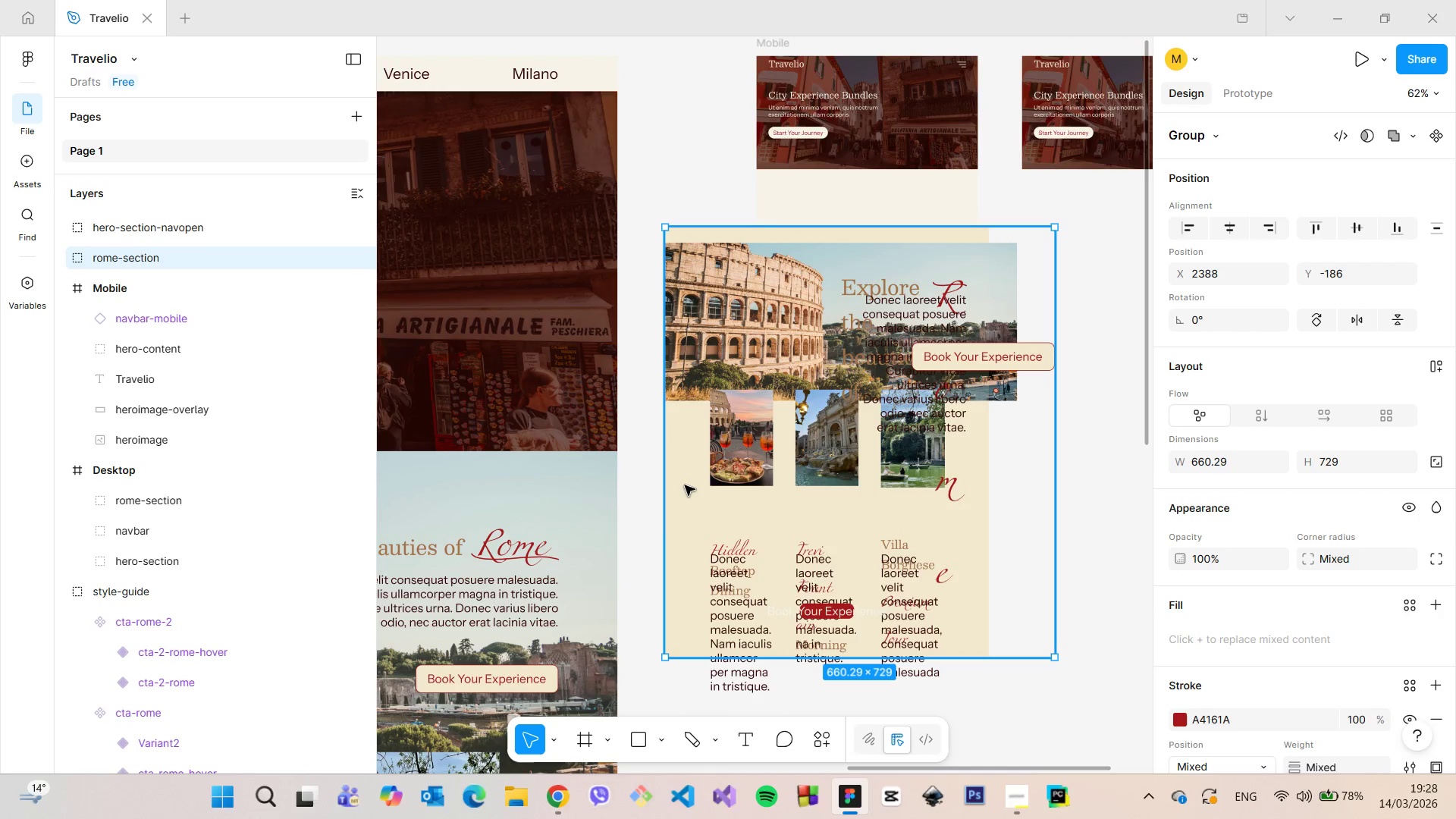 
double_click([685, 485])
 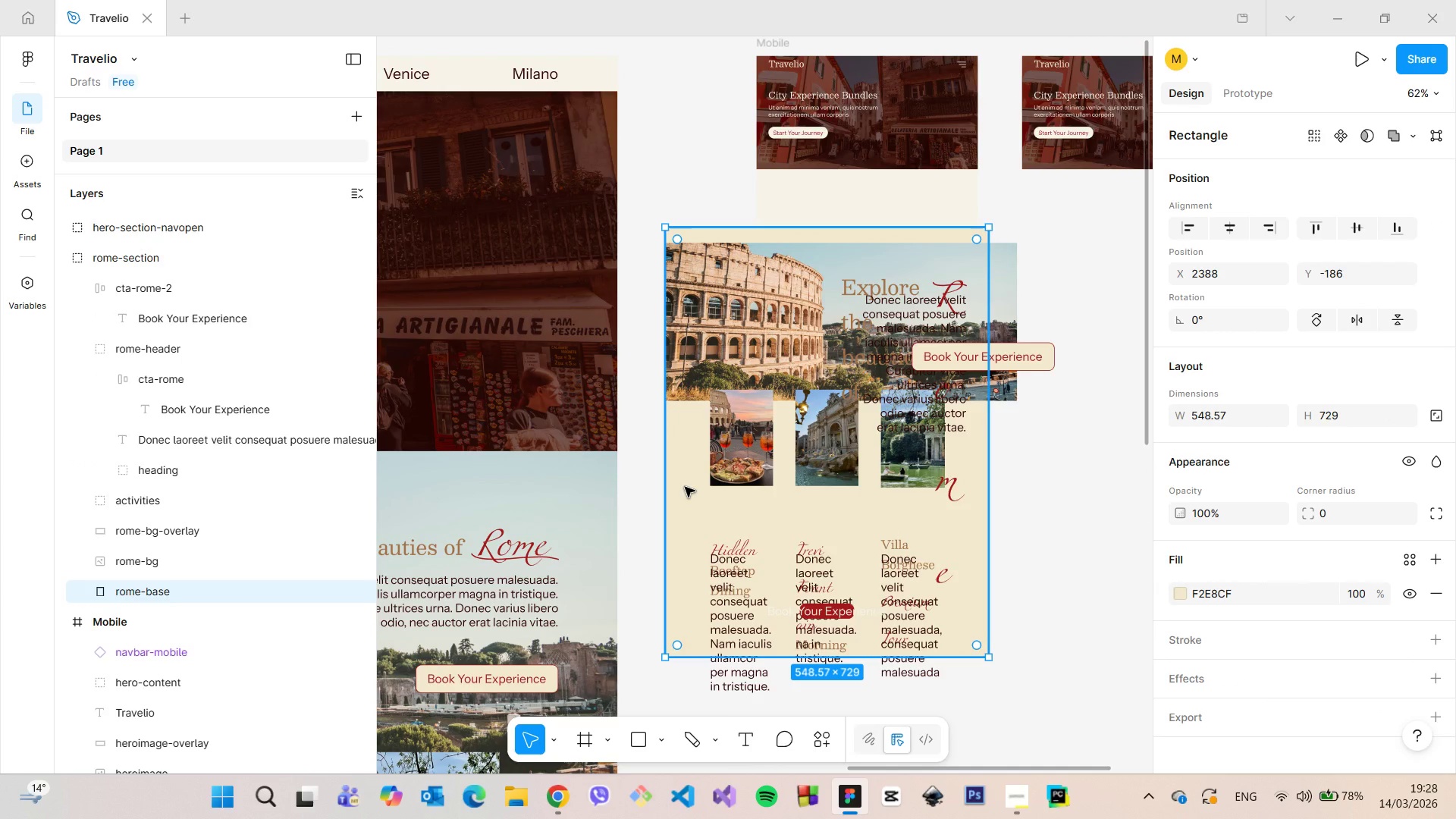 
left_click_drag(start_coordinate=[685, 487], to_coordinate=[778, 432])
 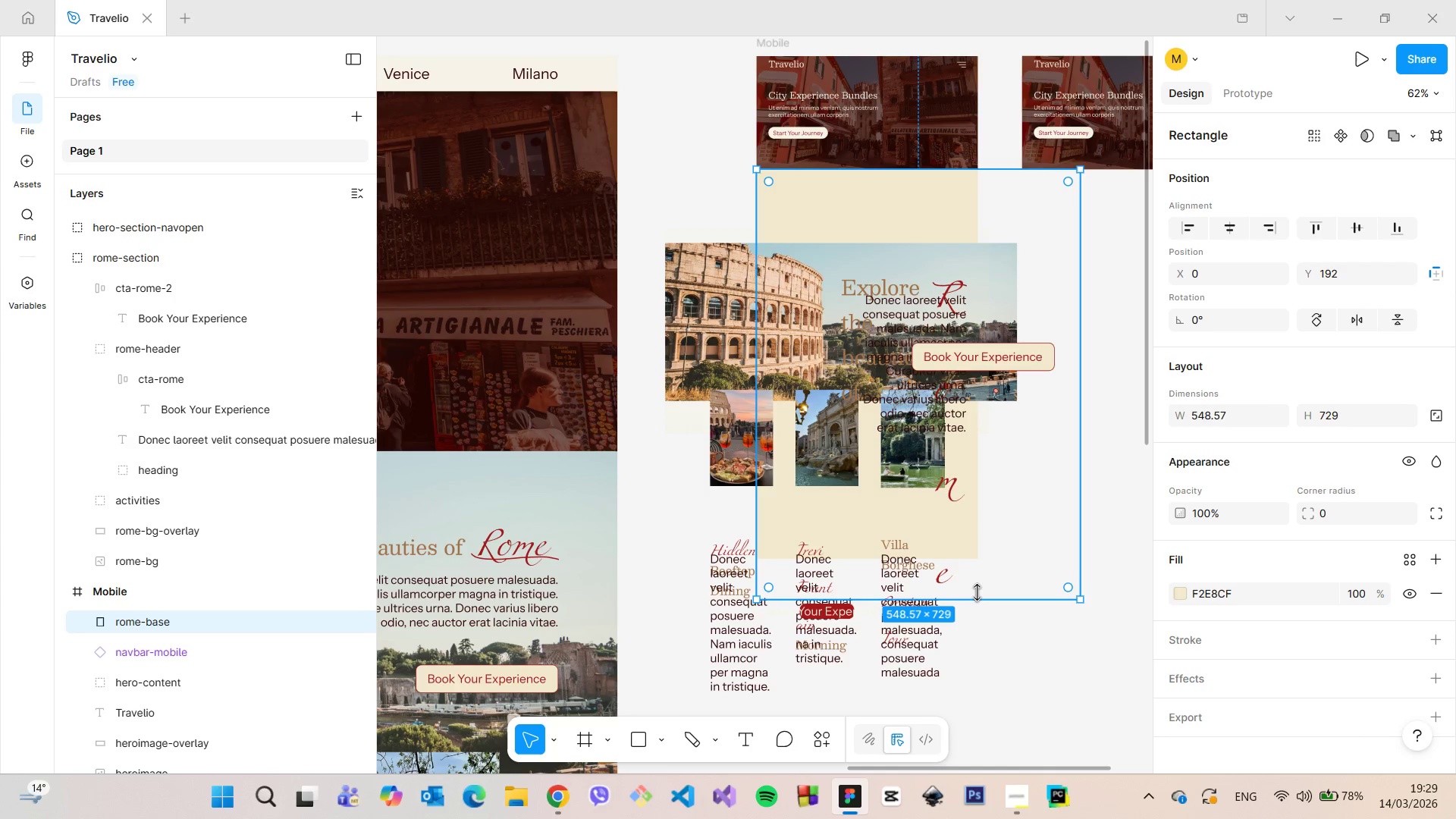 
left_click_drag(start_coordinate=[977, 595], to_coordinate=[984, 506])
 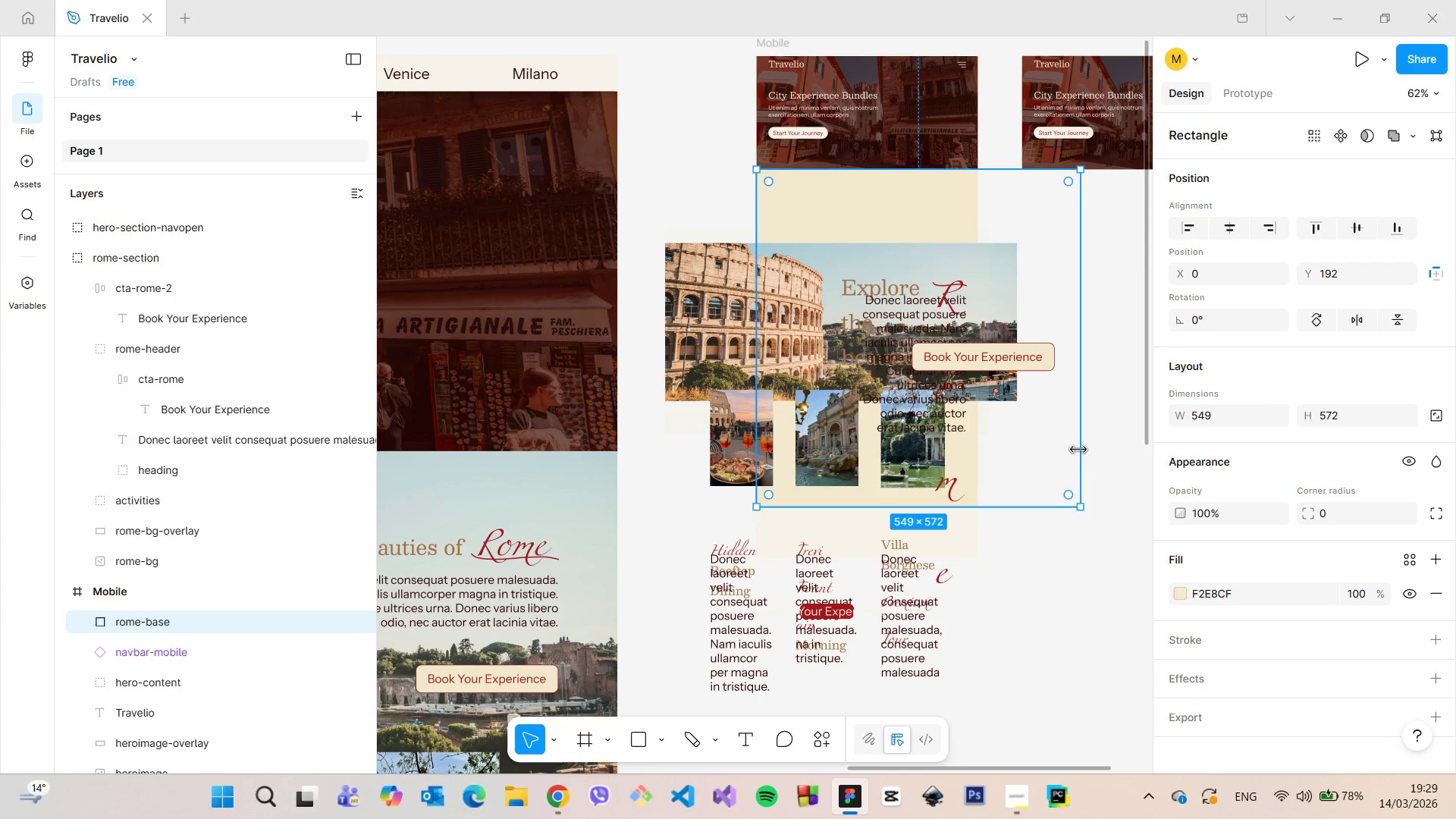 
left_click_drag(start_coordinate=[1078, 450], to_coordinate=[976, 435])
 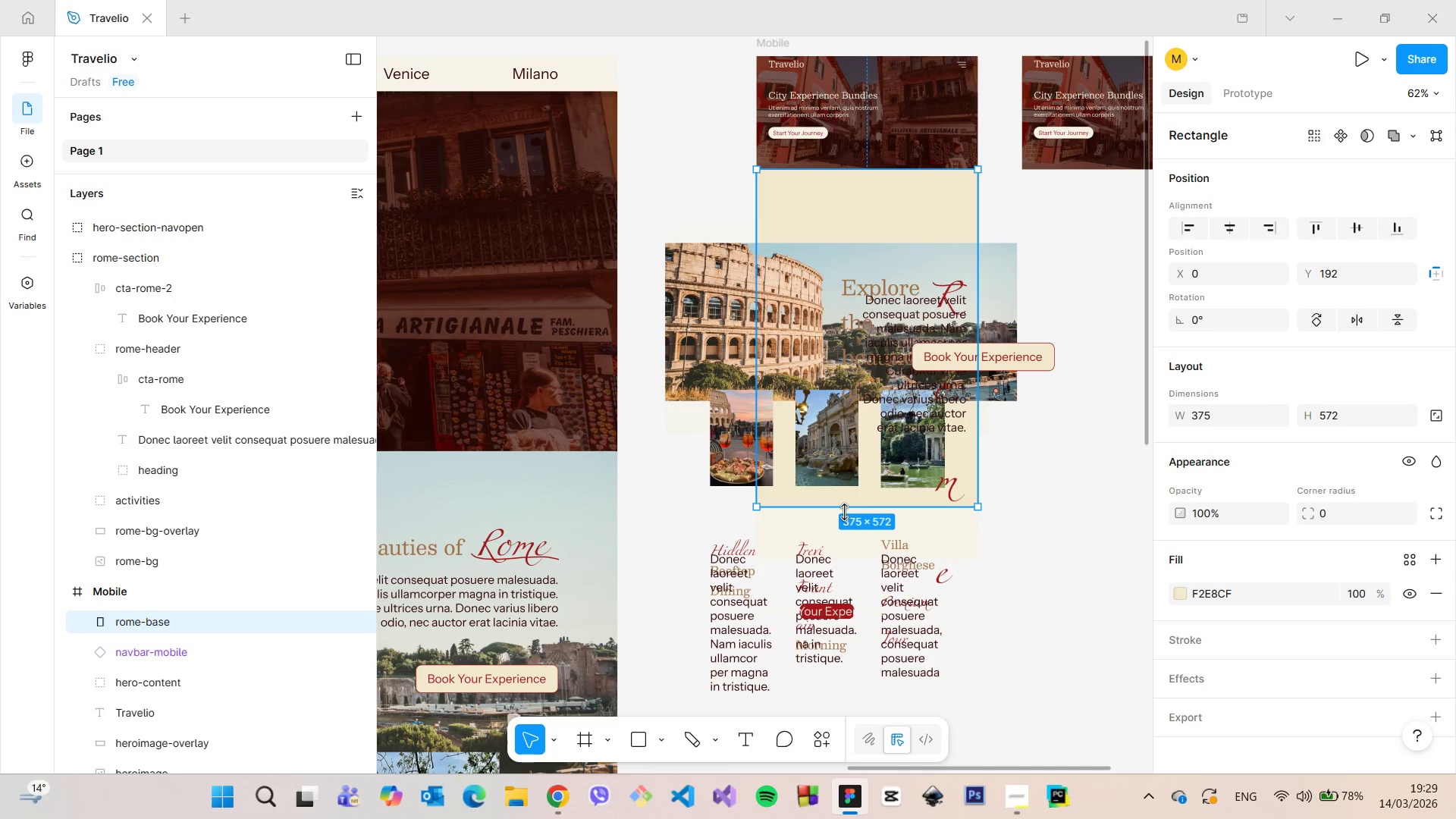 
left_click_drag(start_coordinate=[843, 511], to_coordinate=[837, 558])
 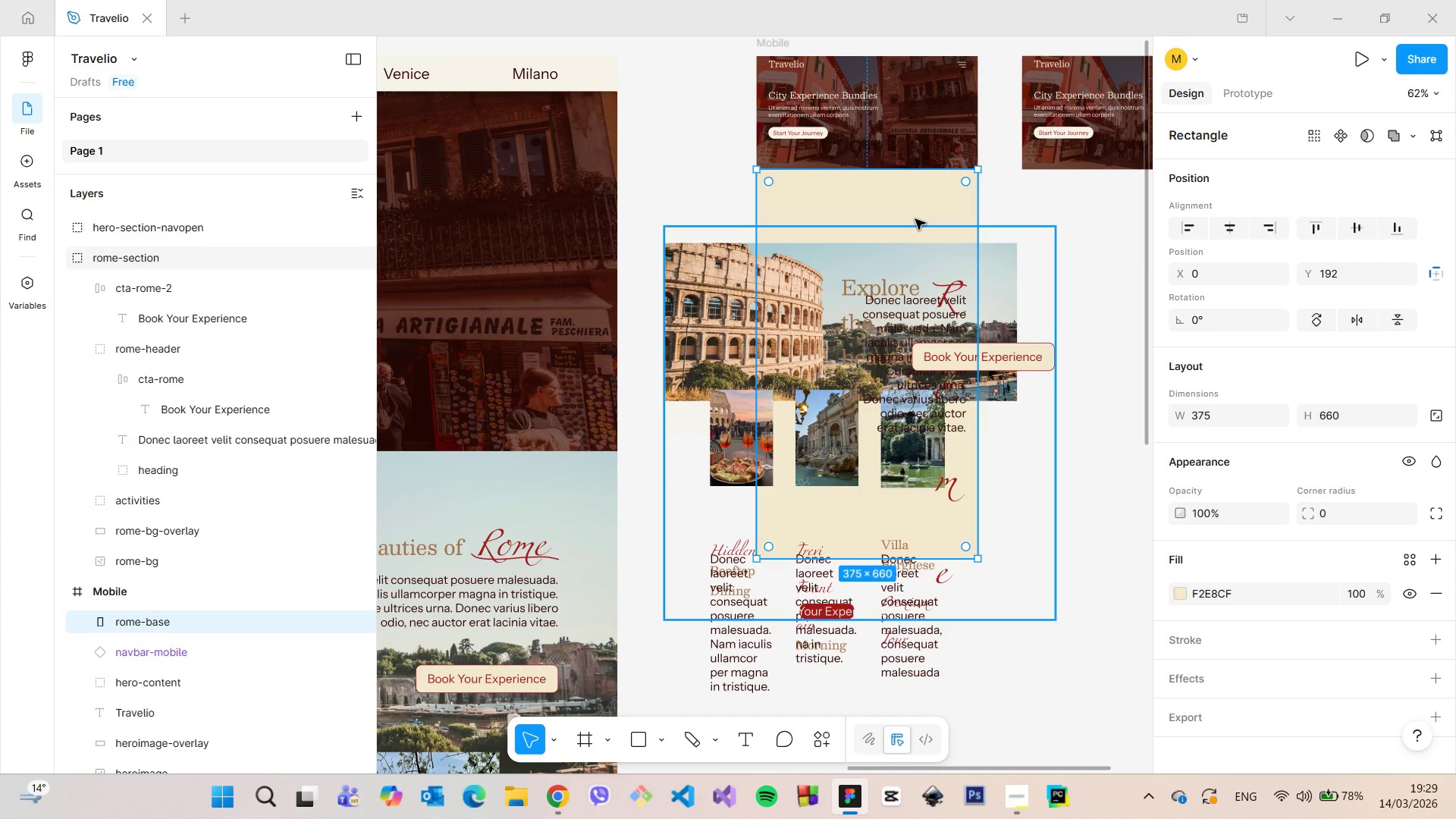 
scroll: coordinate [912, 216], scroll_direction: up, amount: 4.0
 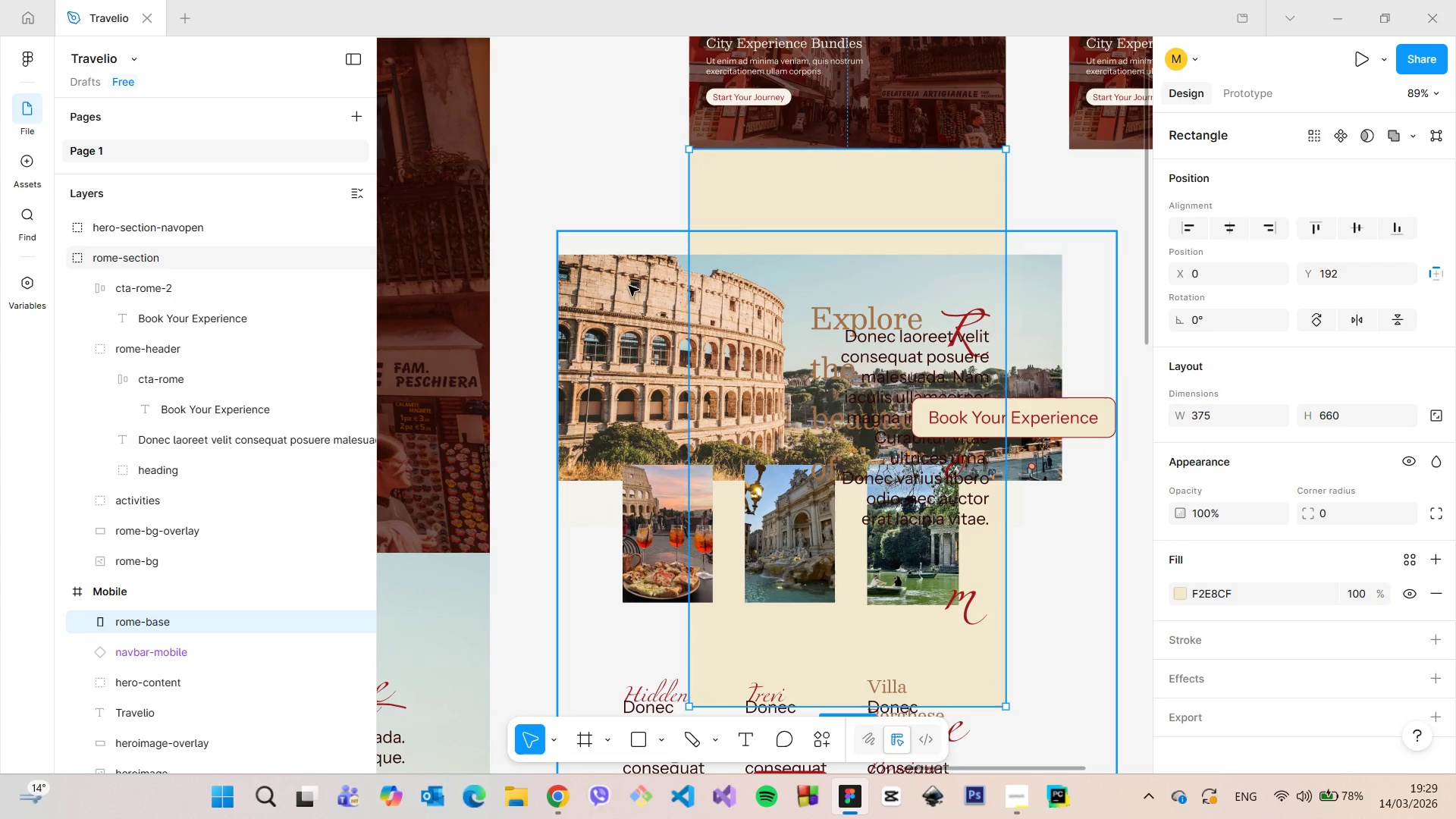 
double_click([610, 290])
 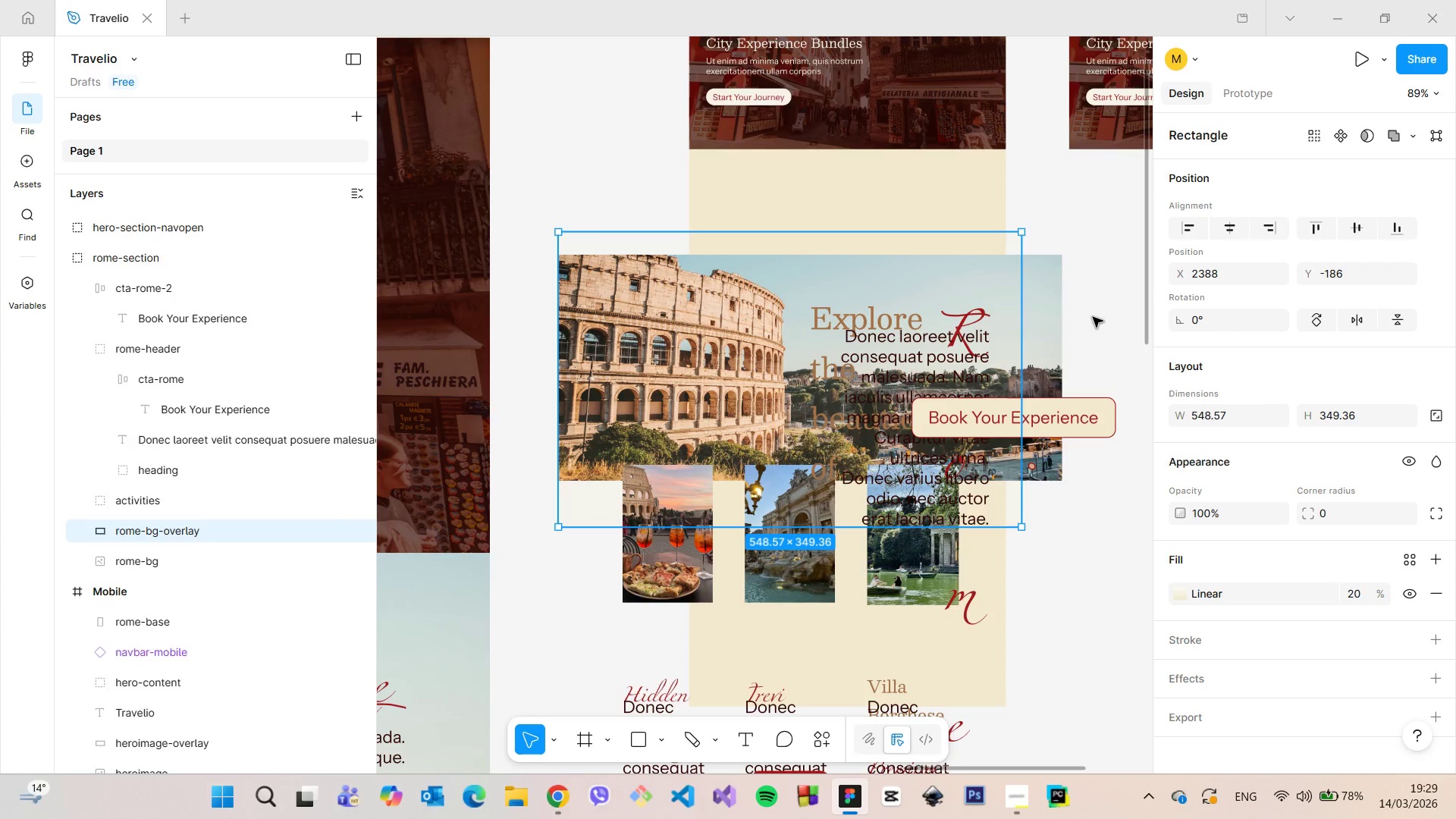 
left_click([1053, 303])
 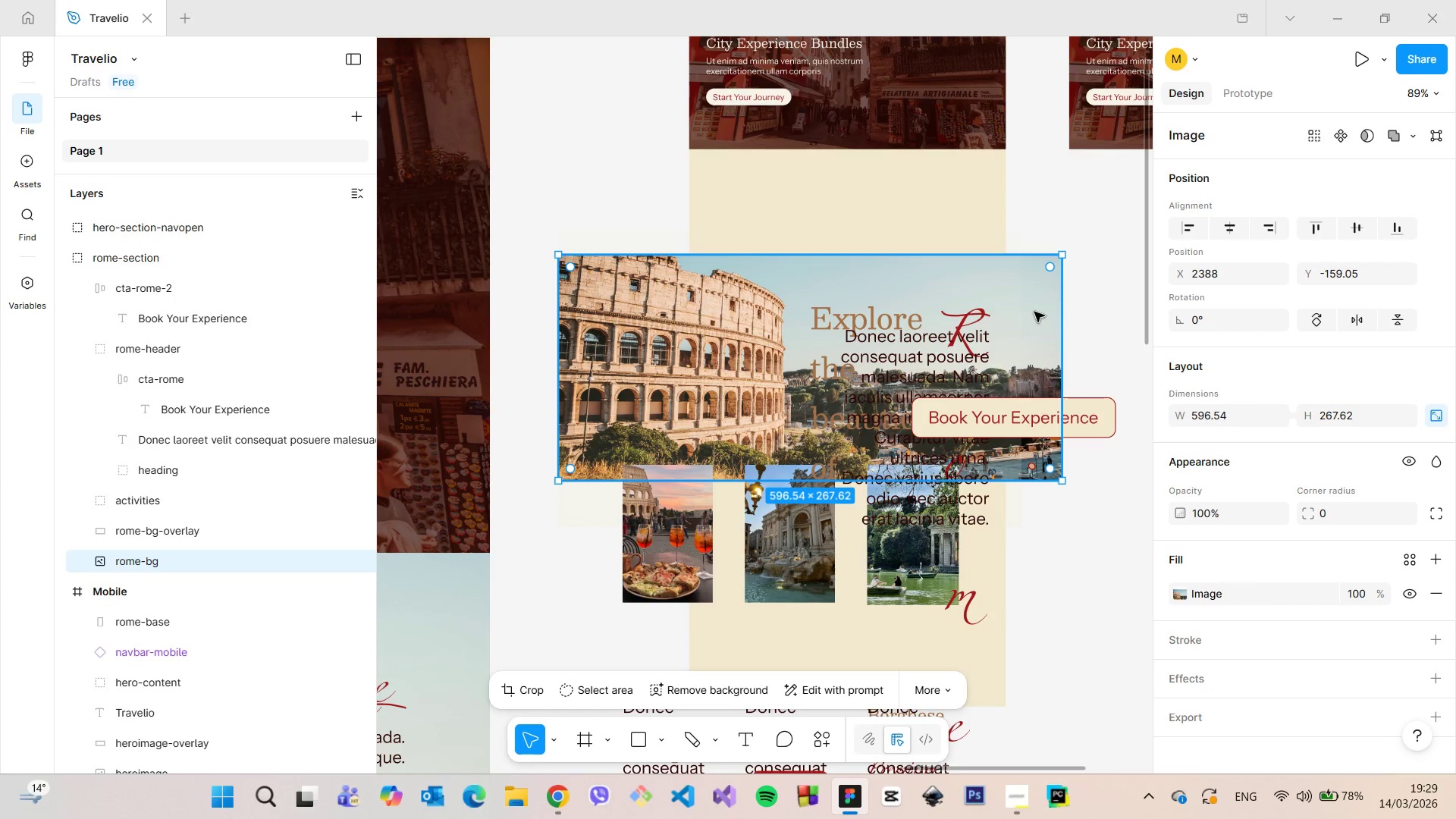 
left_click_drag(start_coordinate=[1033, 312], to_coordinate=[1052, 206])
 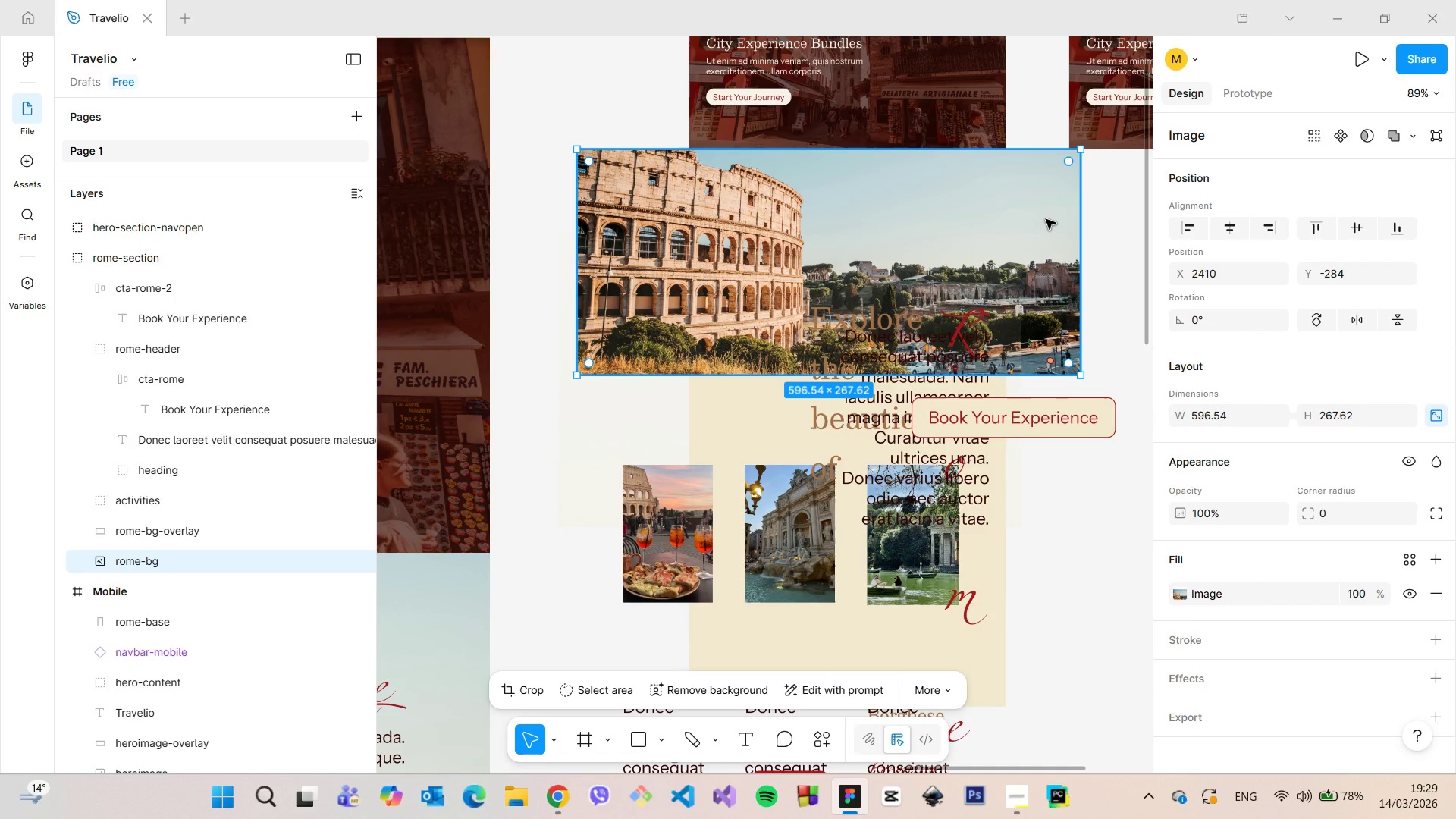 
left_click_drag(start_coordinate=[1023, 228], to_coordinate=[1058, 252])
 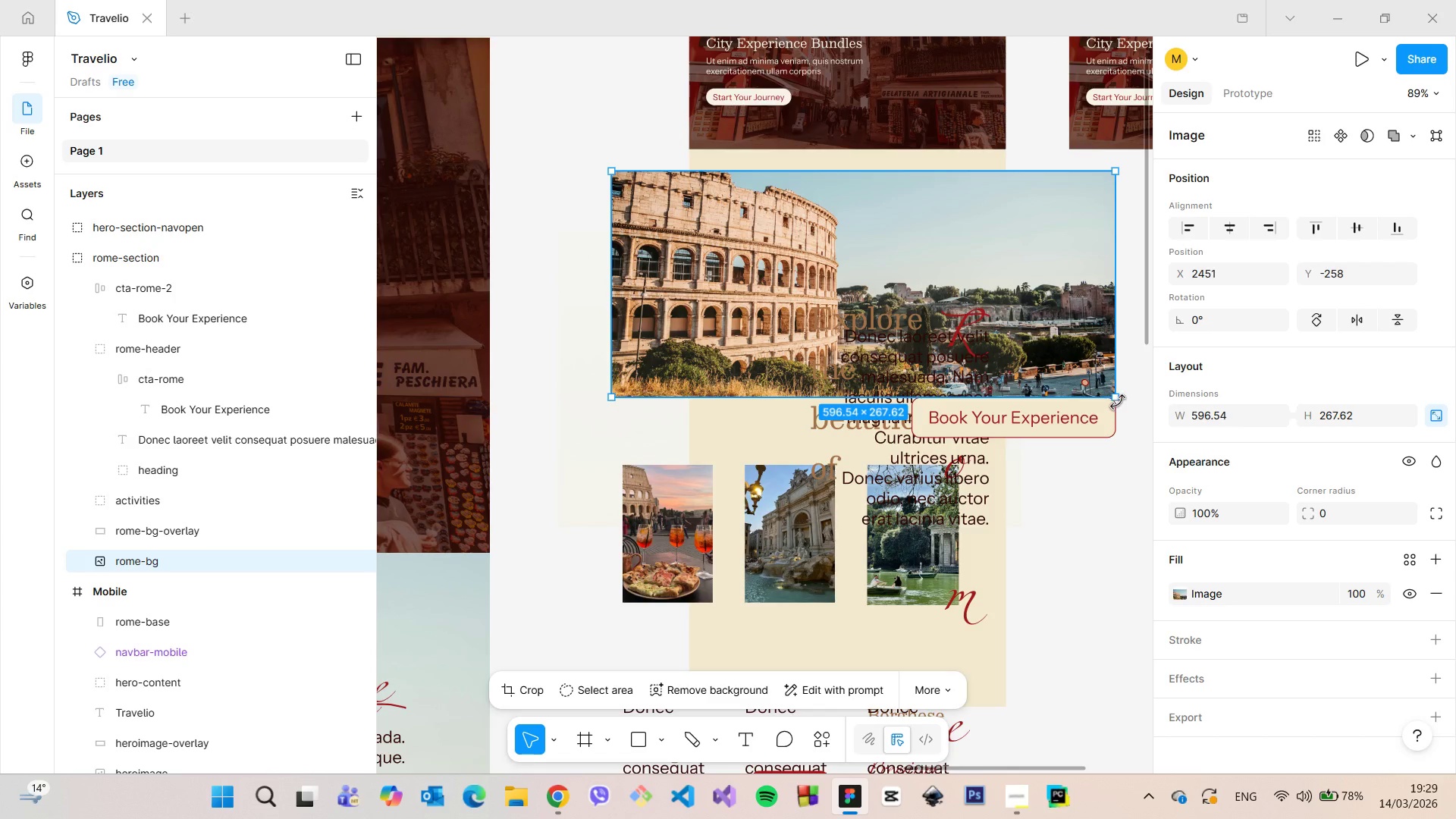 
left_click_drag(start_coordinate=[1116, 401], to_coordinate=[1062, 376])
 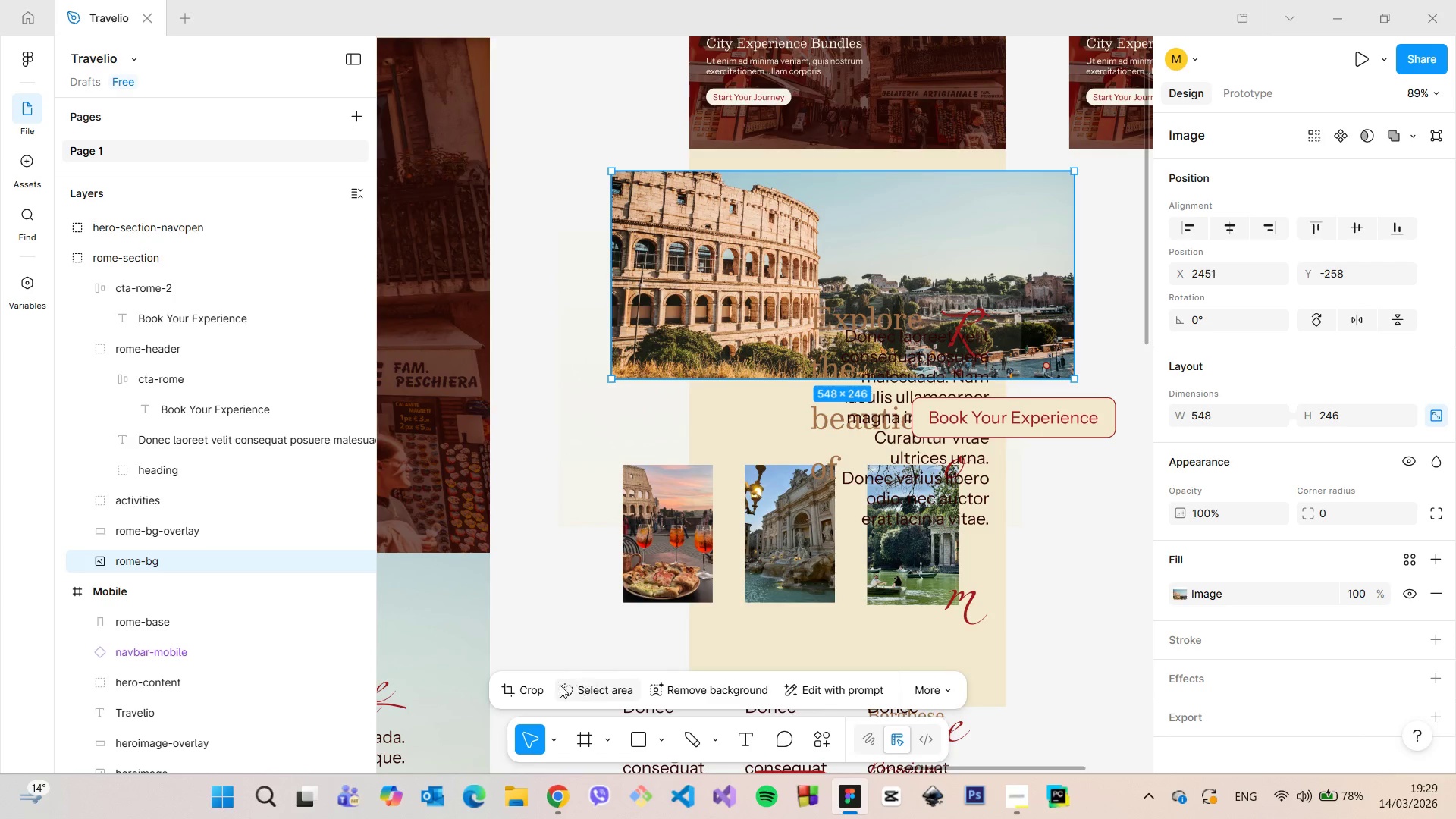 
left_click([544, 689])
 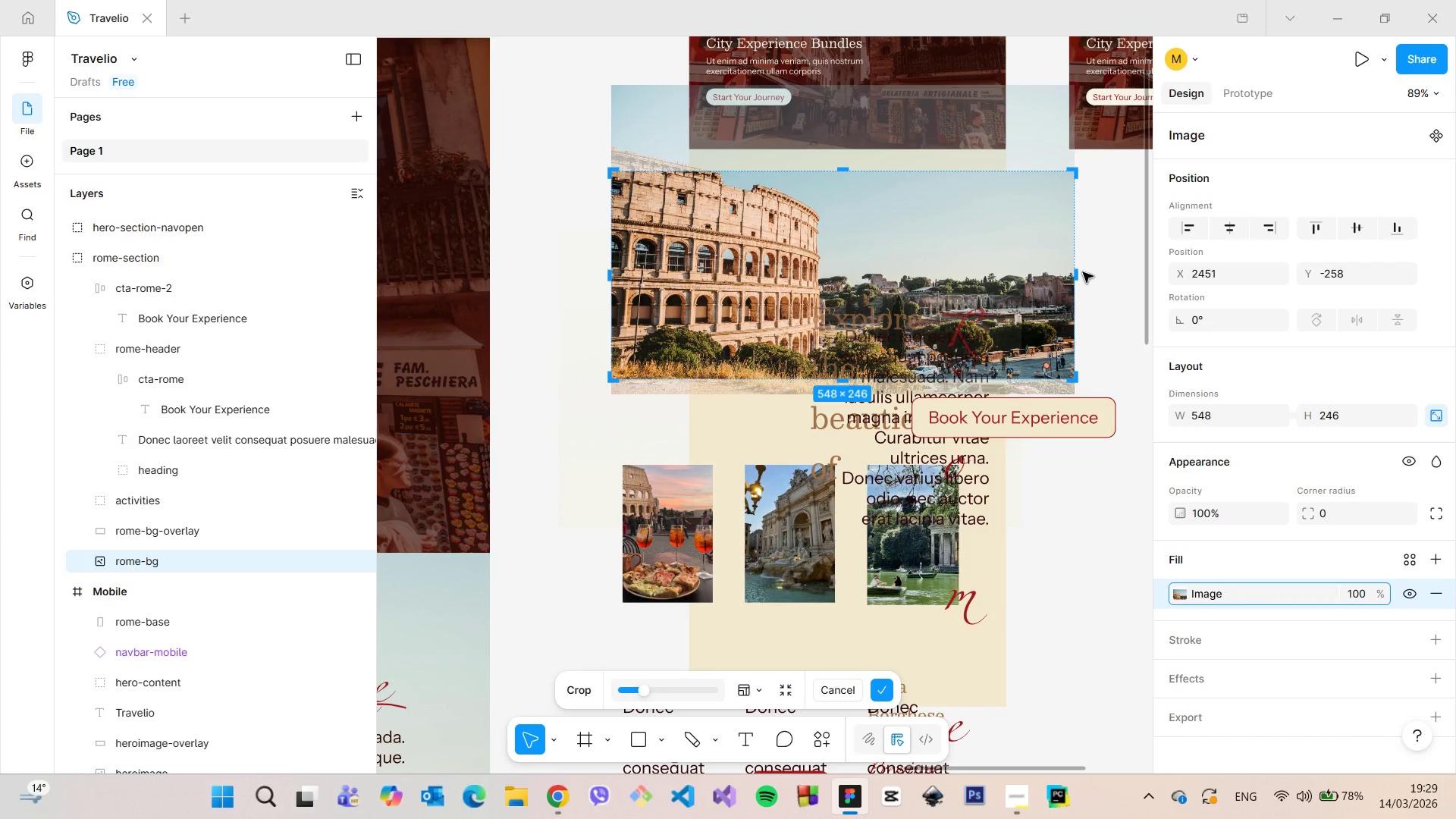 
left_click_drag(start_coordinate=[1075, 272], to_coordinate=[1009, 271])
 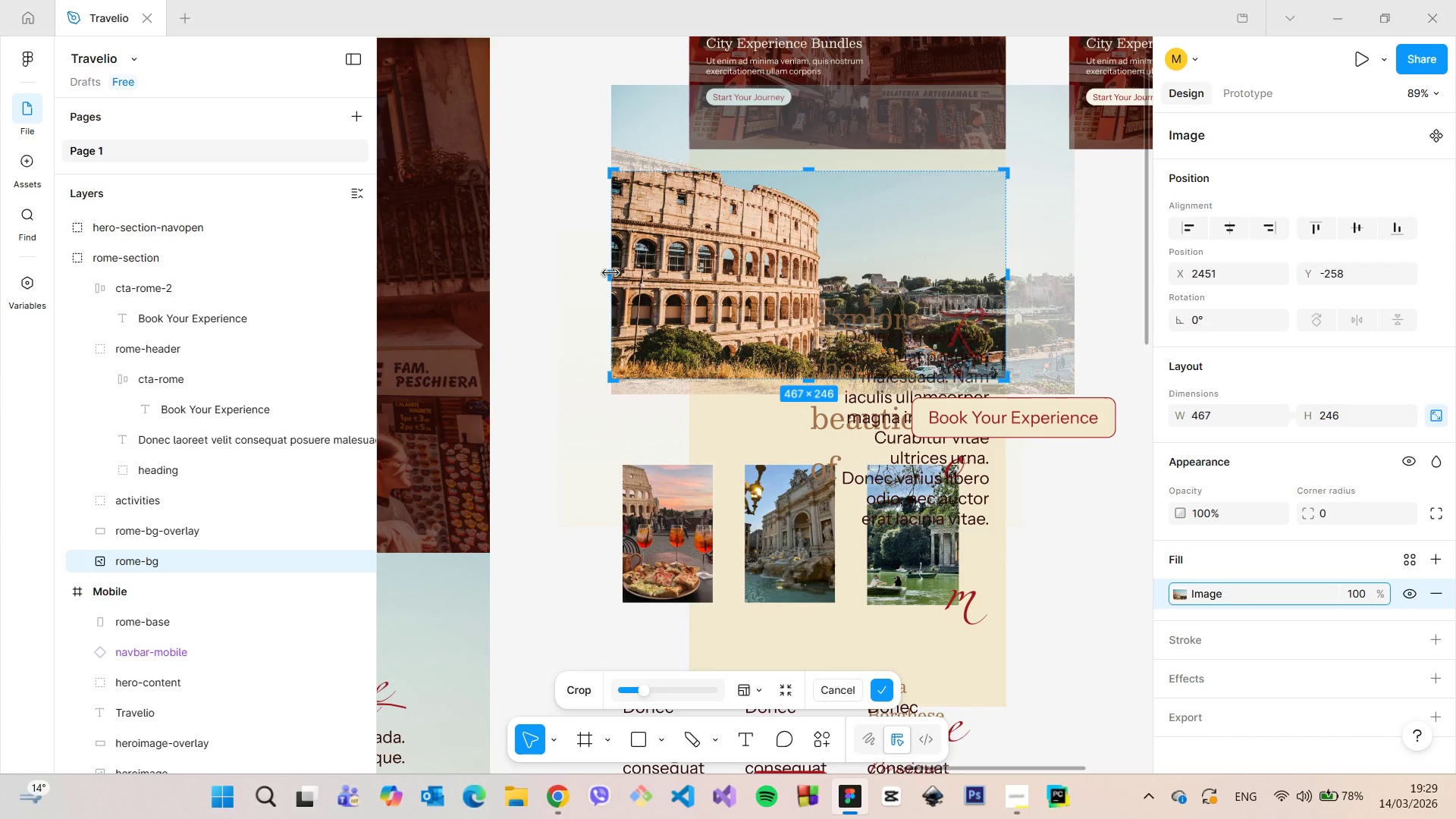 
left_click_drag(start_coordinate=[610, 272], to_coordinate=[646, 277])
 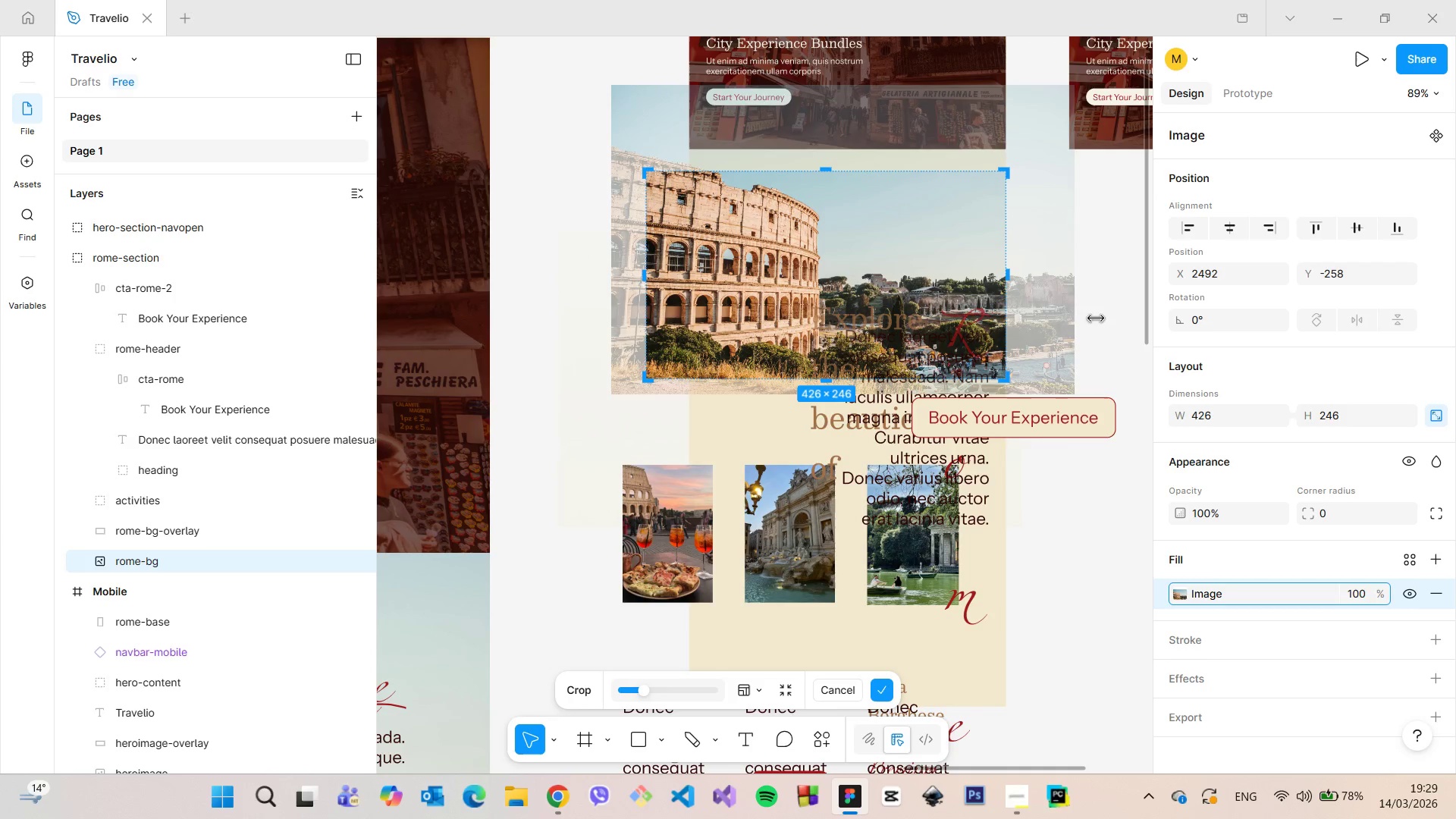 
left_click([1100, 318])
 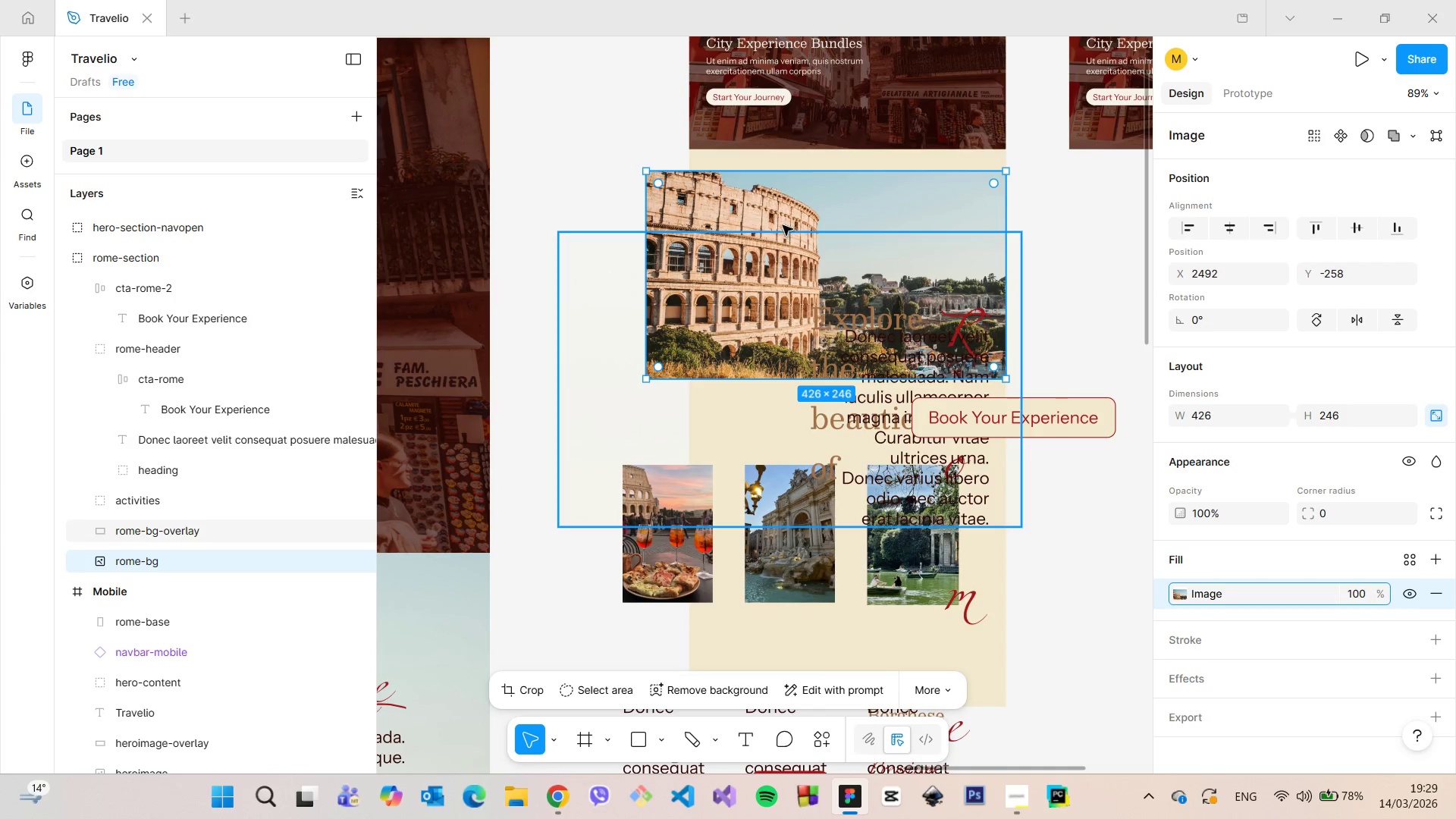 
left_click_drag(start_coordinate=[780, 212], to_coordinate=[822, 192])
 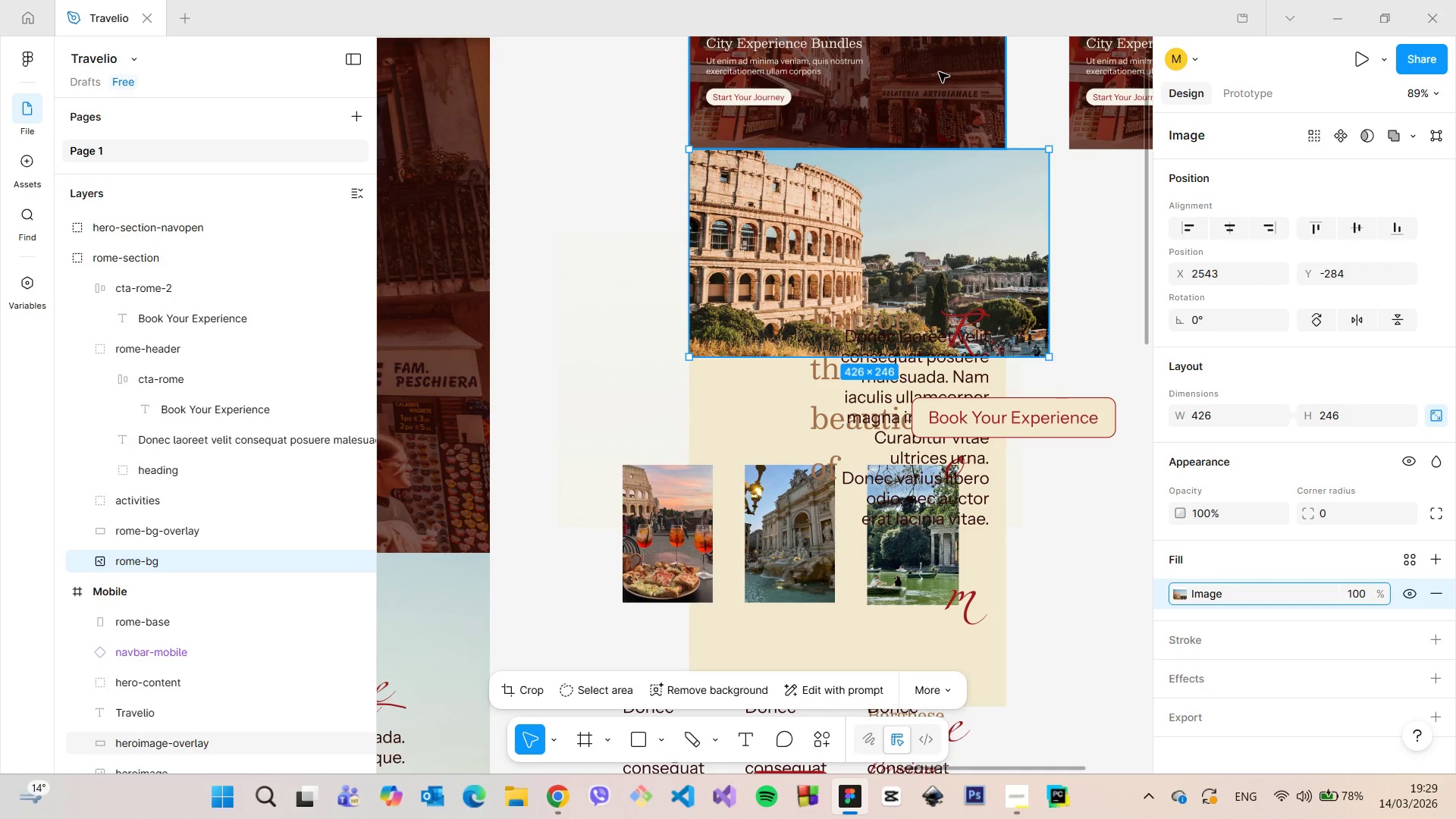 
scroll: coordinate [939, 79], scroll_direction: up, amount: 4.0
 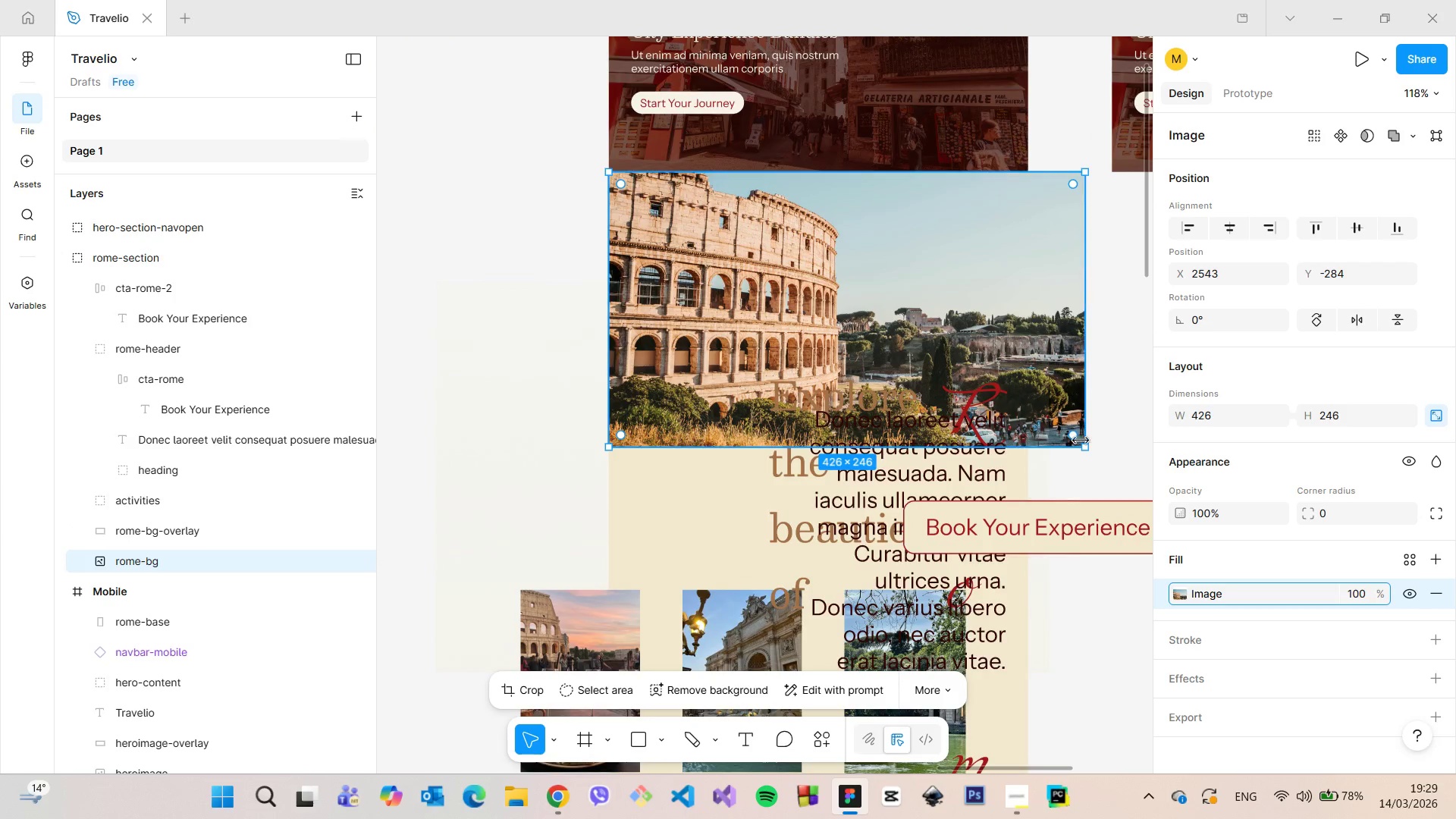 
left_click_drag(start_coordinate=[1084, 444], to_coordinate=[1016, 413])
 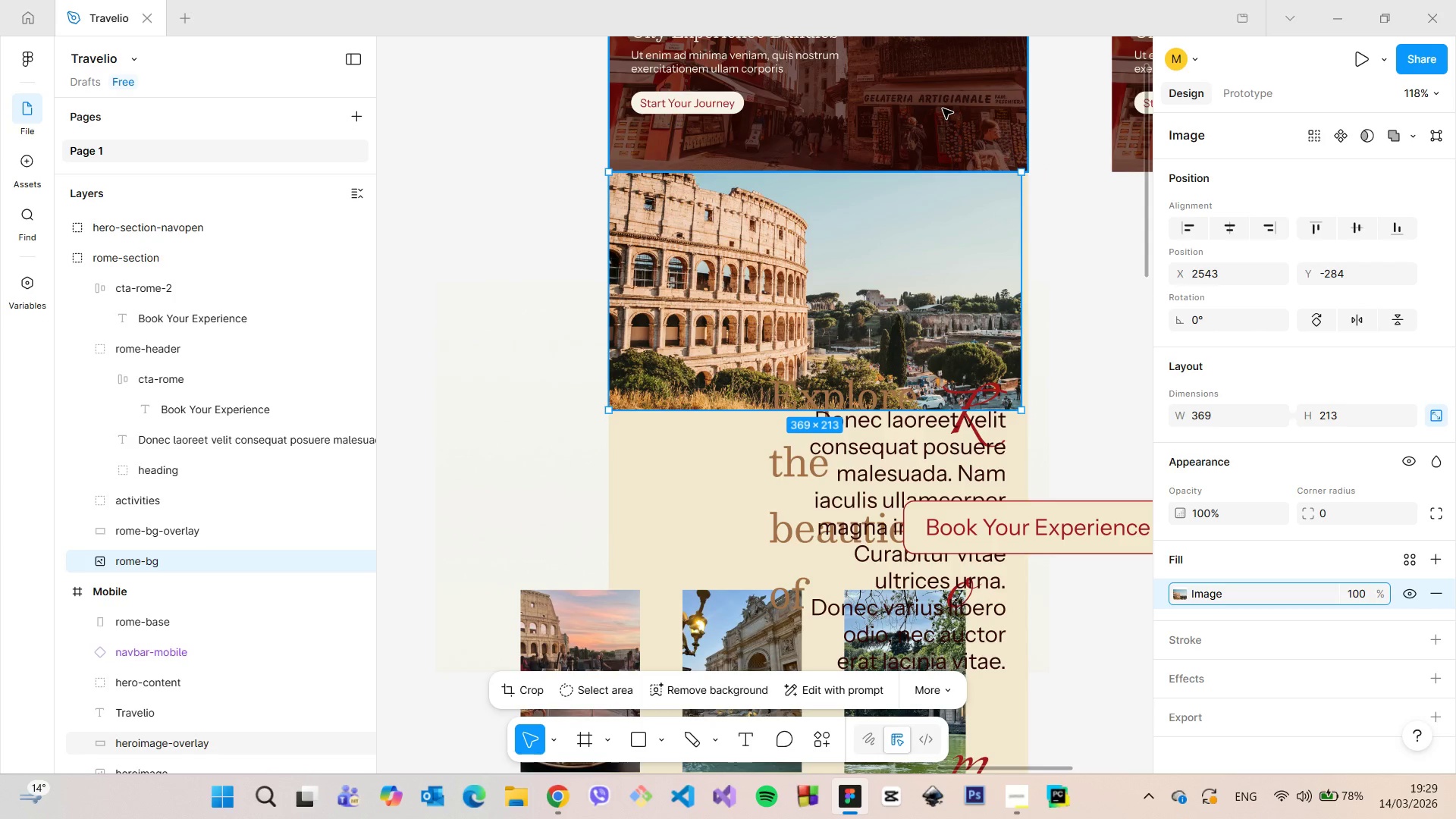 
left_click([943, 108])
 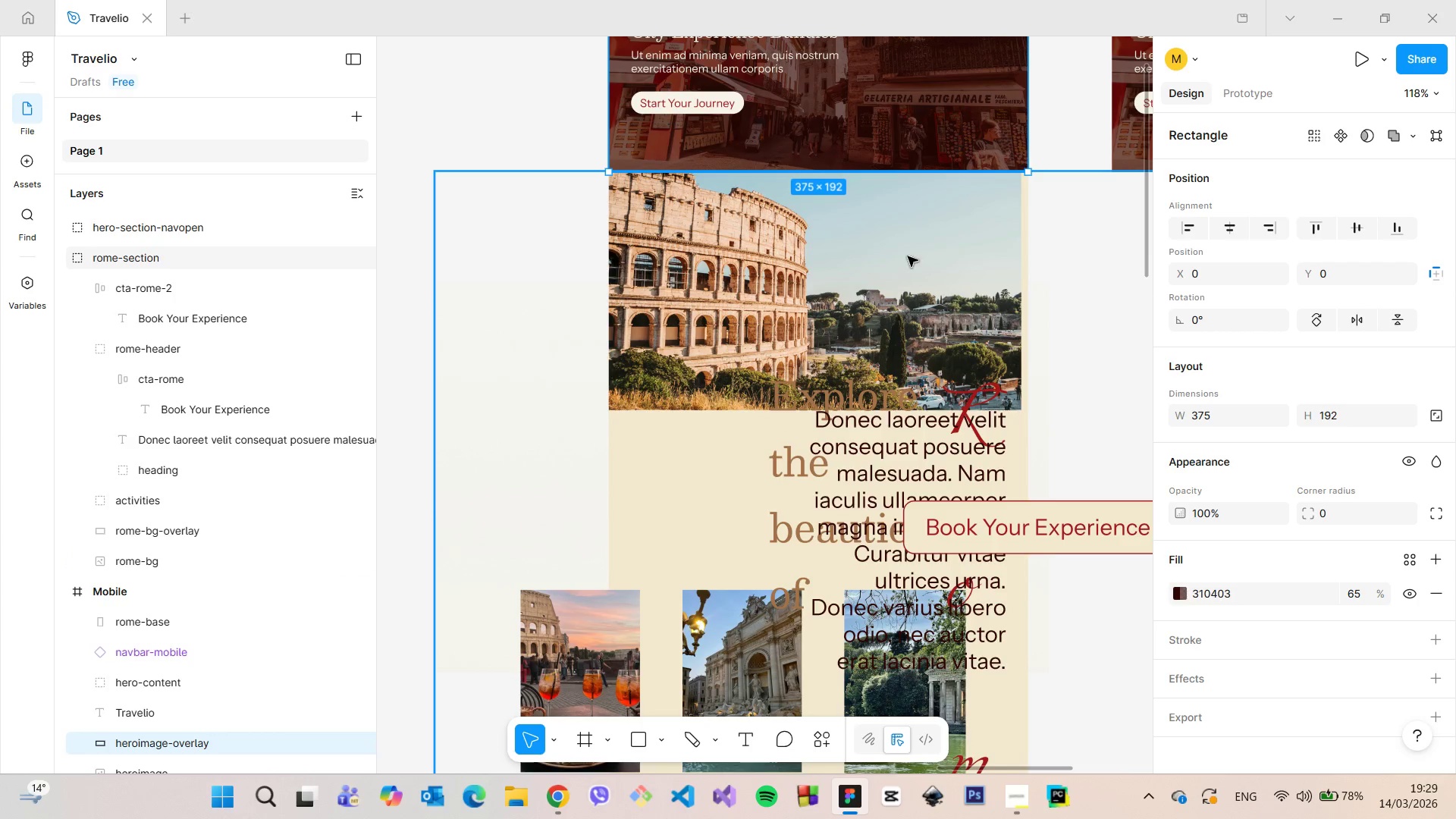 
left_click([905, 264])
 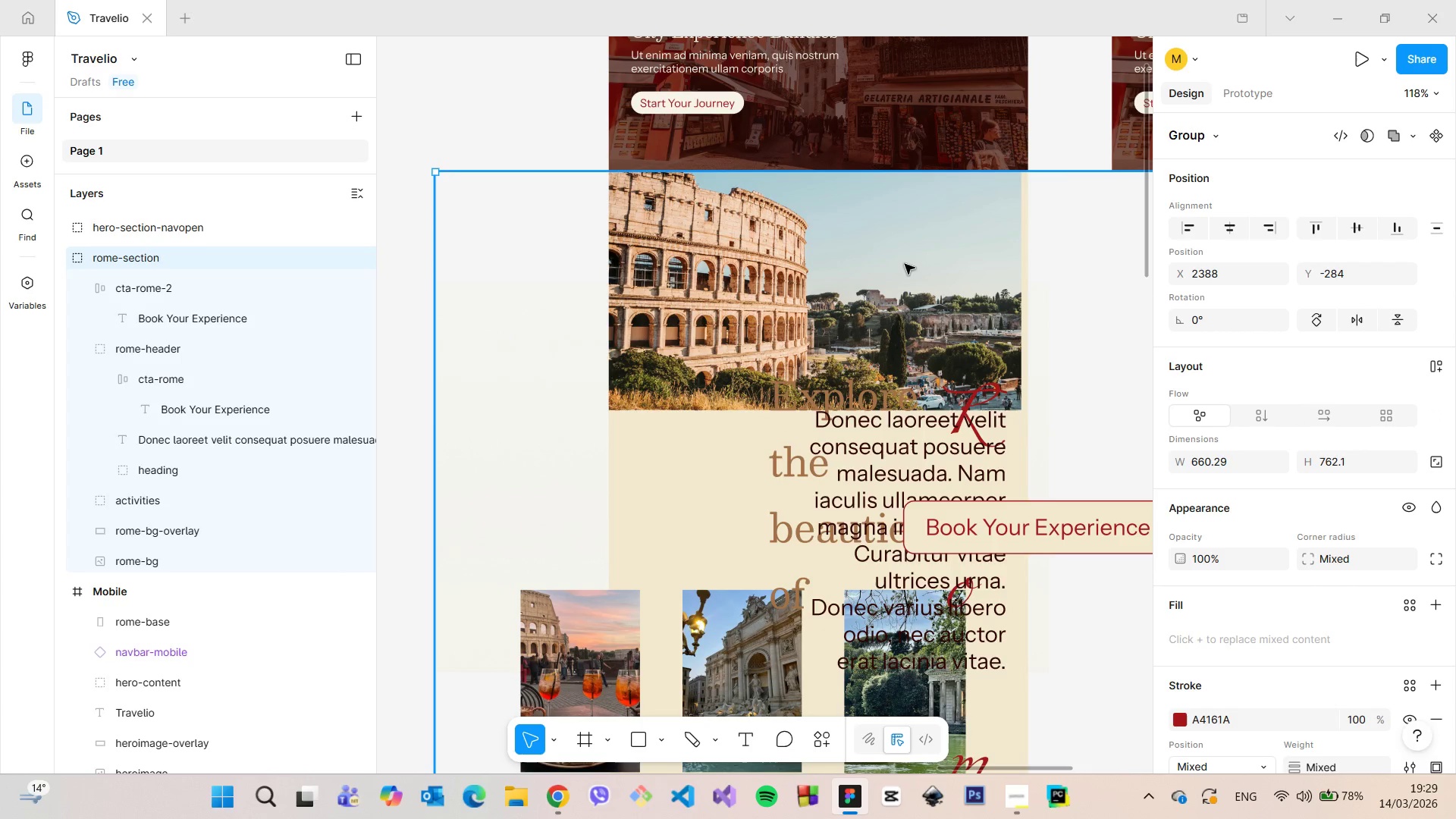 
double_click([905, 264])
 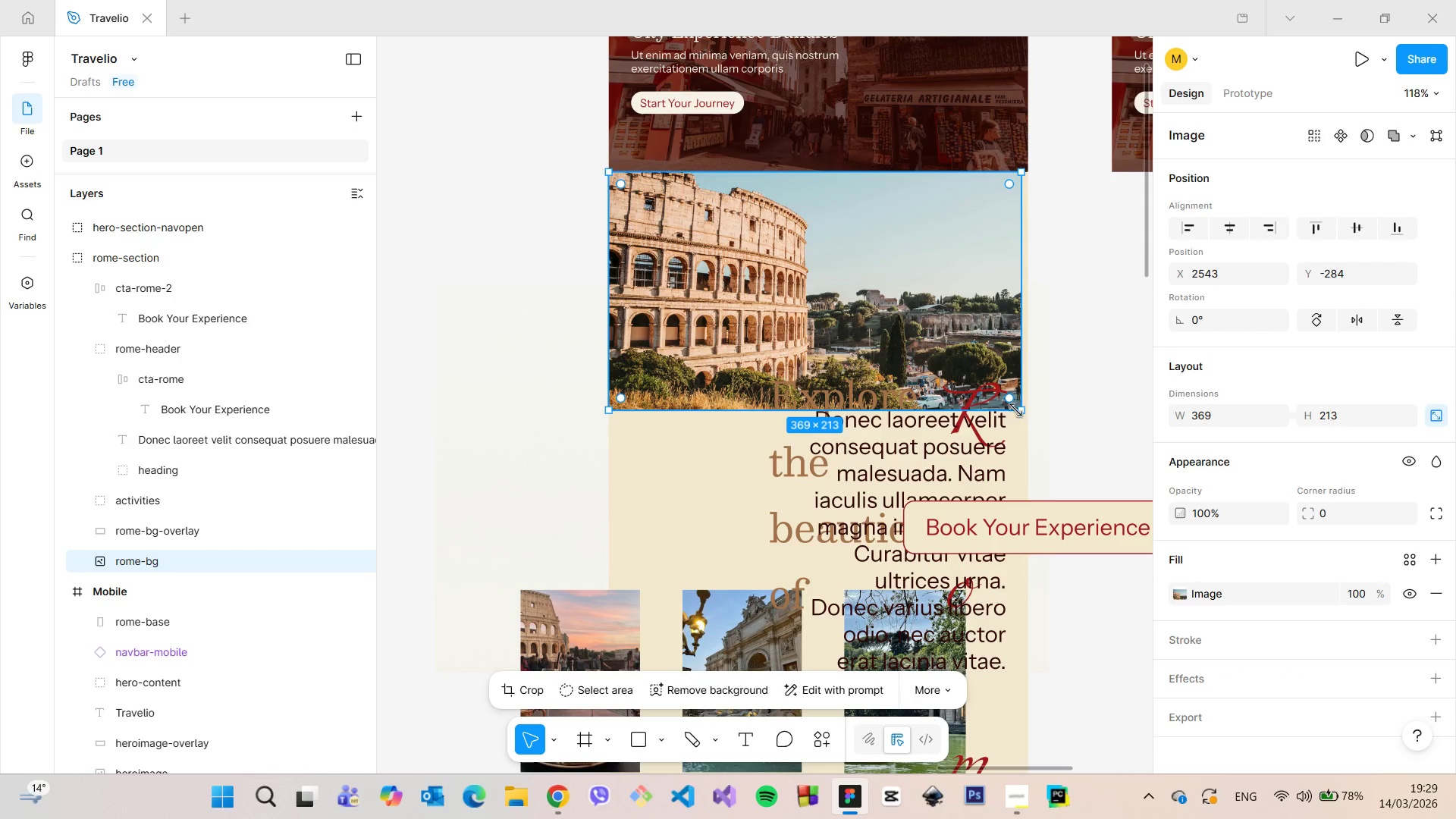 
left_click_drag(start_coordinate=[1019, 410], to_coordinate=[1025, 416])
 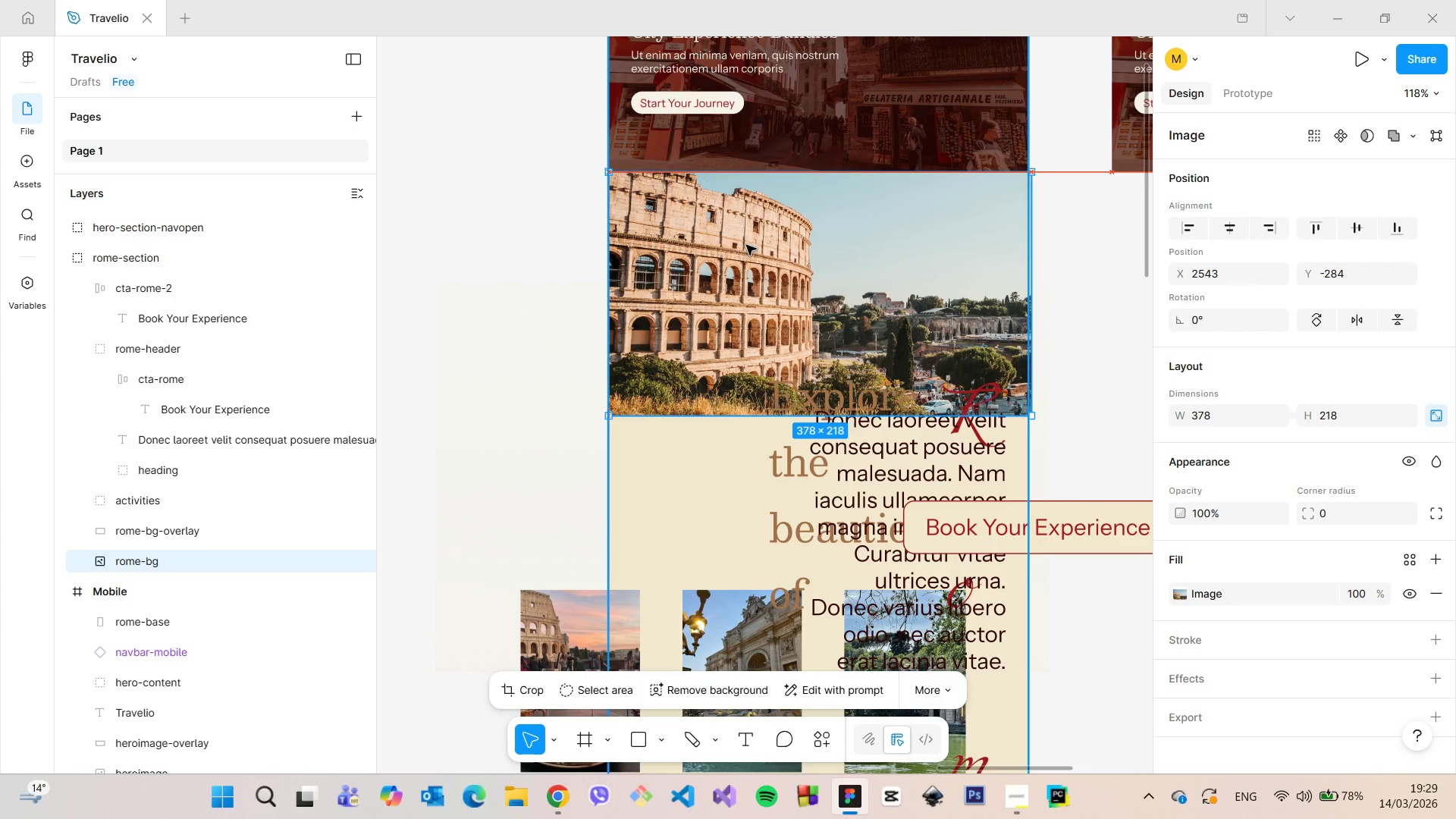 
left_click([746, 245])
 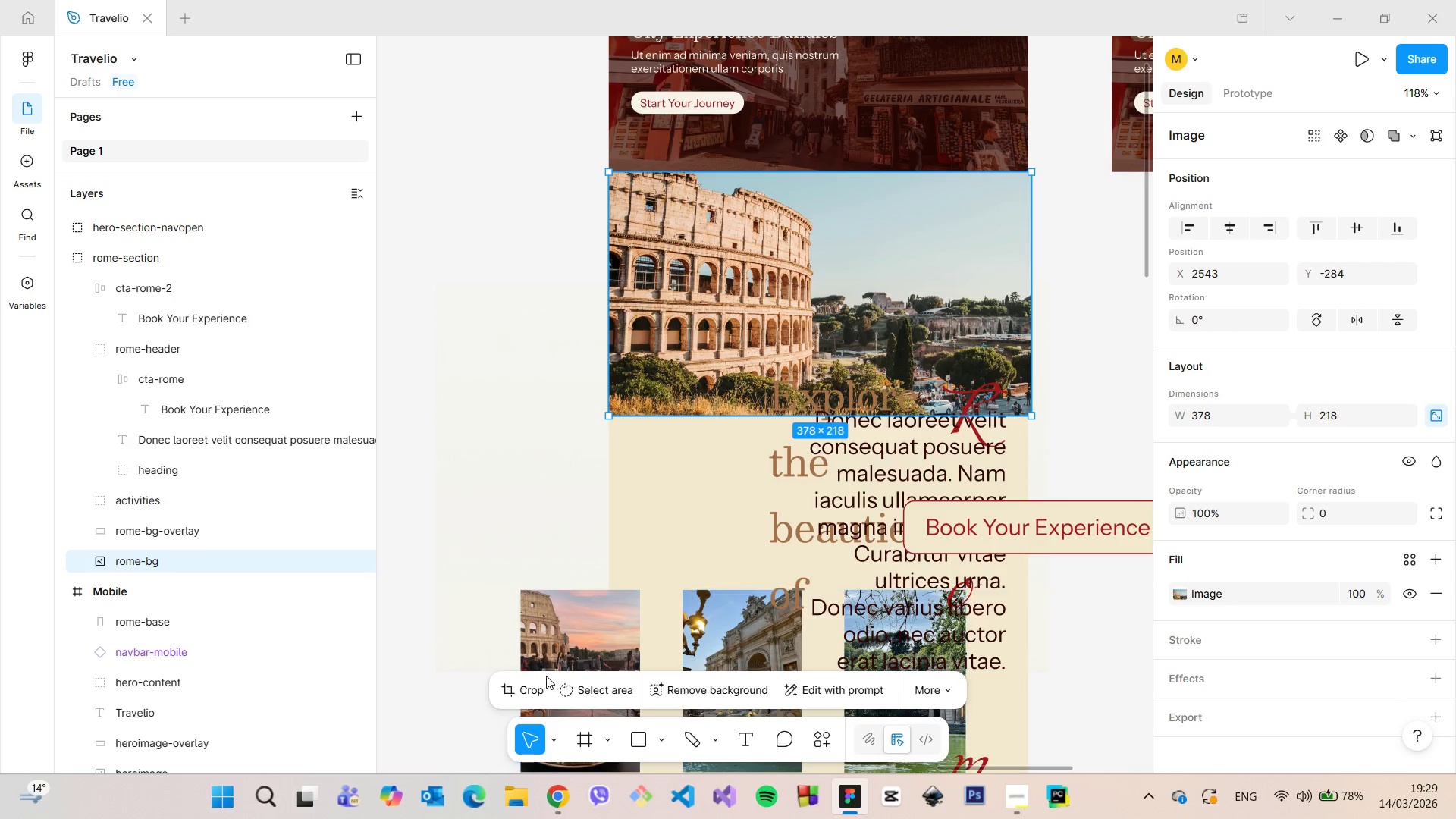 
left_click([523, 695])
 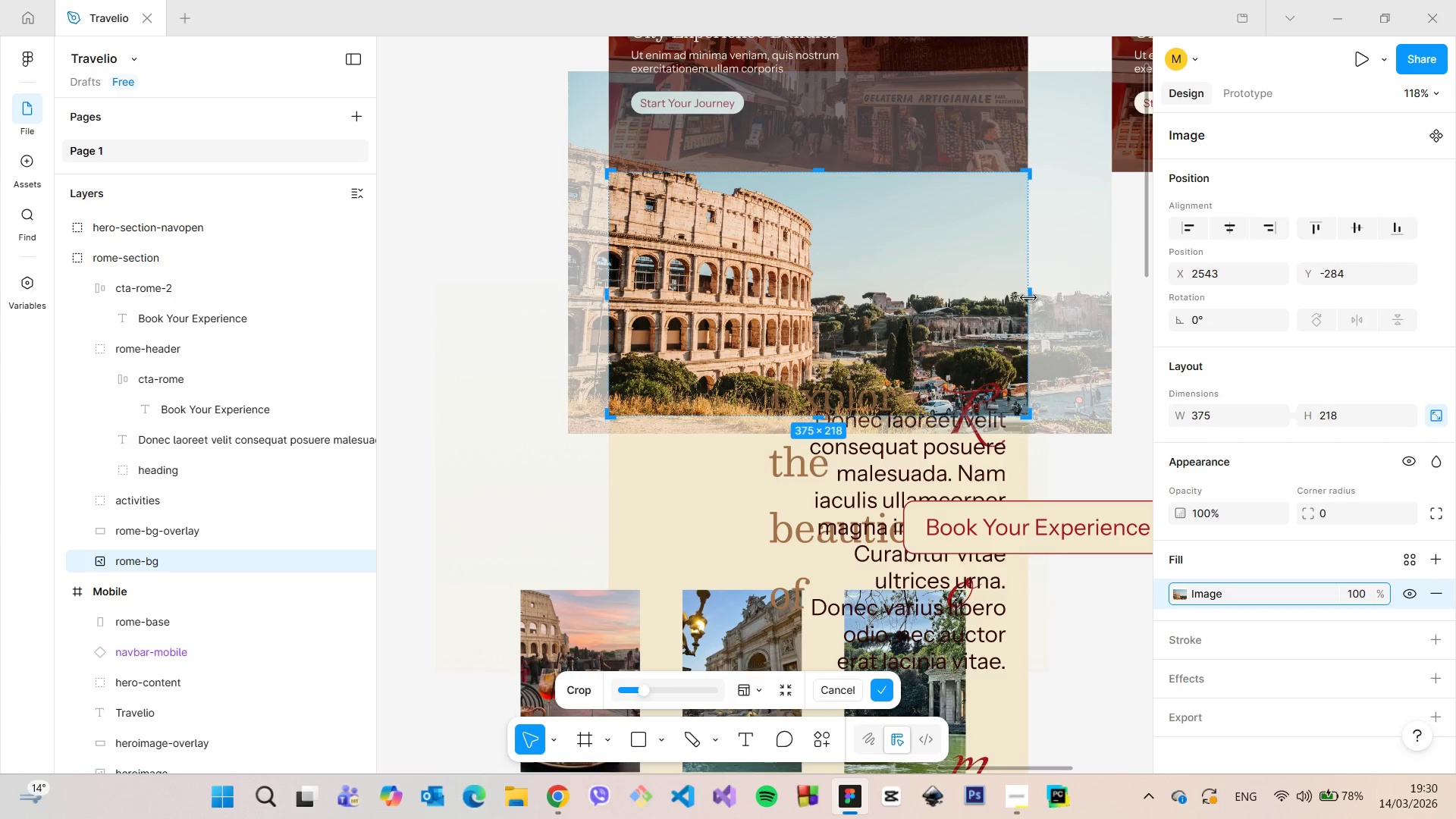 
wait(10.56)
 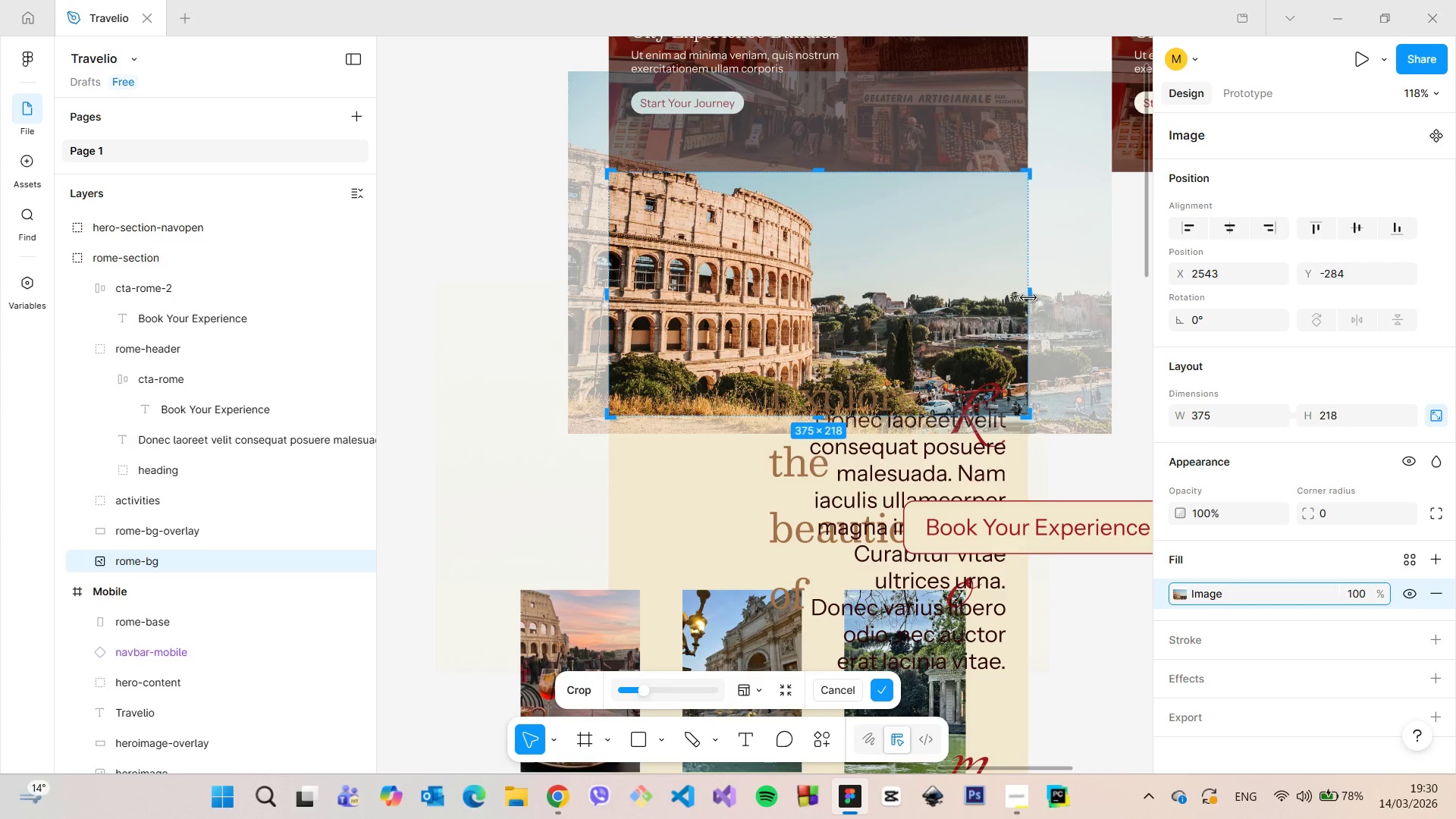 
left_click([878, 695])
 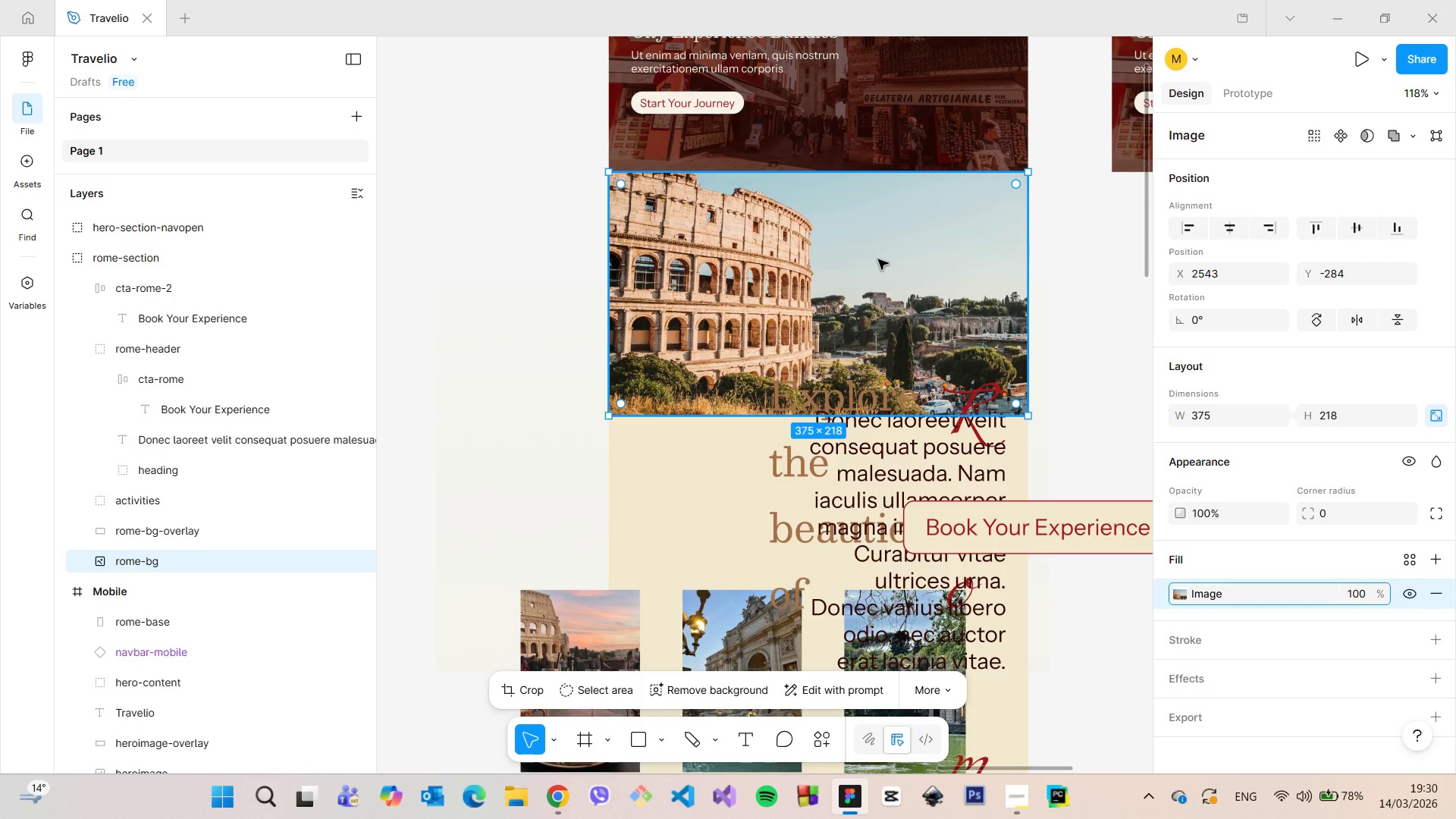 
left_click([1072, 289])
 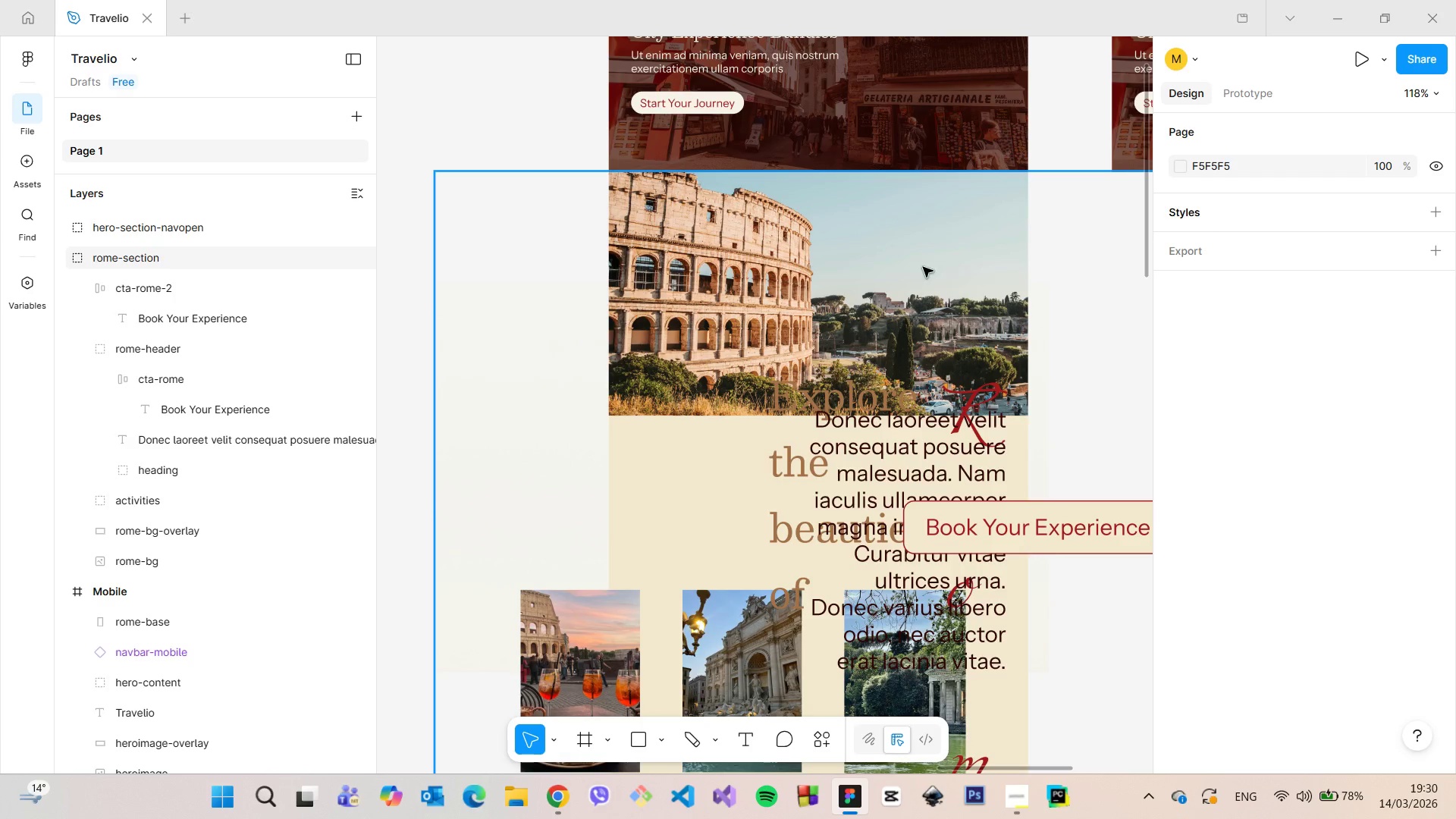 
scroll: coordinate [236, 375], scroll_direction: up, amount: 3.0
 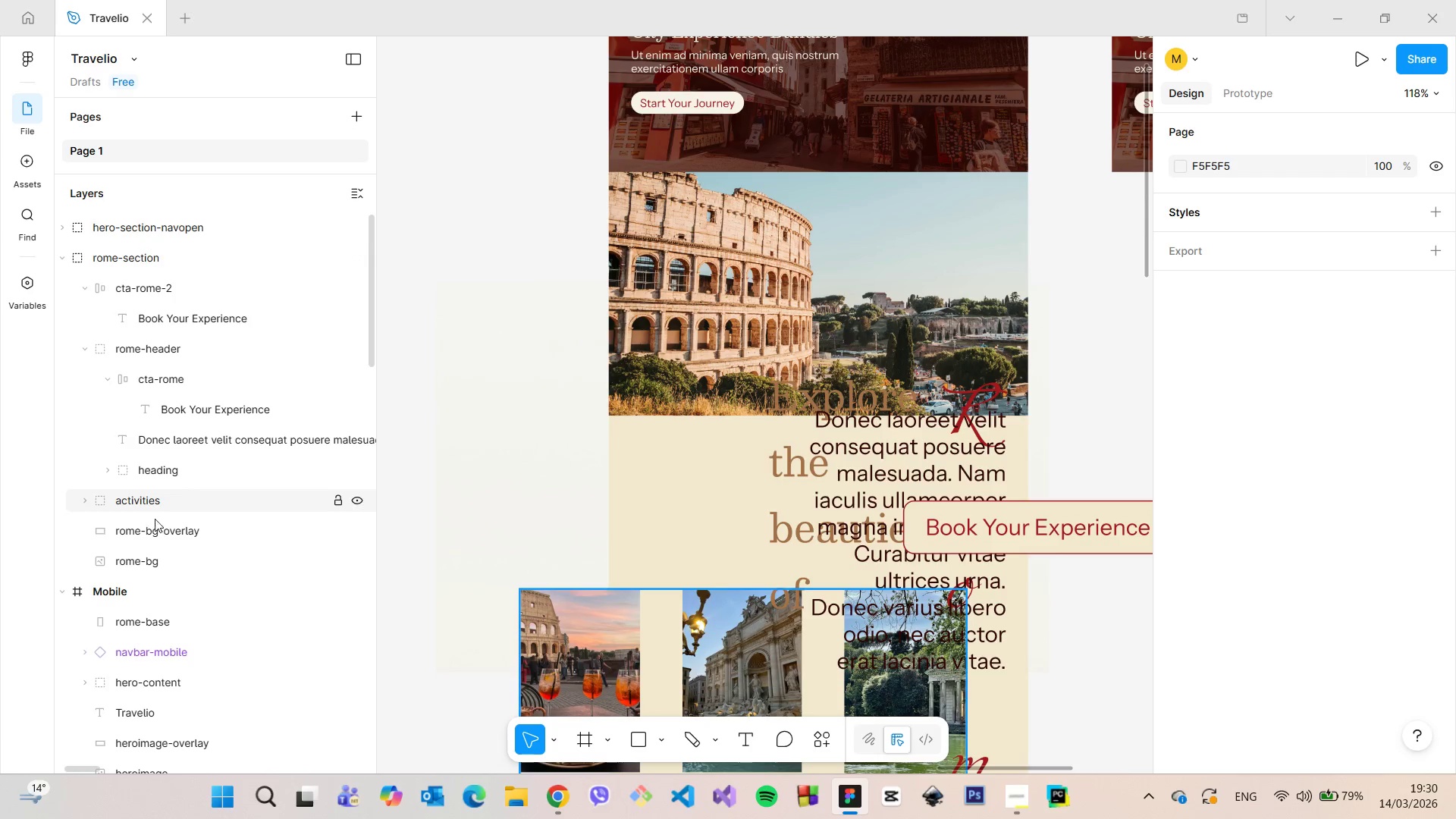 
left_click([156, 560])
 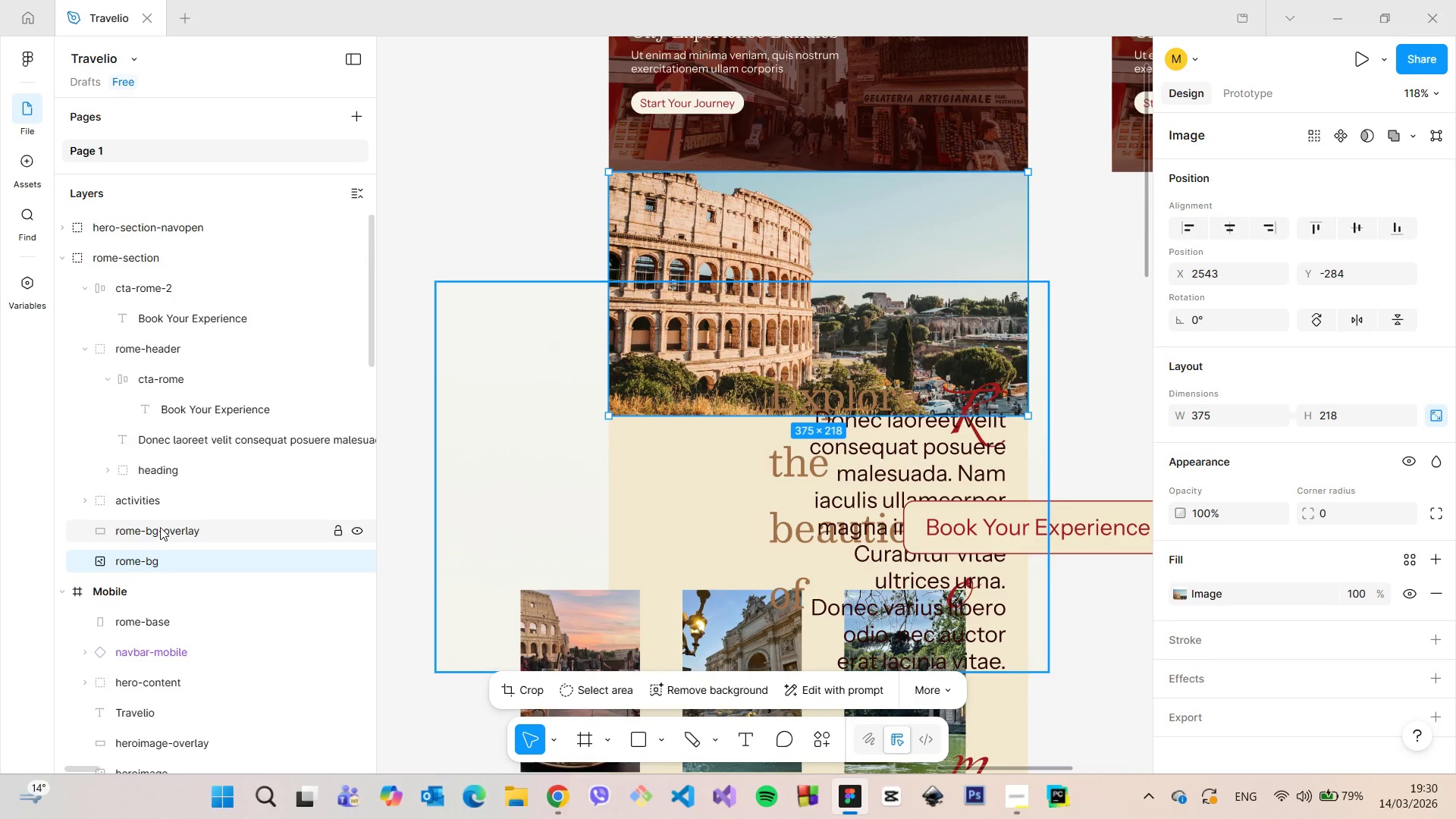 
left_click([160, 527])
 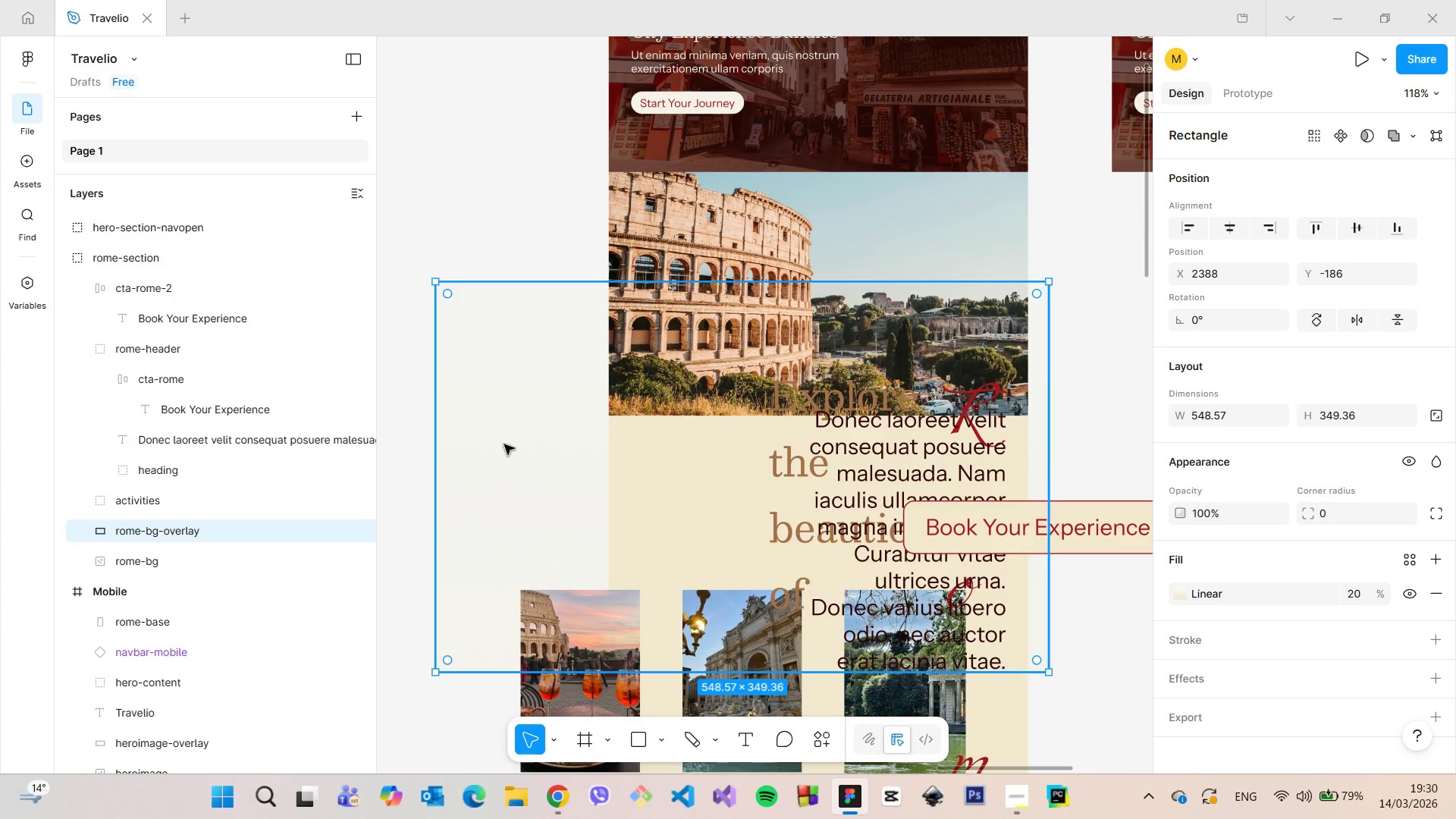 
left_click_drag(start_coordinate=[497, 445], to_coordinate=[672, 331])
 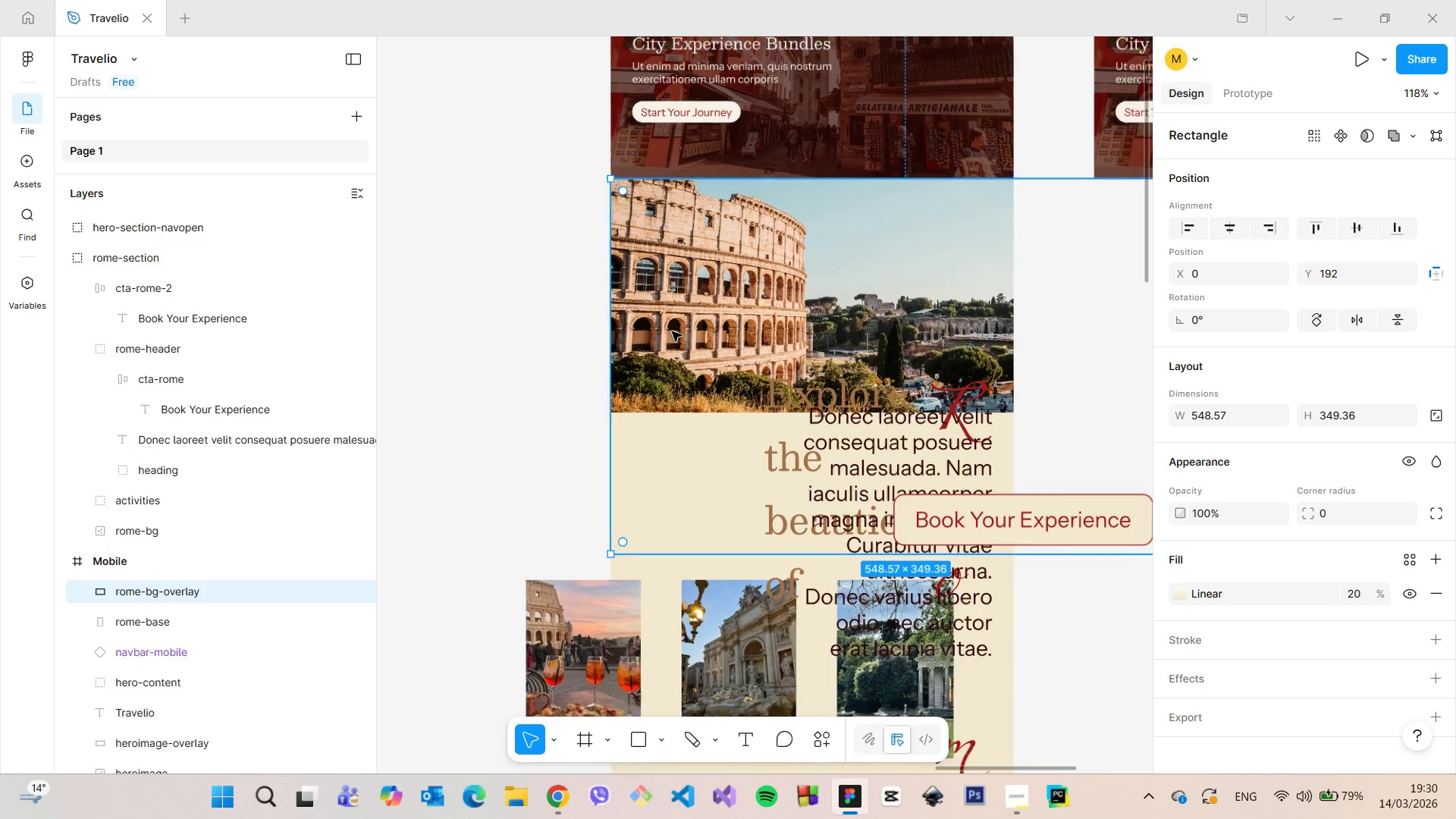 
scroll: coordinate [672, 331], scroll_direction: down, amount: 5.0
 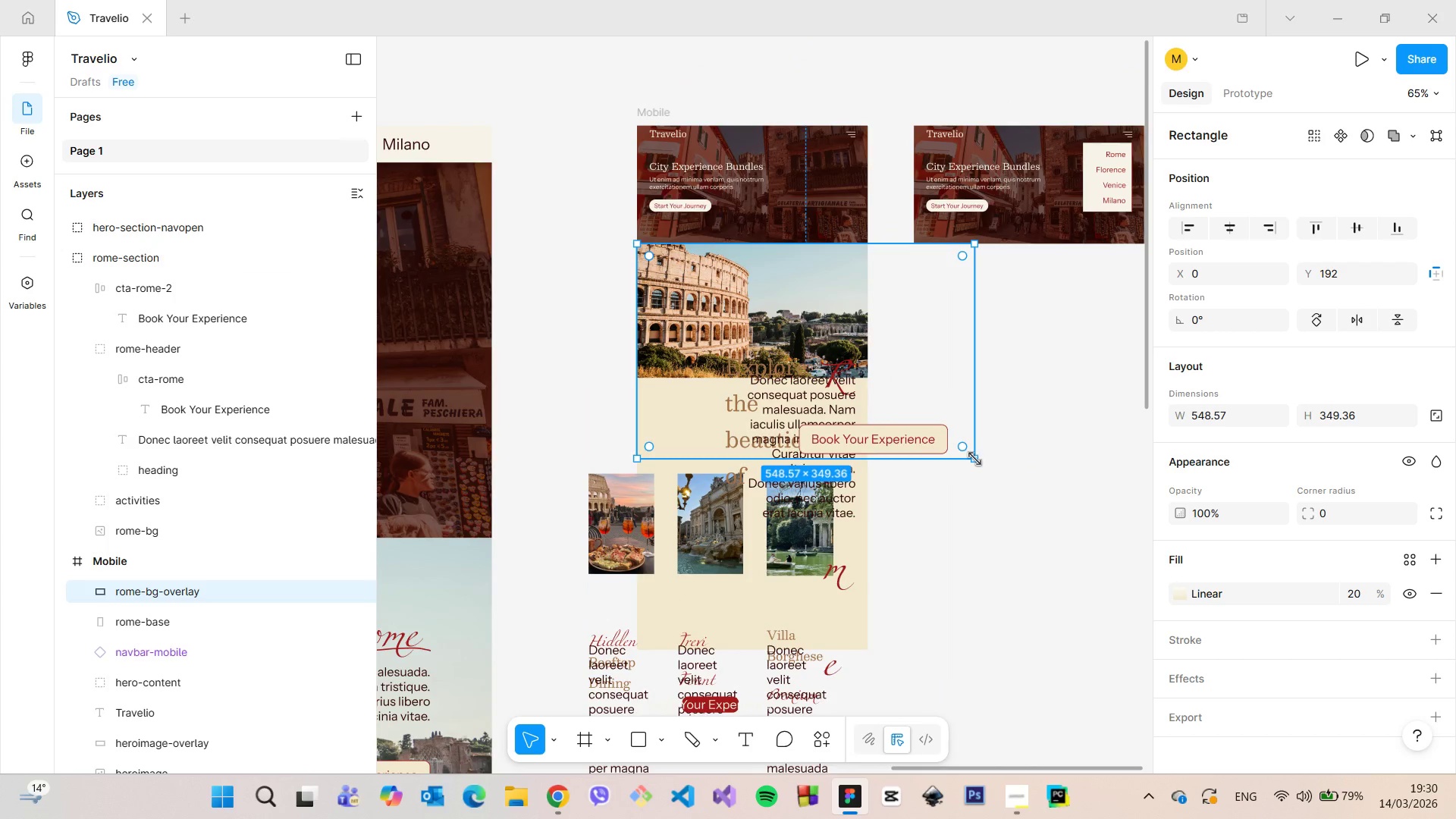 
left_click_drag(start_coordinate=[974, 460], to_coordinate=[868, 378])
 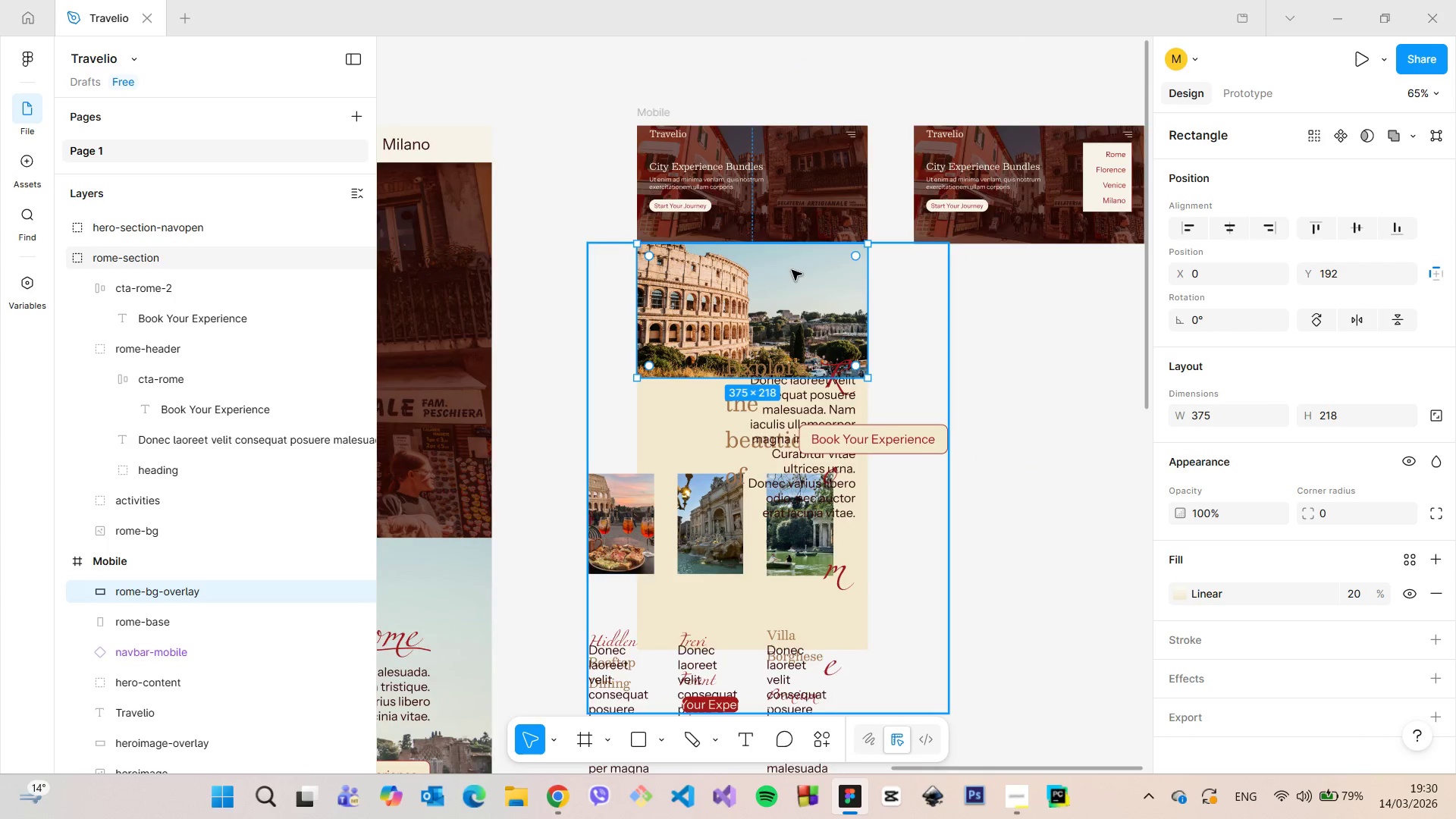 
scroll: coordinate [792, 270], scroll_direction: up, amount: 7.0
 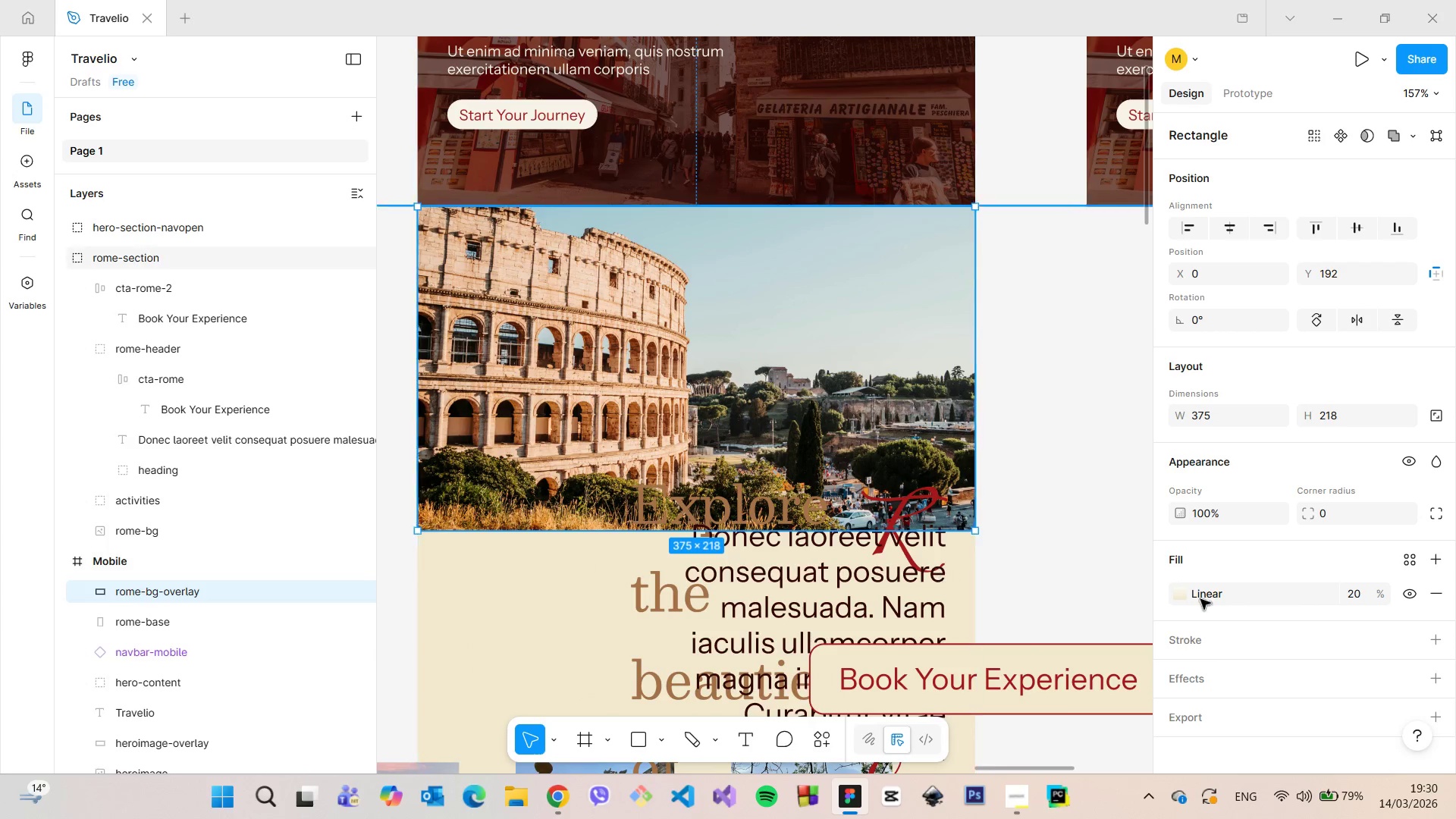 
left_click([1407, 598])
 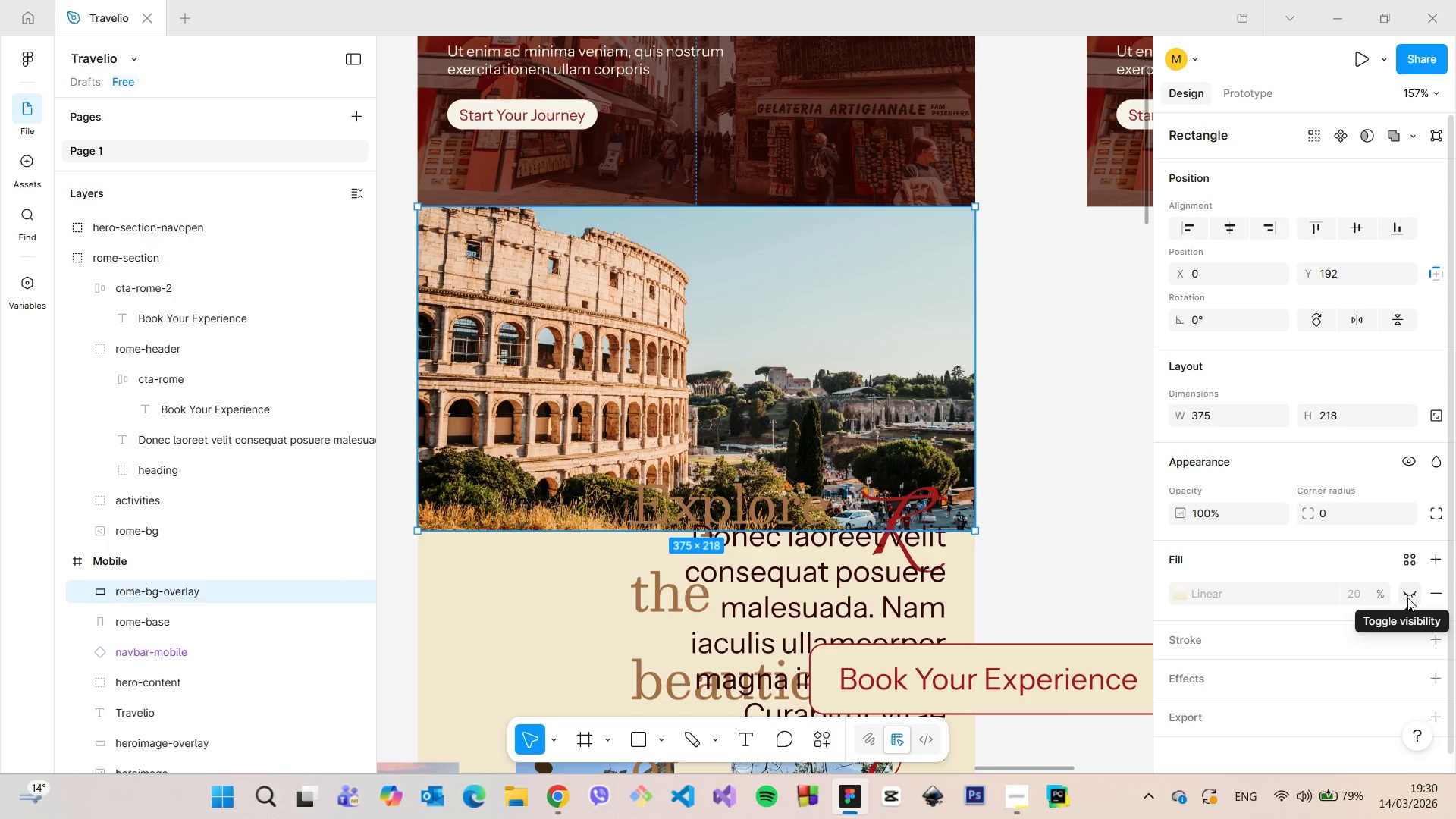 
left_click([1407, 598])
 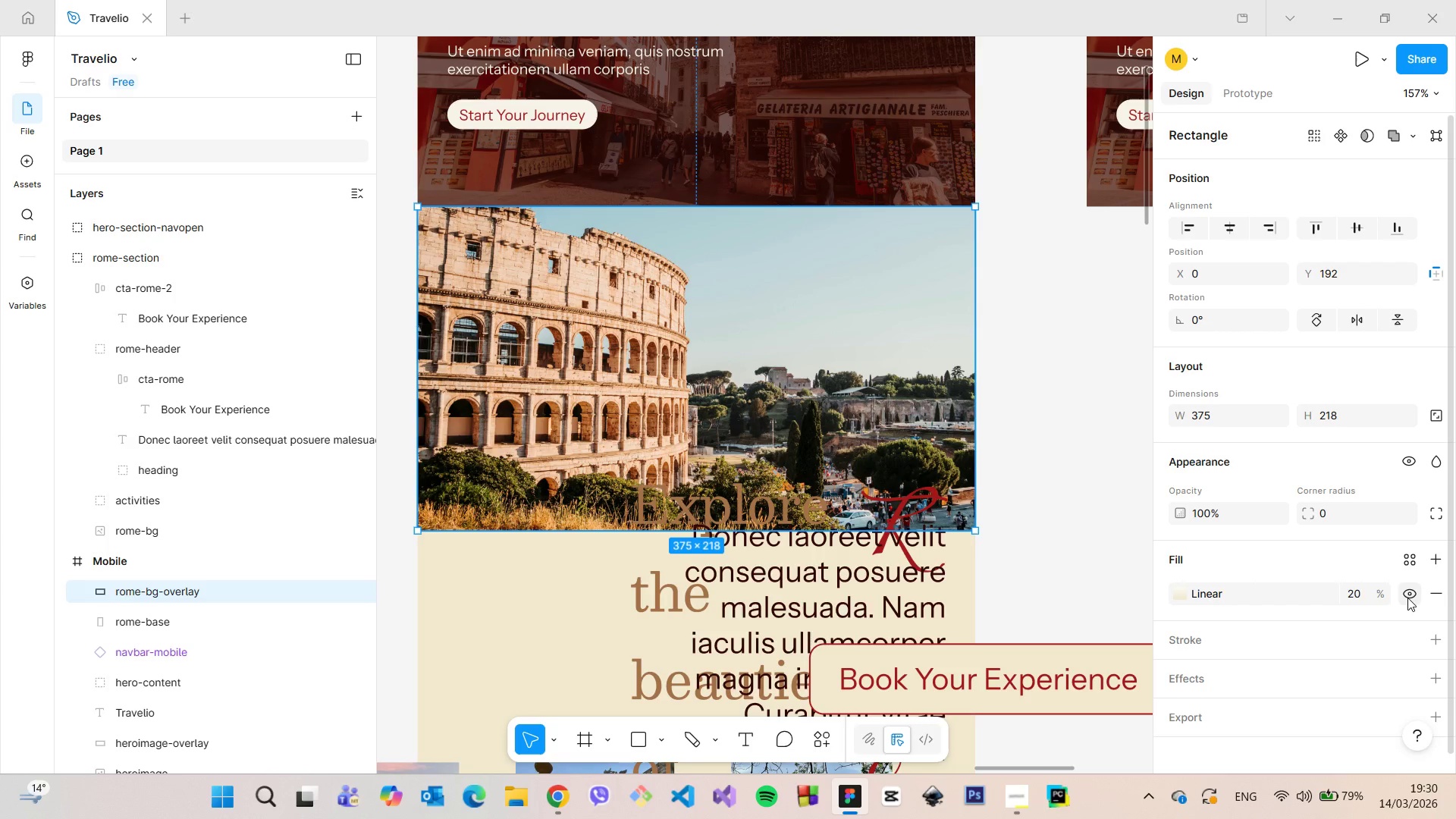 
left_click([1407, 598])
 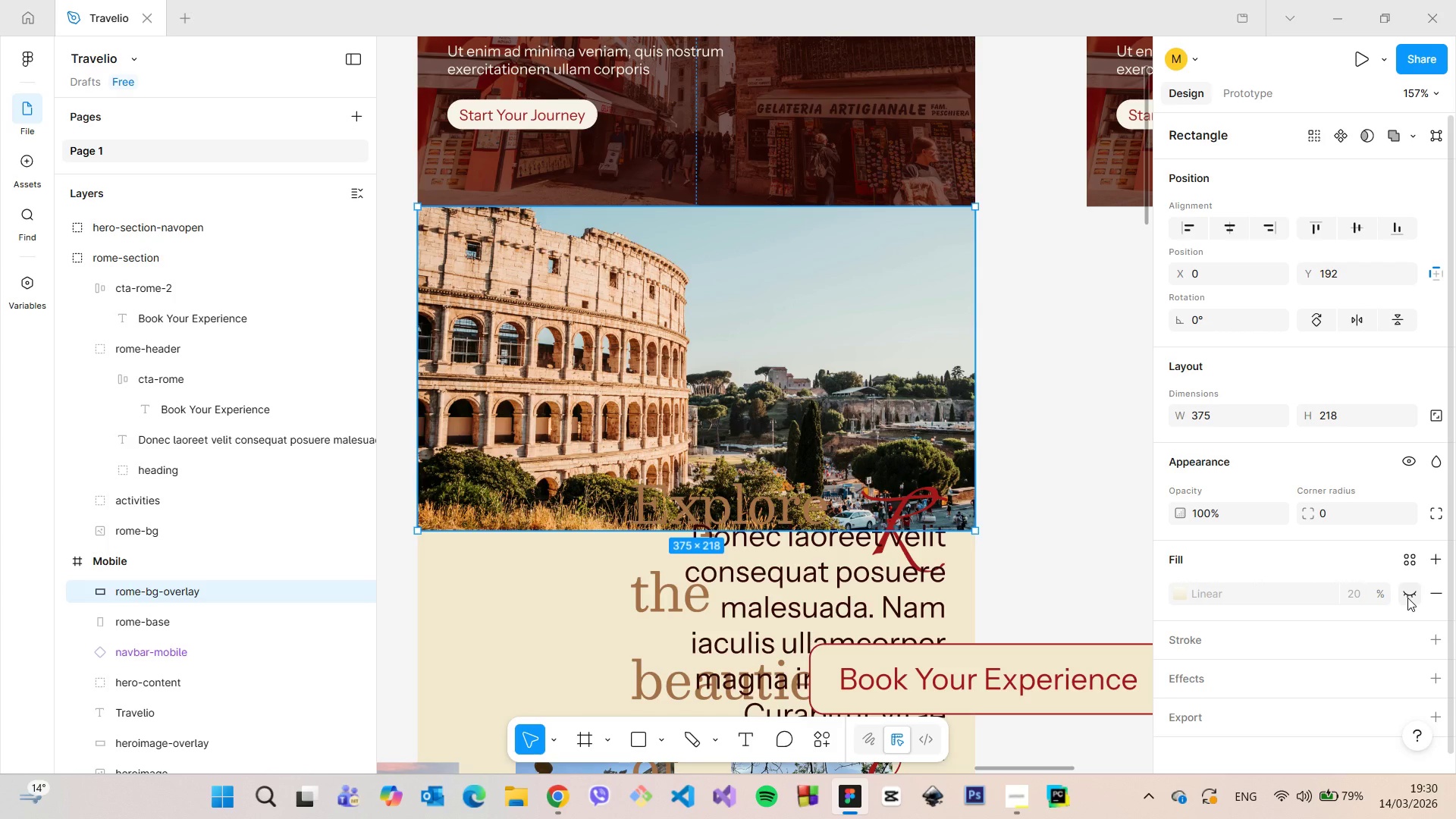 
left_click([1407, 598])
 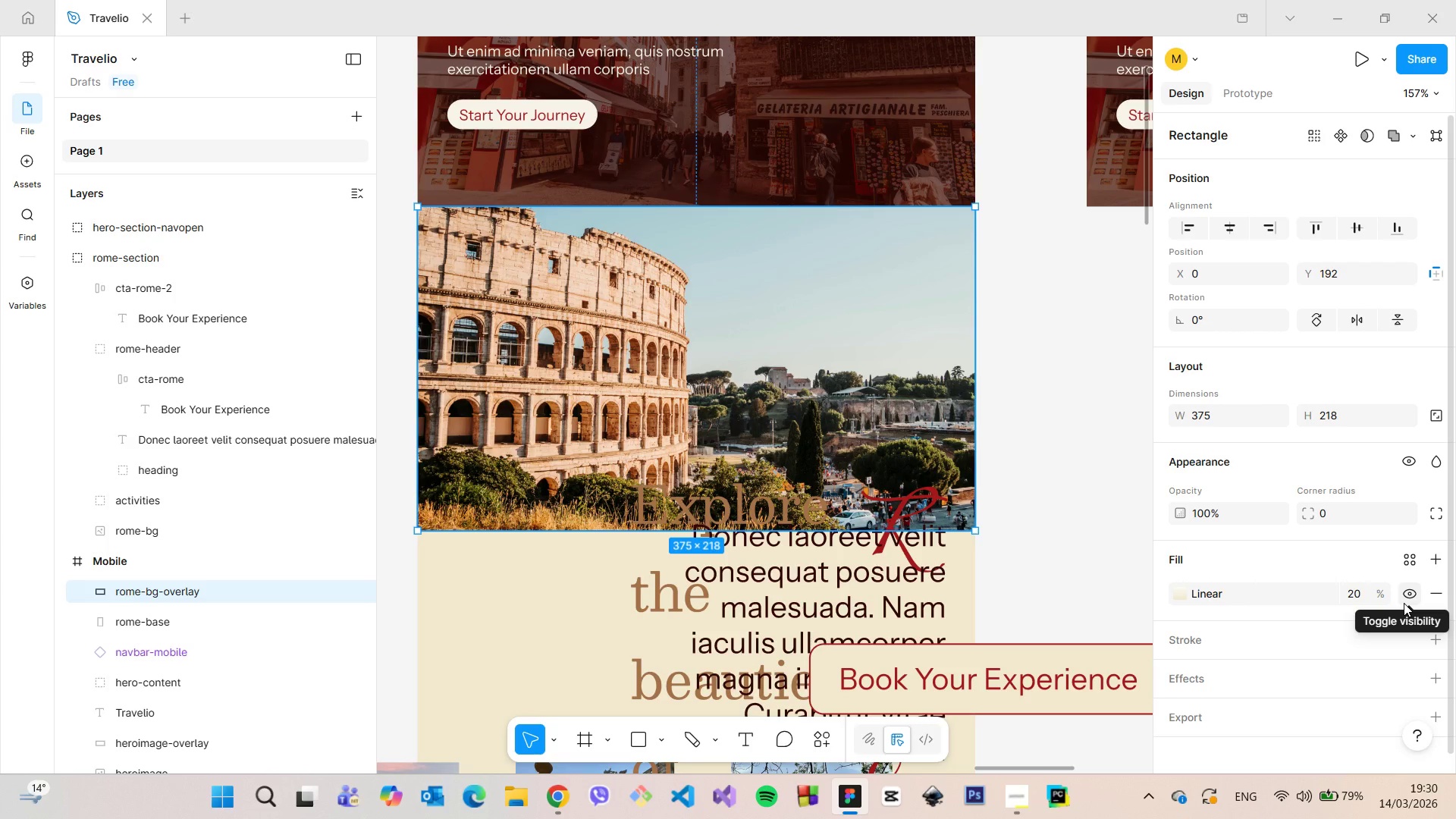 
wait(9.02)
 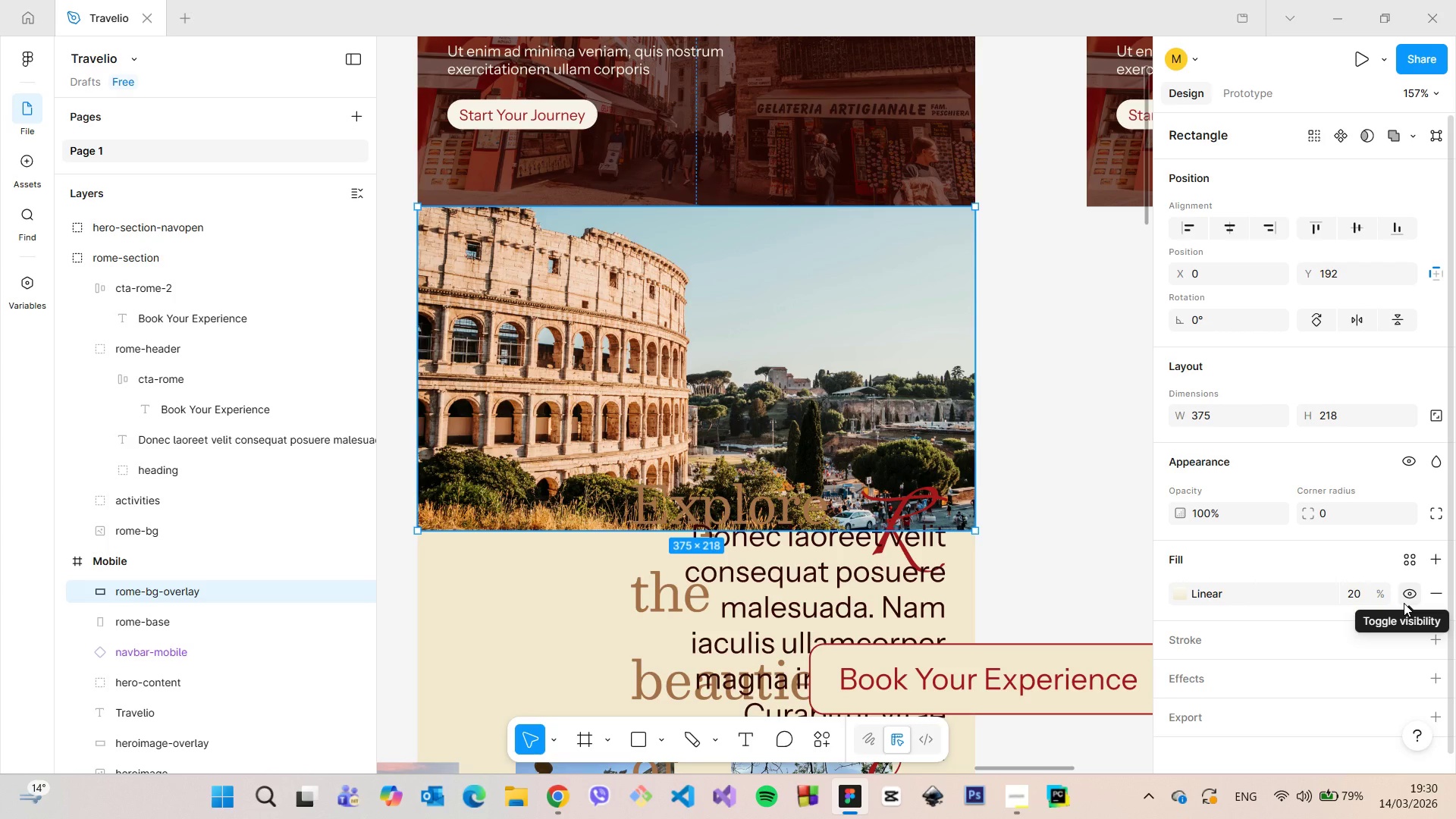 
left_click([187, 612])
 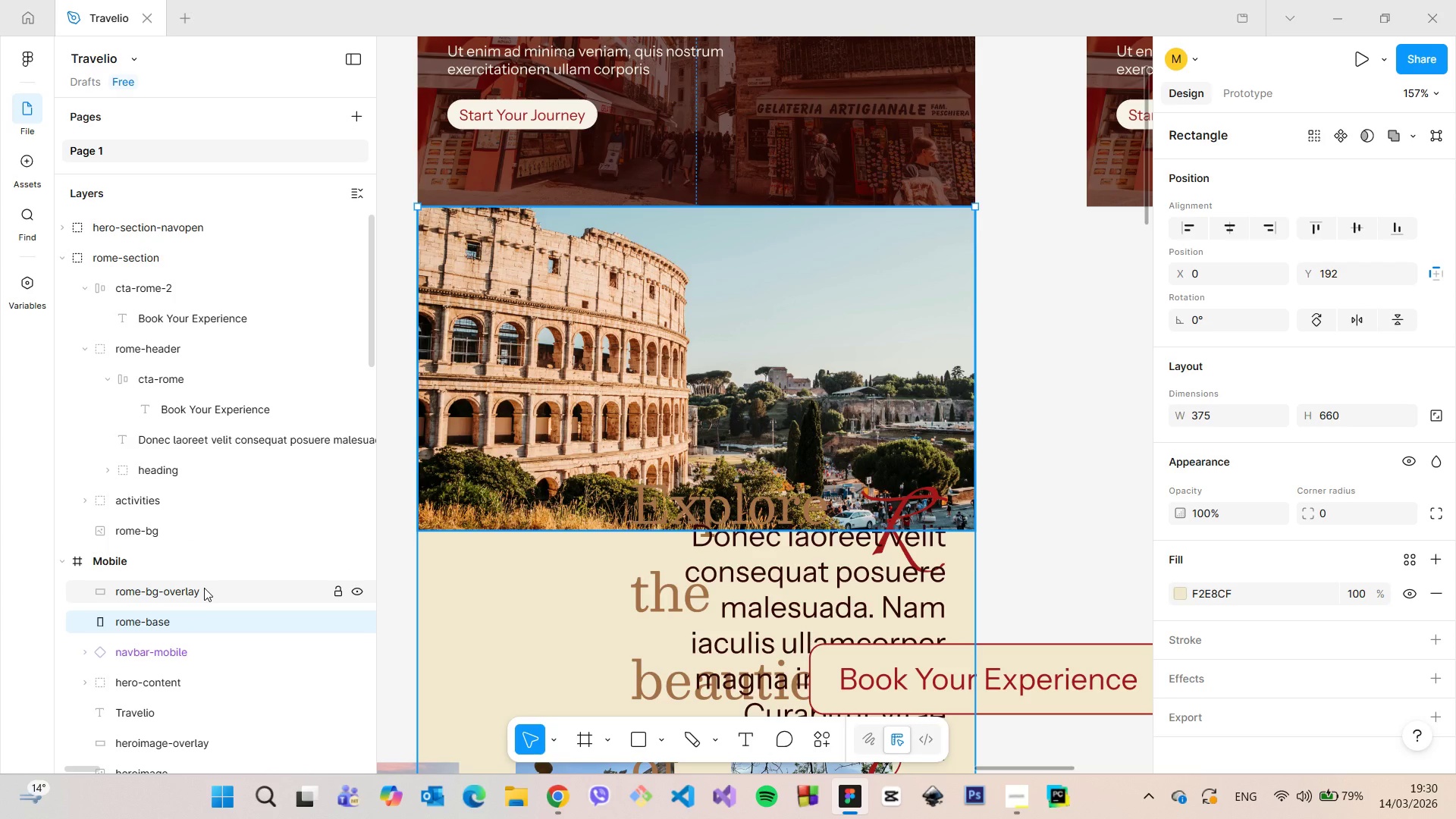 
left_click([204, 588])
 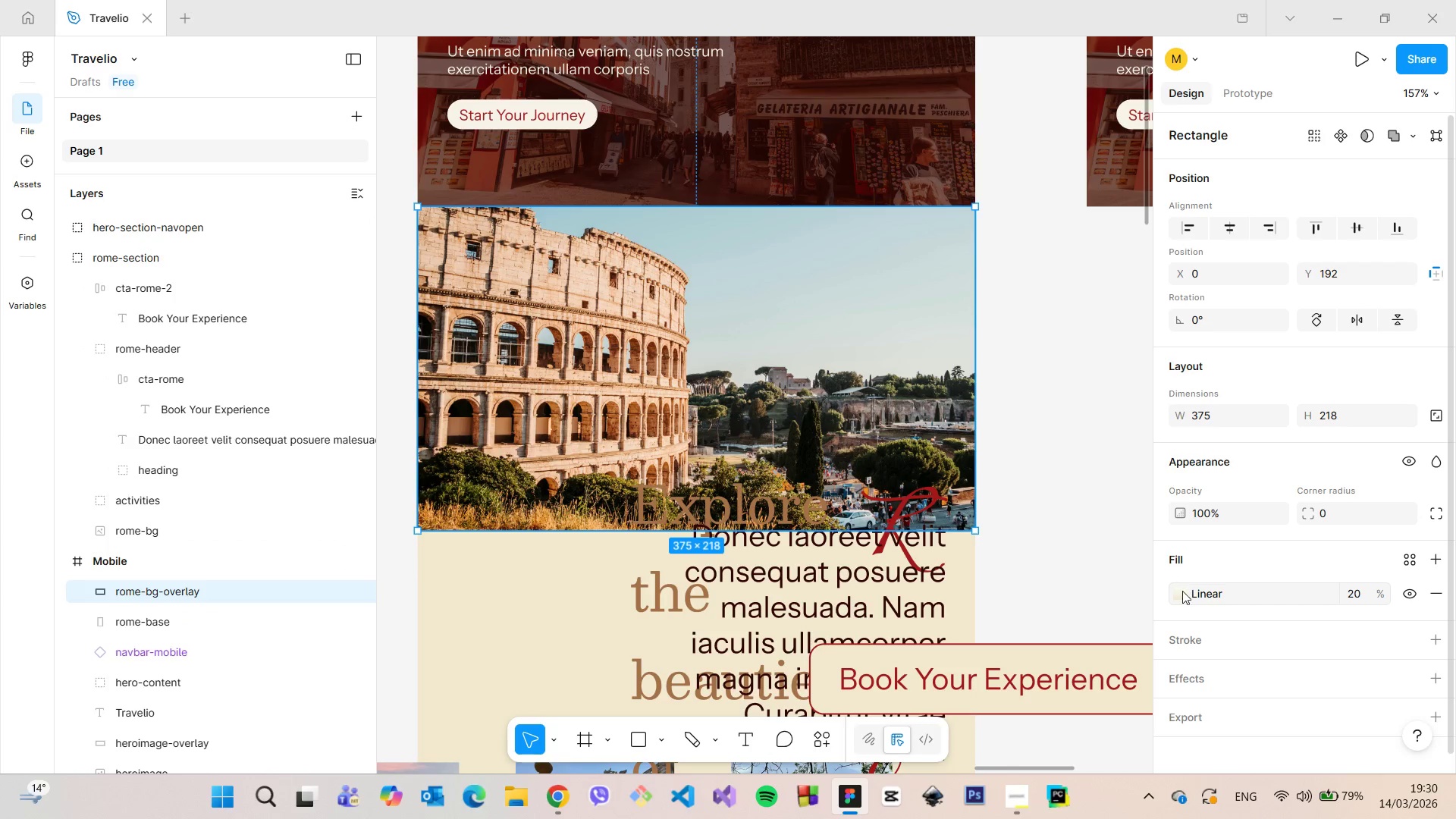 
left_click([1181, 591])
 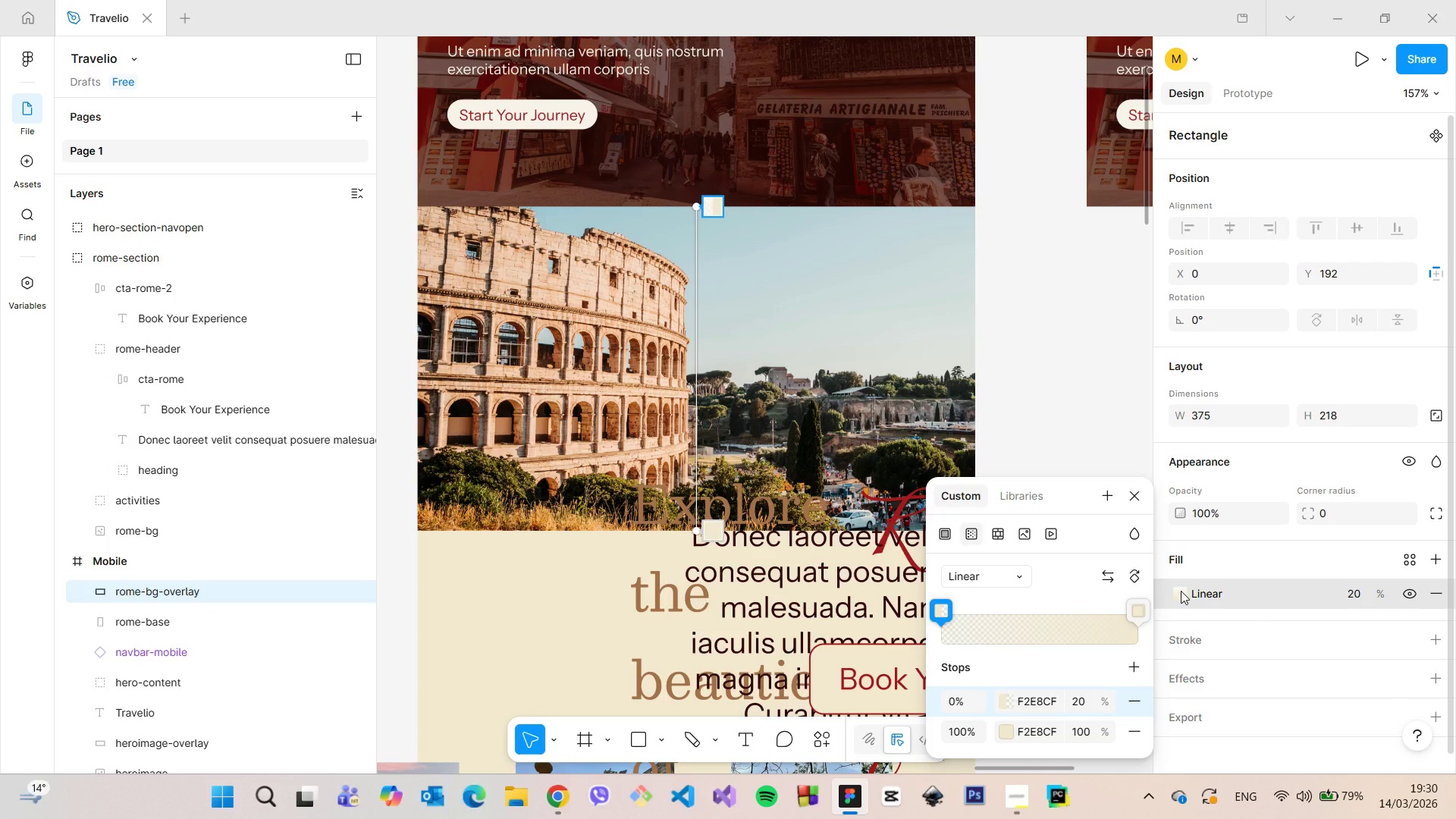 
left_click([1184, 592])
 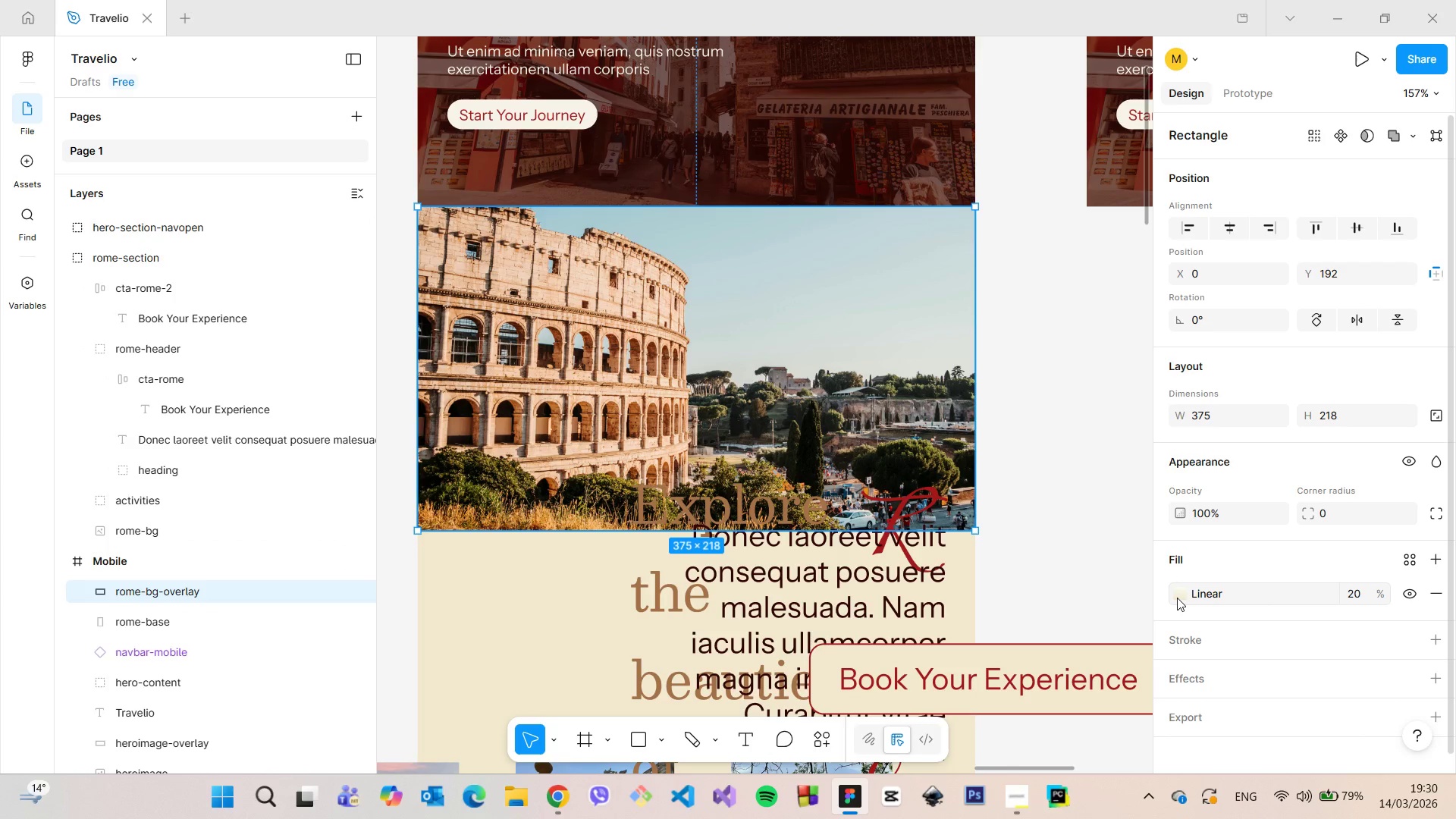 
left_click([1177, 598])
 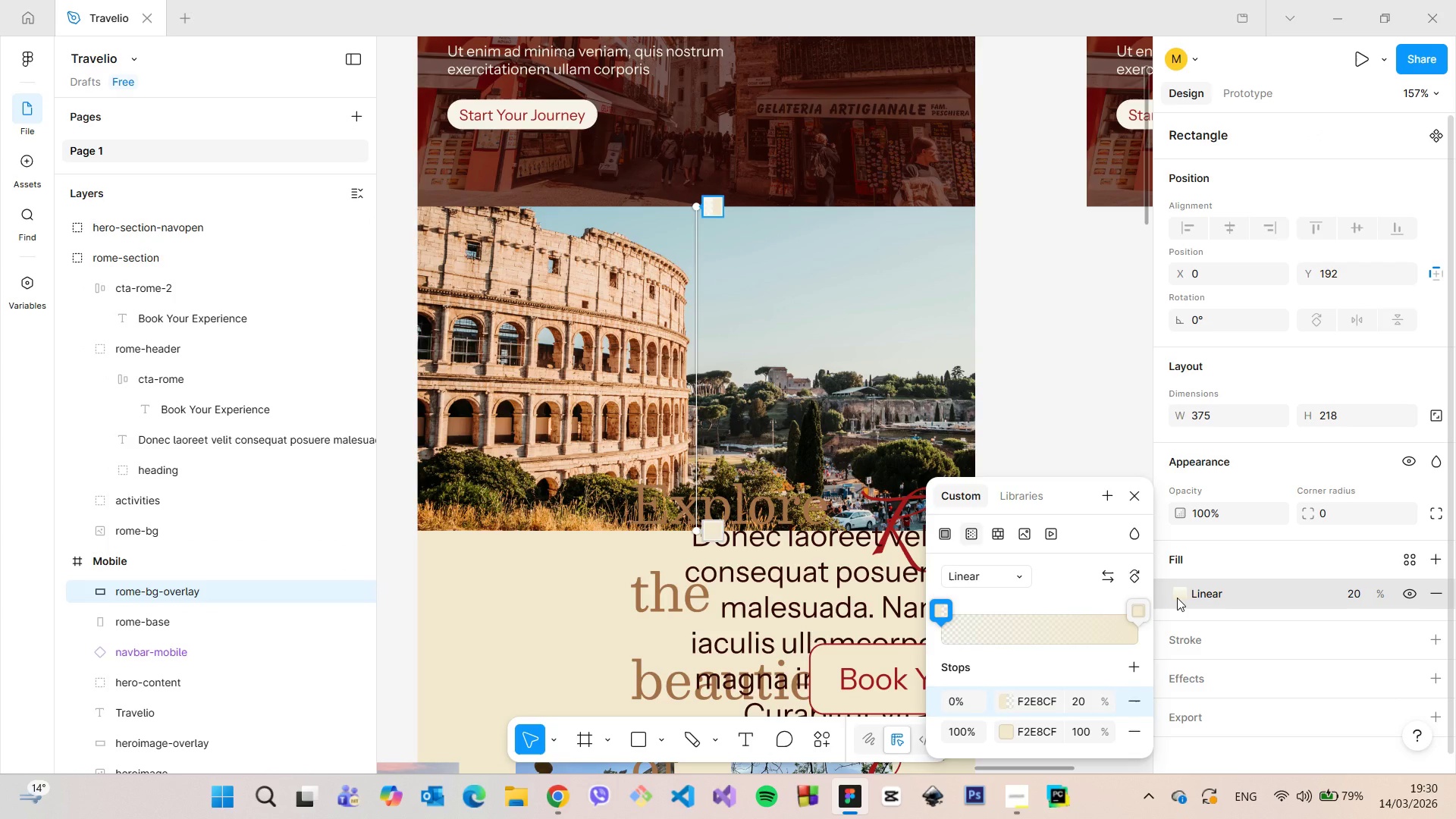 
left_click([1177, 598])
 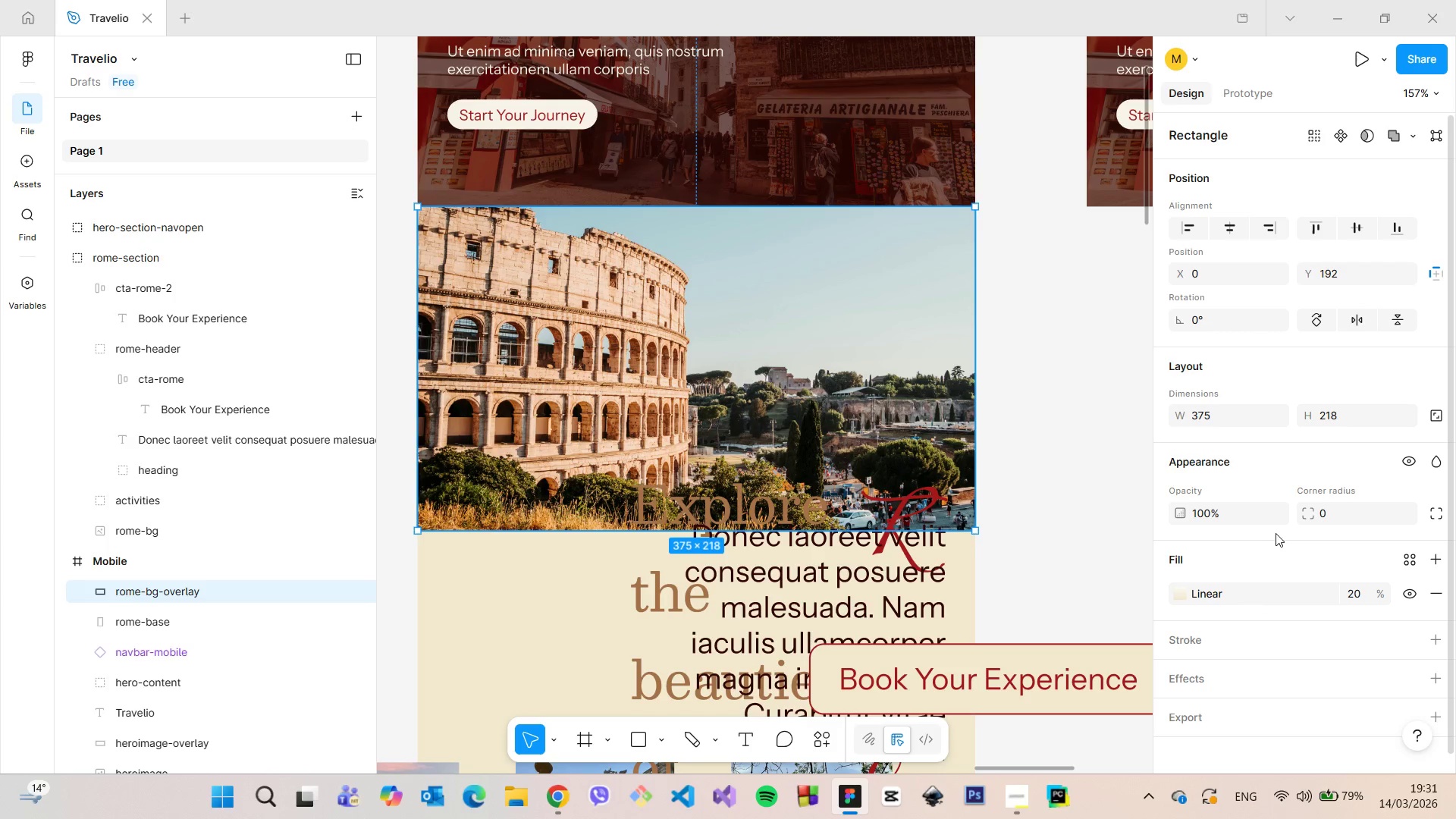 
wait(5.56)
 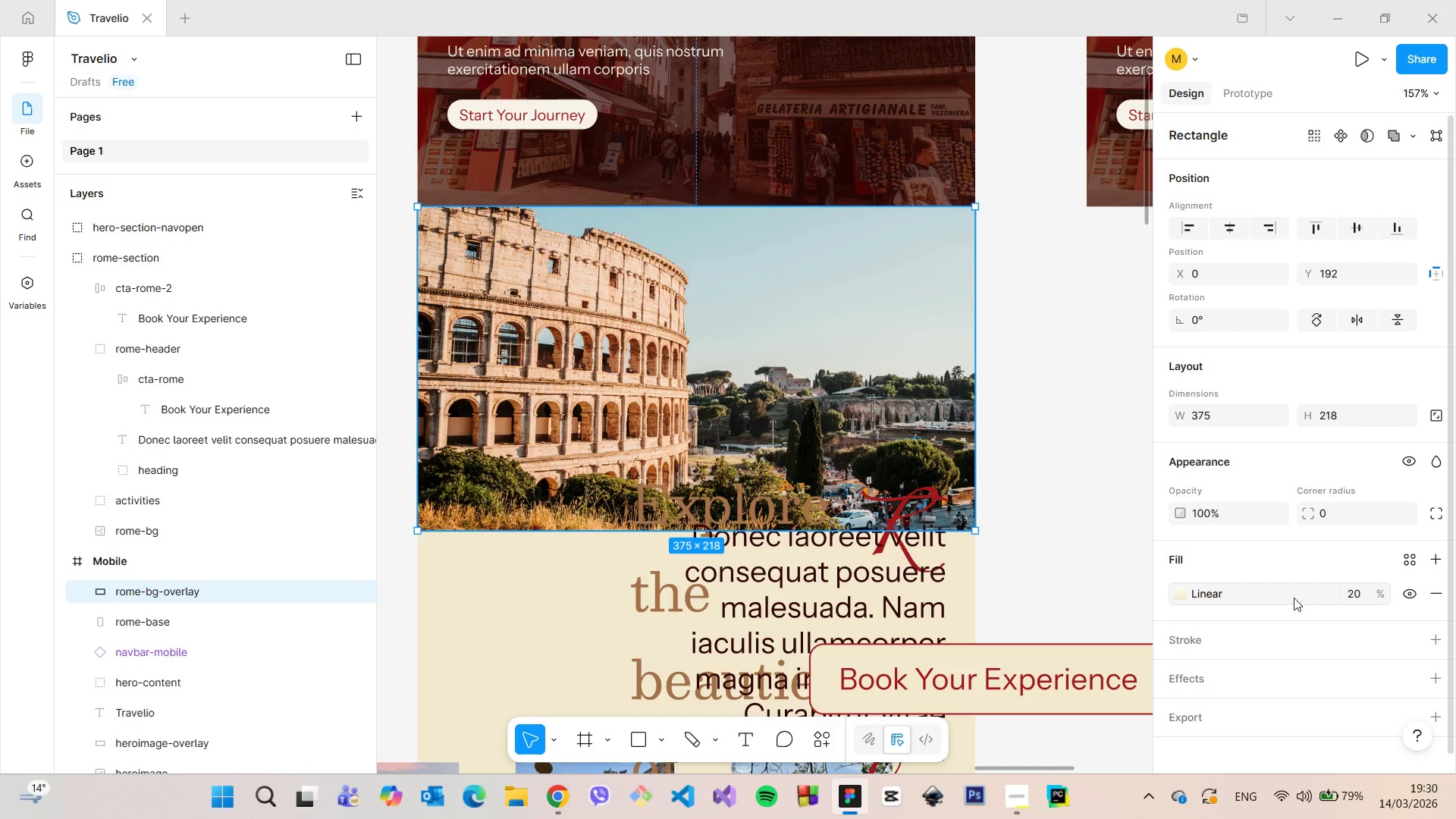 
left_click([1179, 592])
 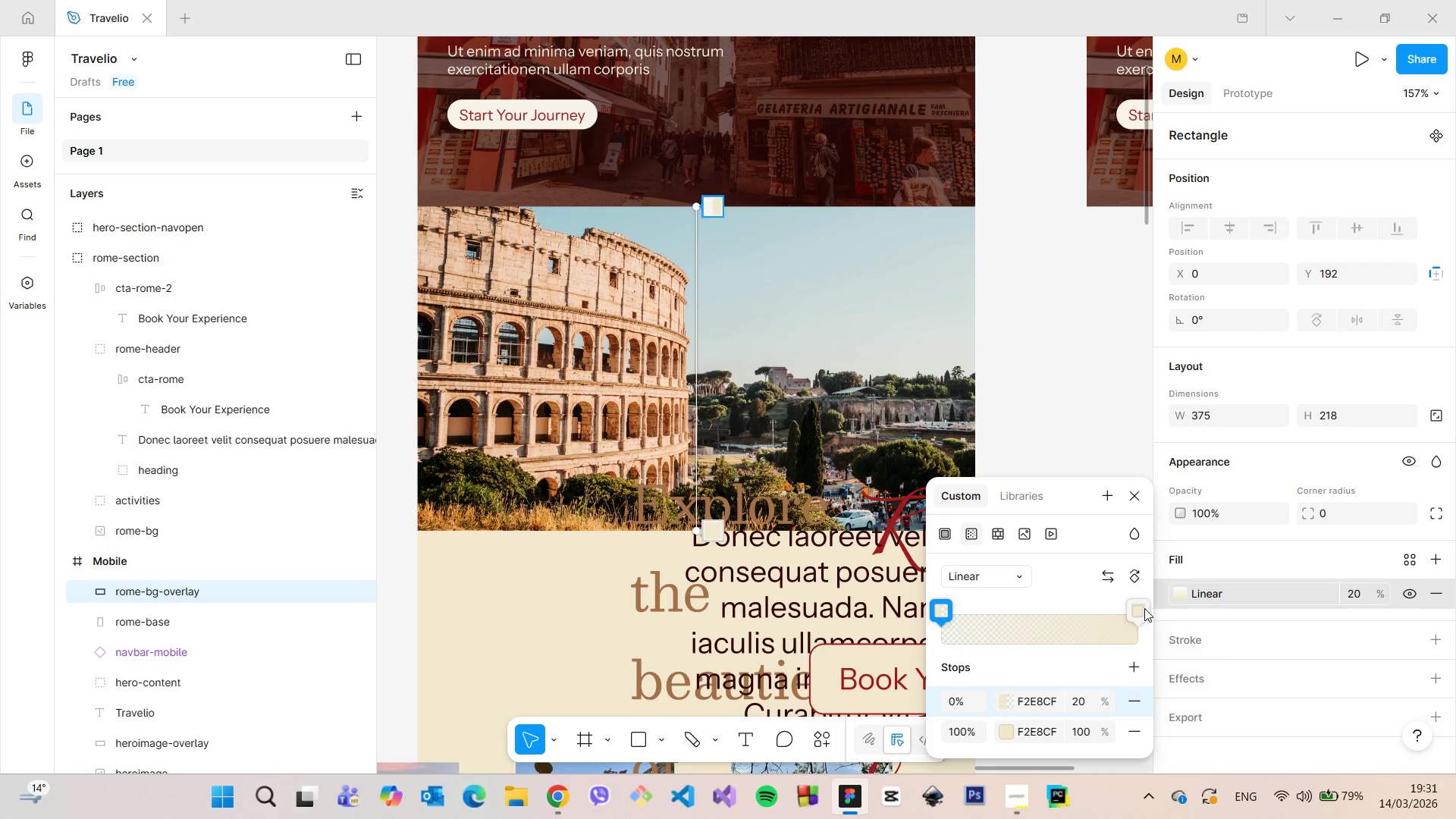 
left_click_drag(start_coordinate=[1142, 609], to_coordinate=[1159, 613])
 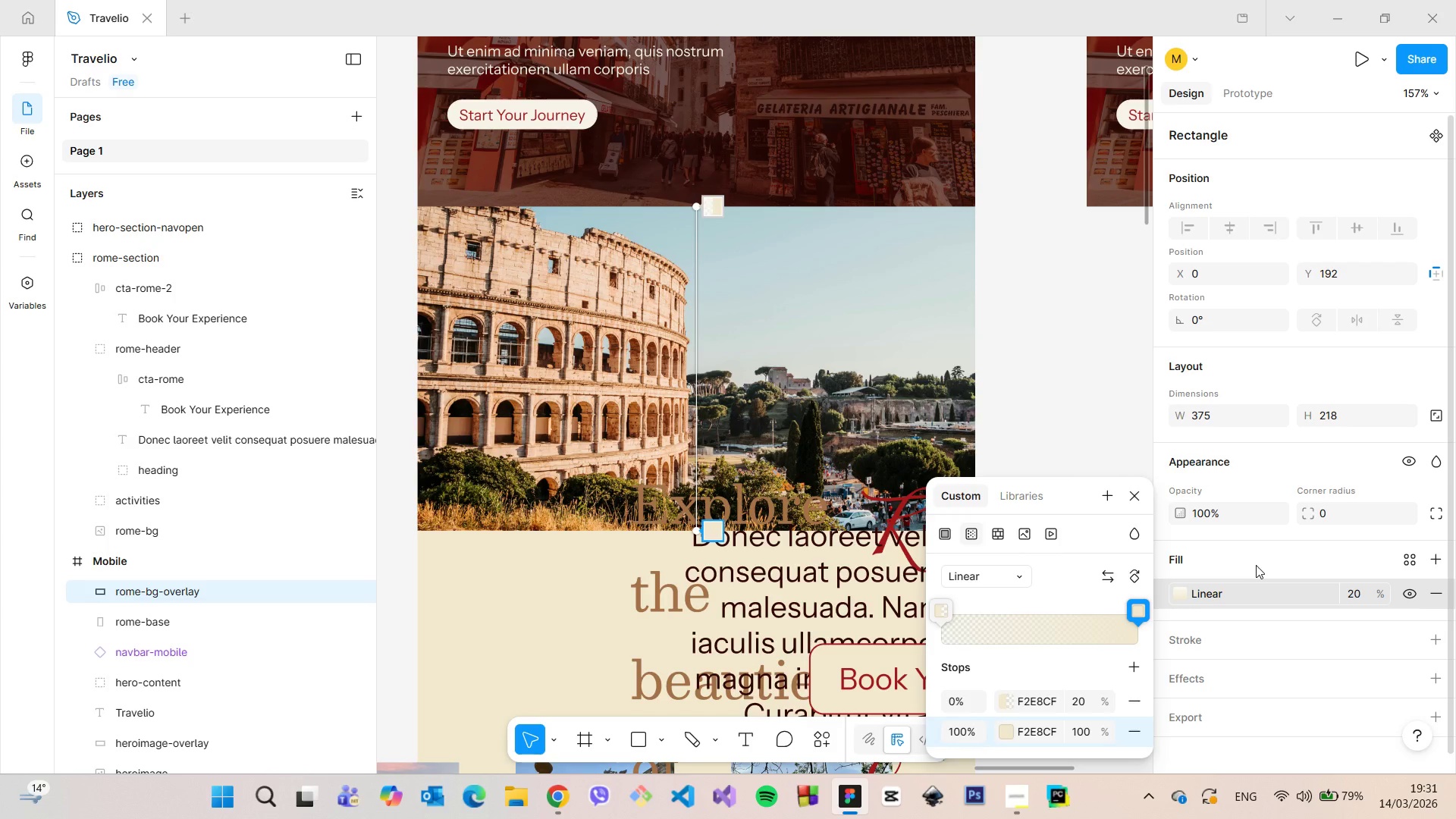 
wait(10.56)
 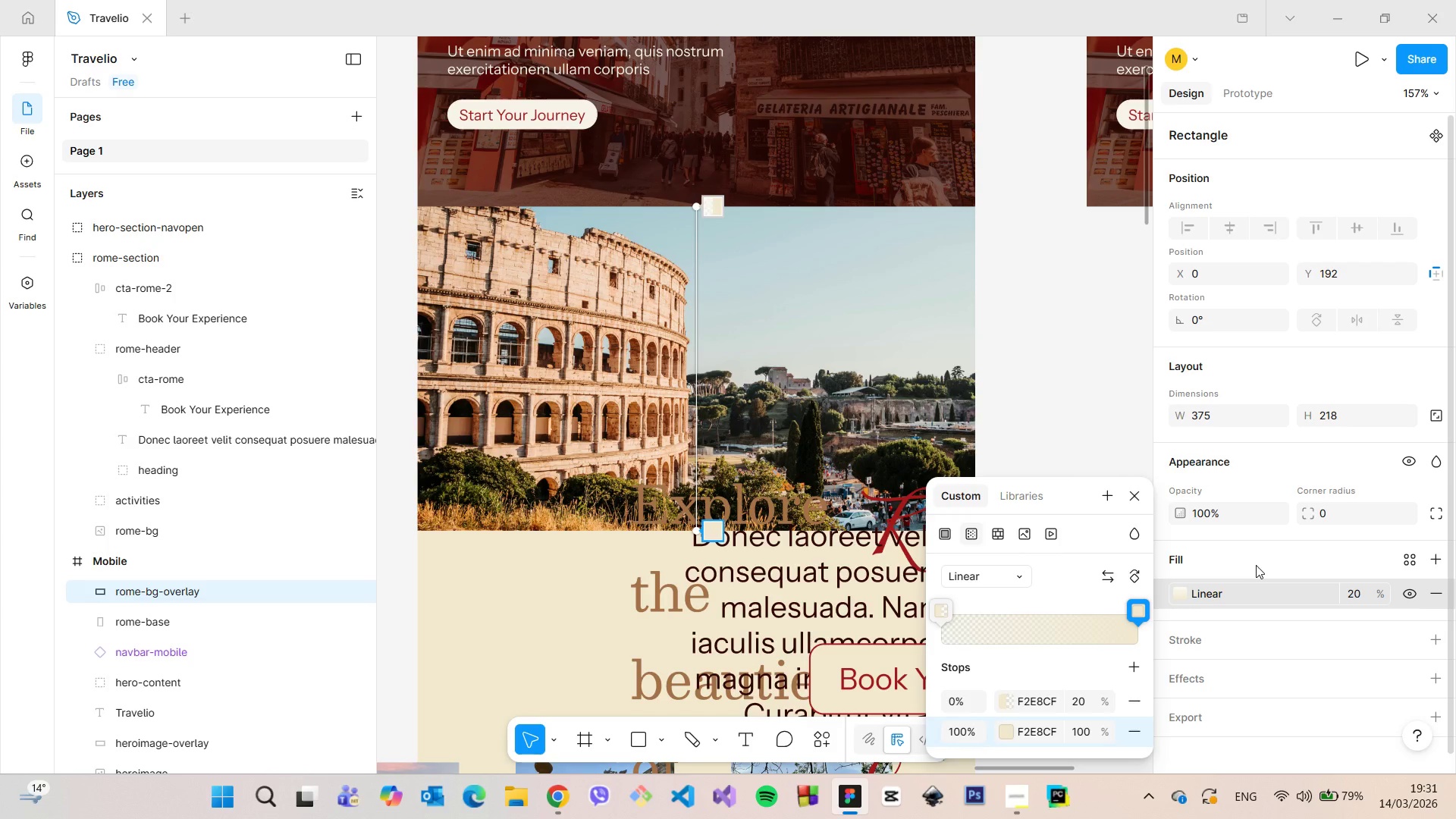 
left_click_drag(start_coordinate=[1131, 613], to_coordinate=[1166, 627])
 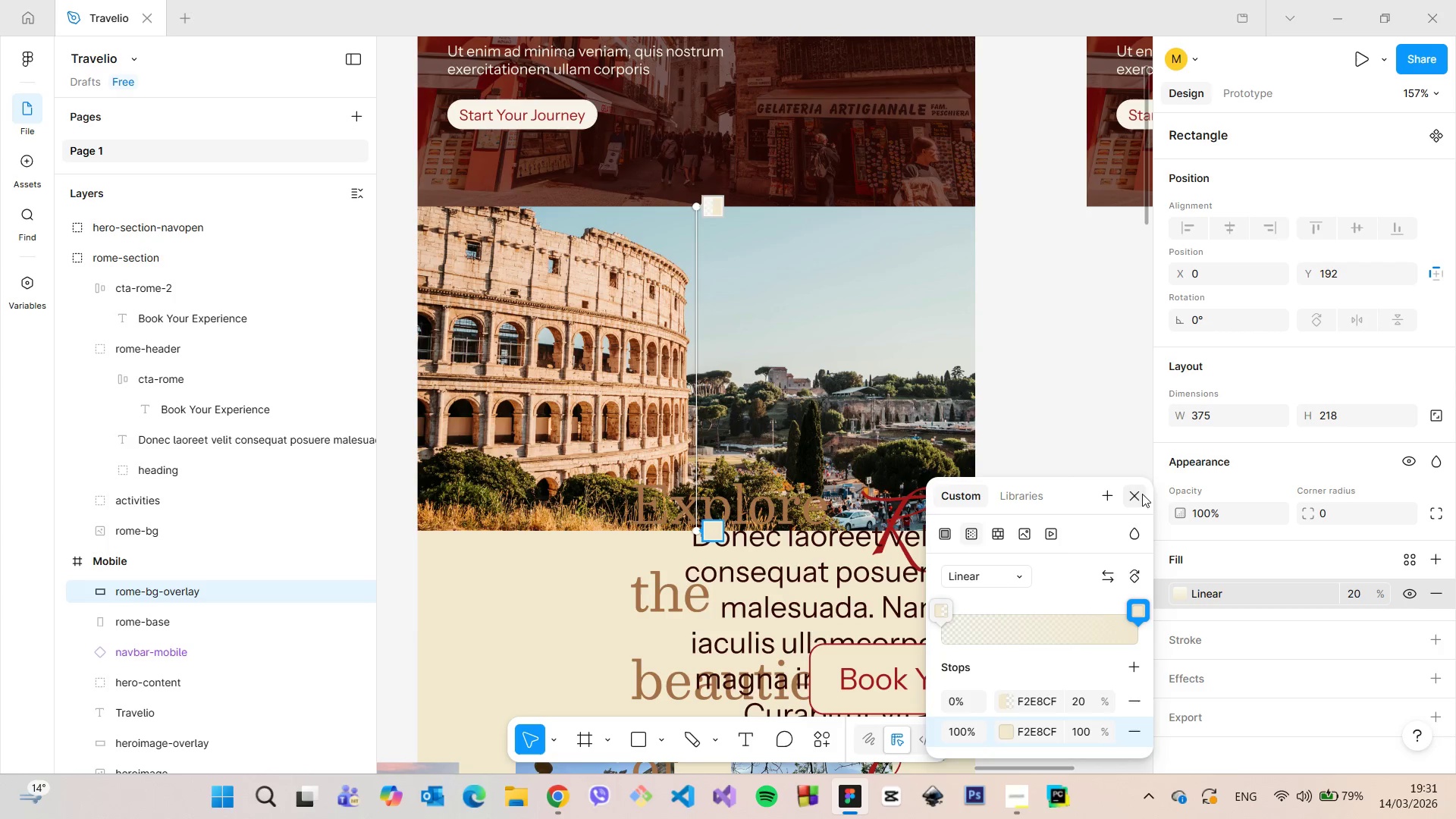 
left_click([1138, 492])
 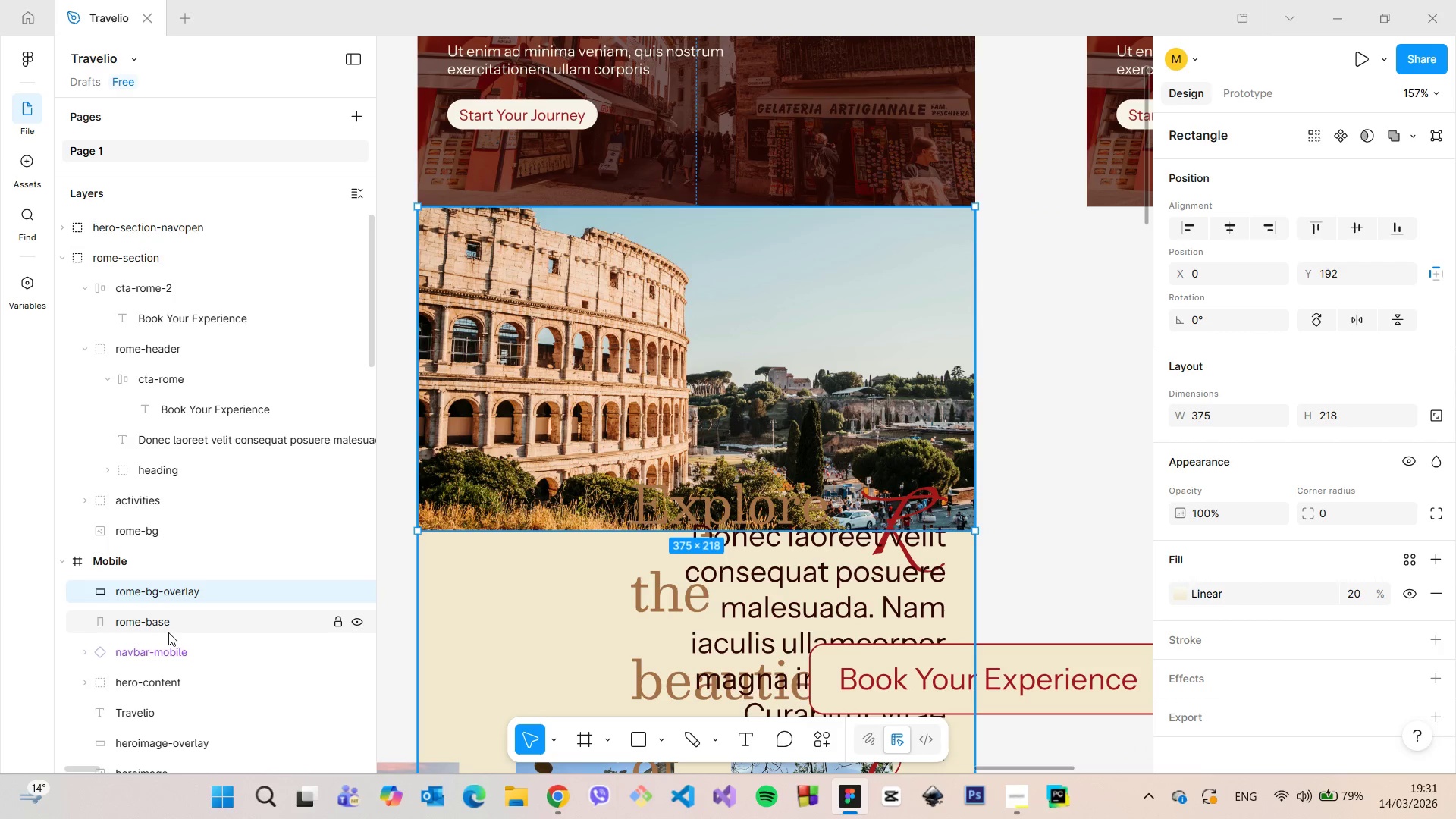 
scroll: coordinate [178, 605], scroll_direction: down, amount: 1.0
 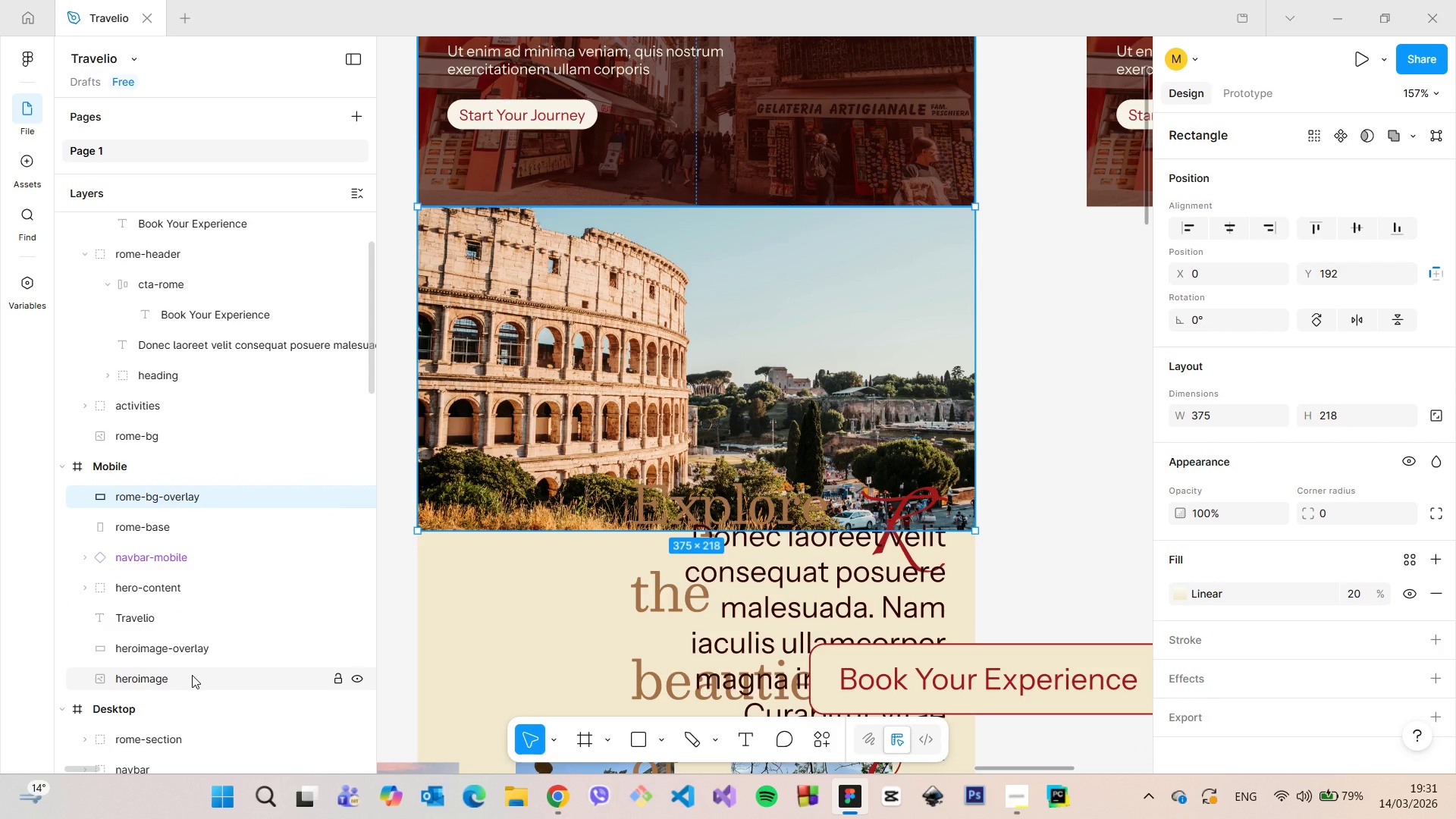 
left_click([491, 393])
 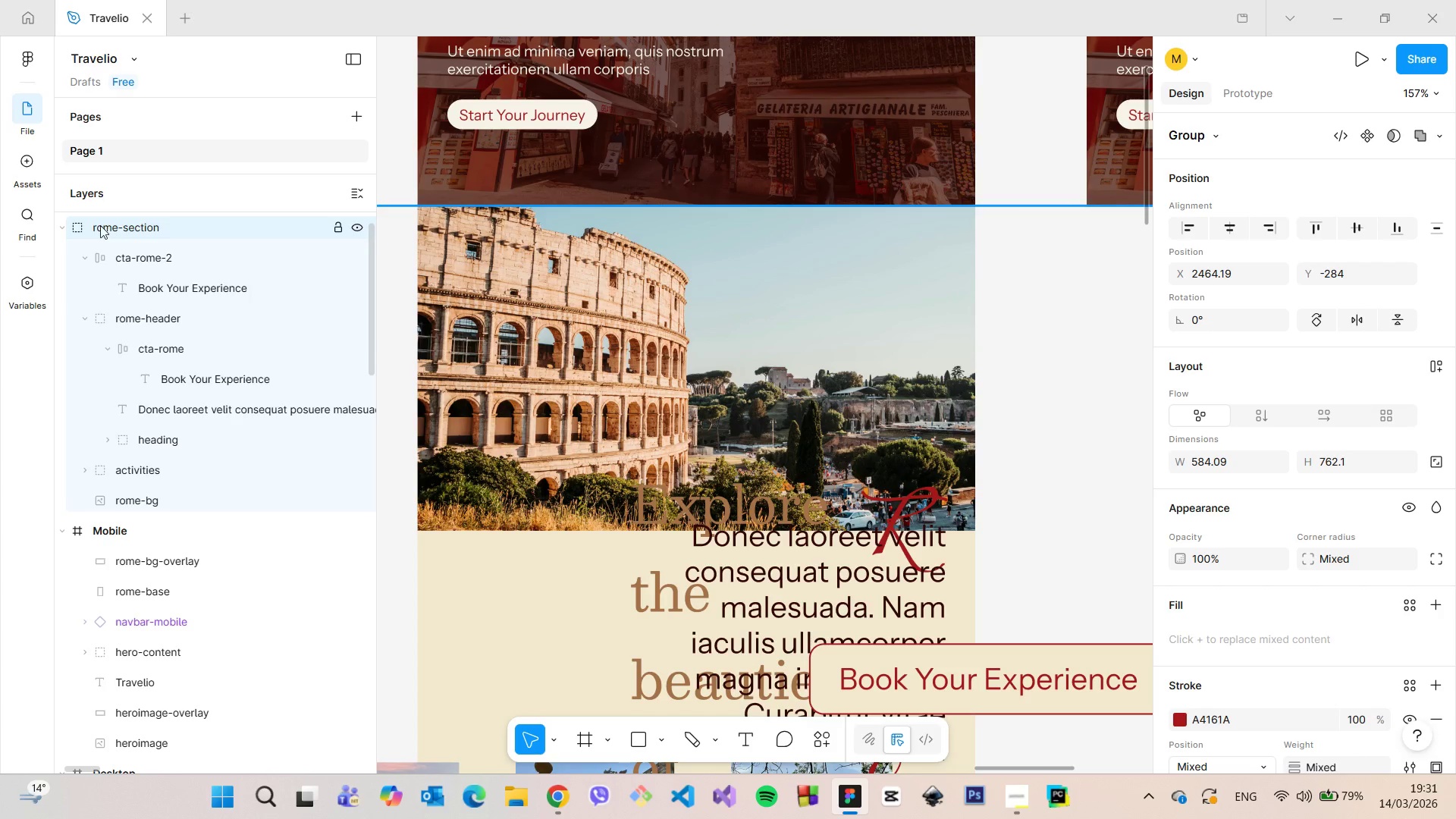 
left_click([66, 228])
 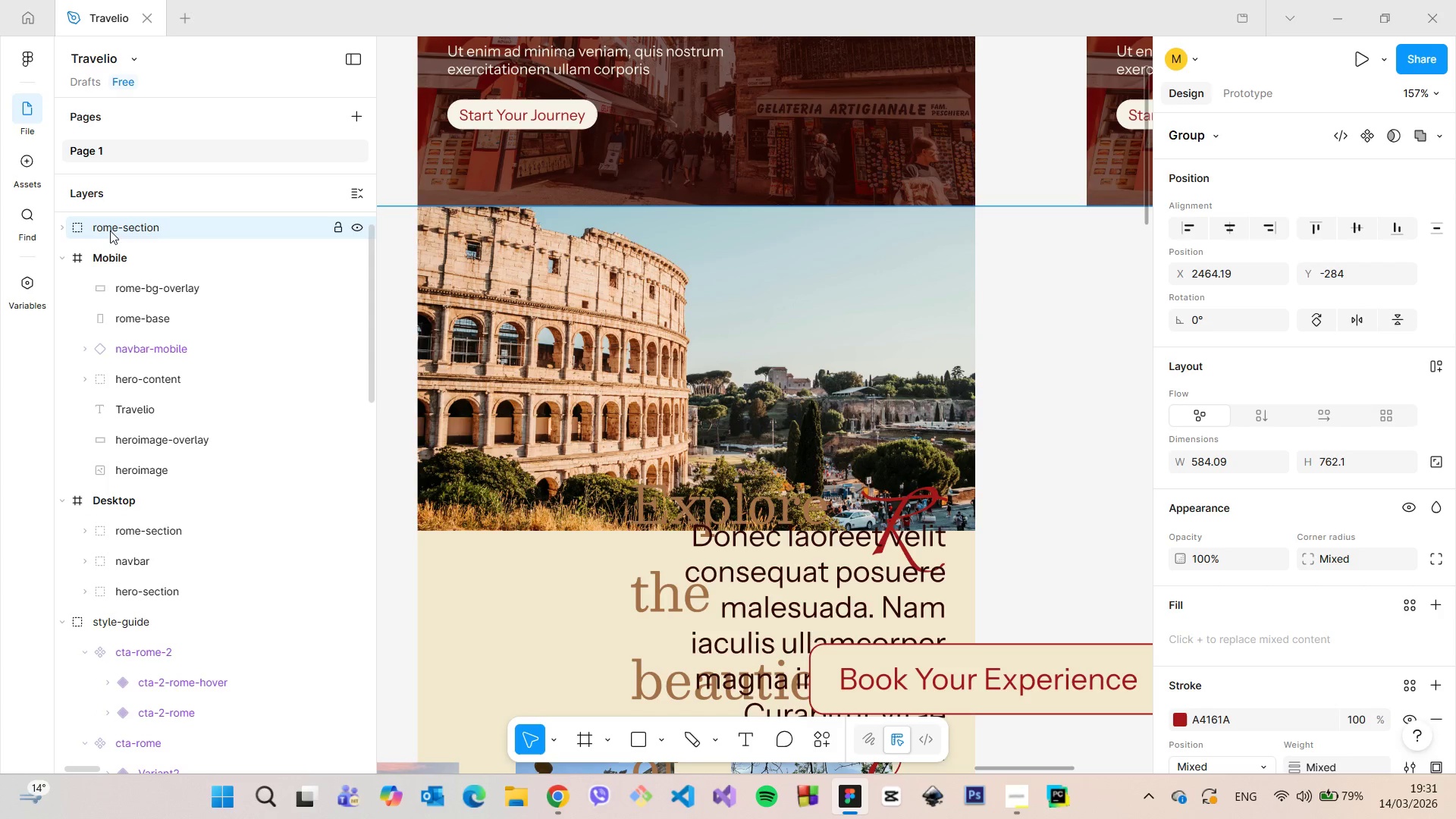 
left_click_drag(start_coordinate=[116, 231], to_coordinate=[155, 304])
 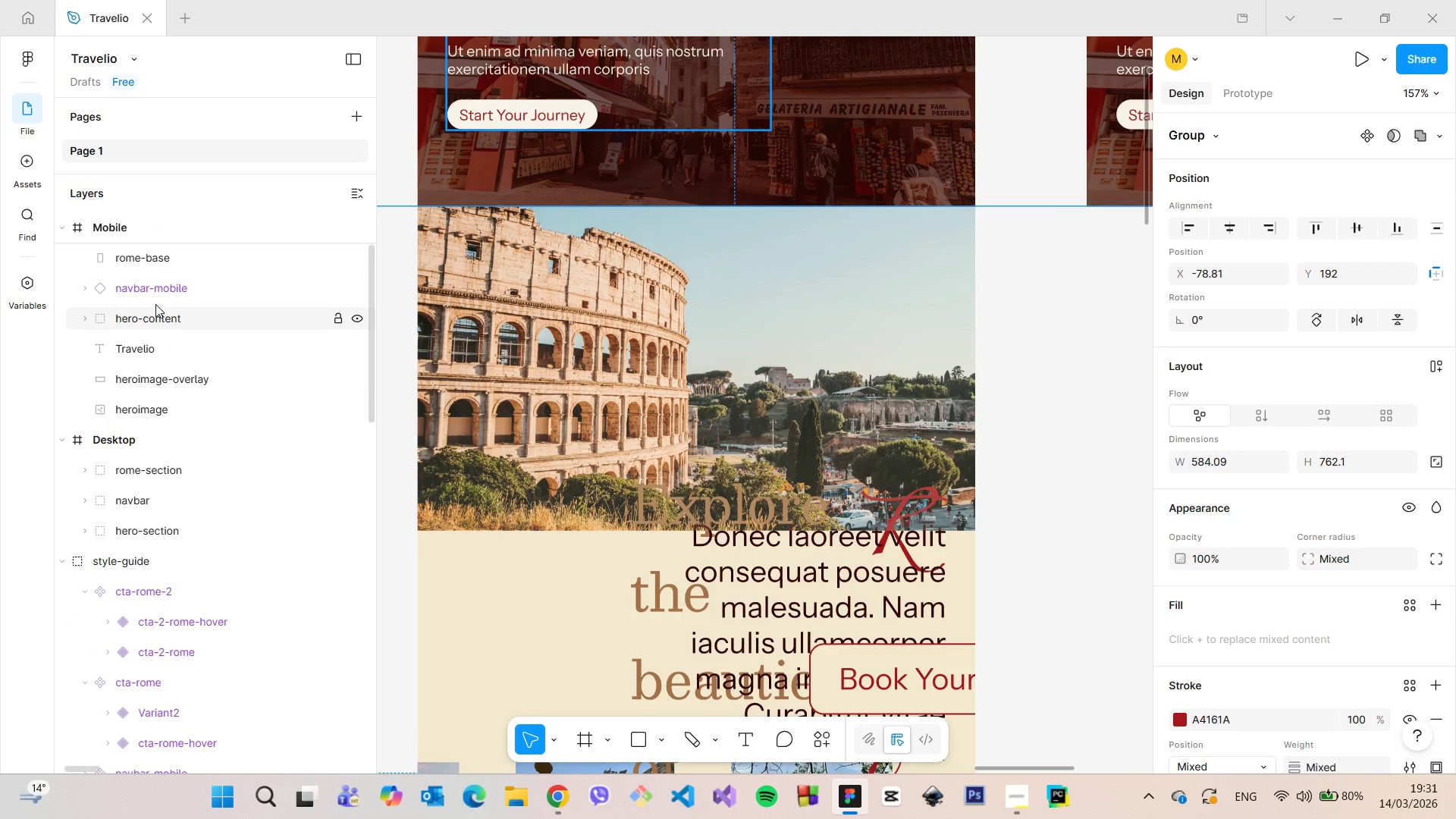 
scroll: coordinate [166, 315], scroll_direction: up, amount: 3.0
 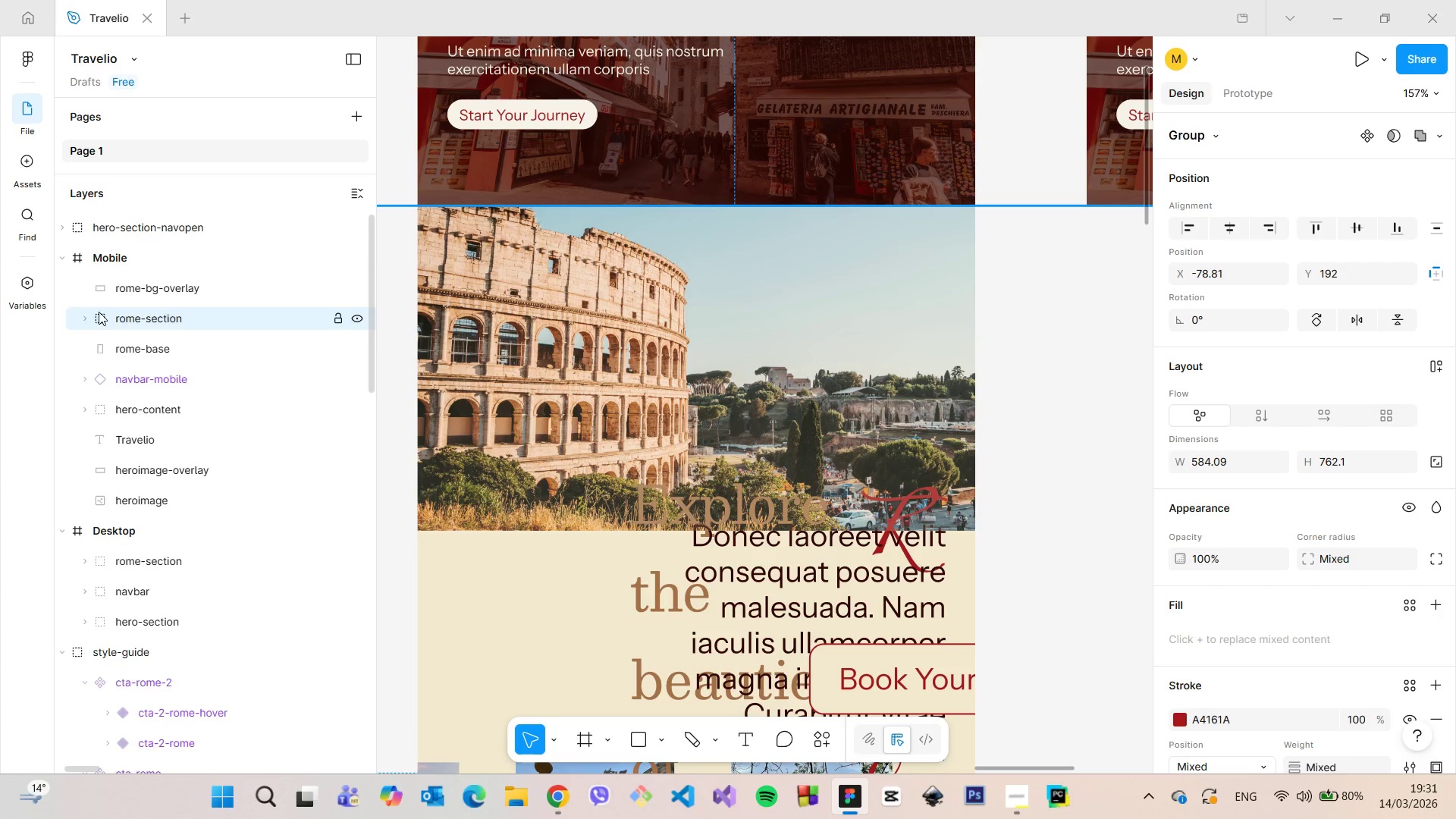 
left_click([86, 317])
 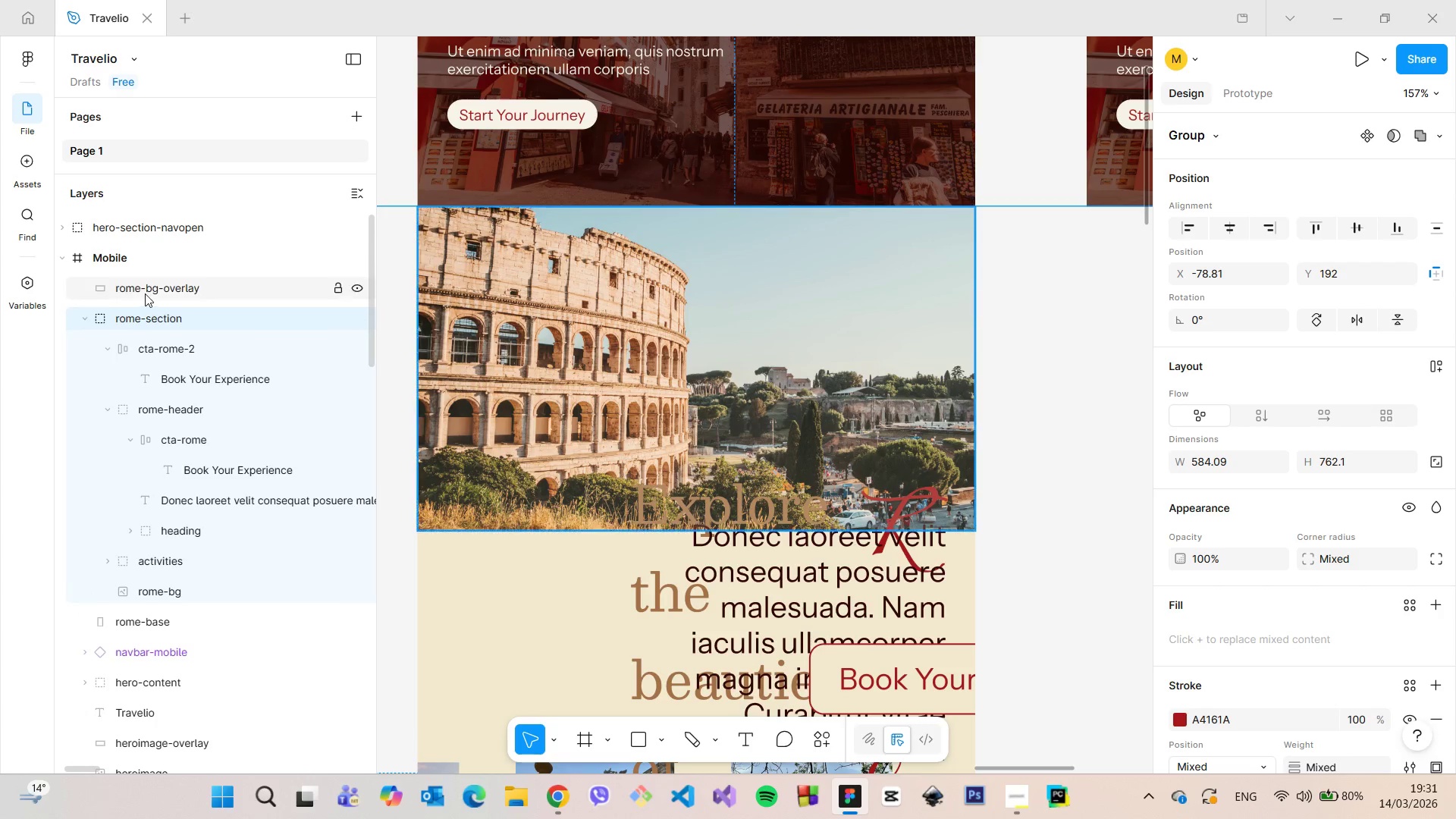 
left_click([146, 293])
 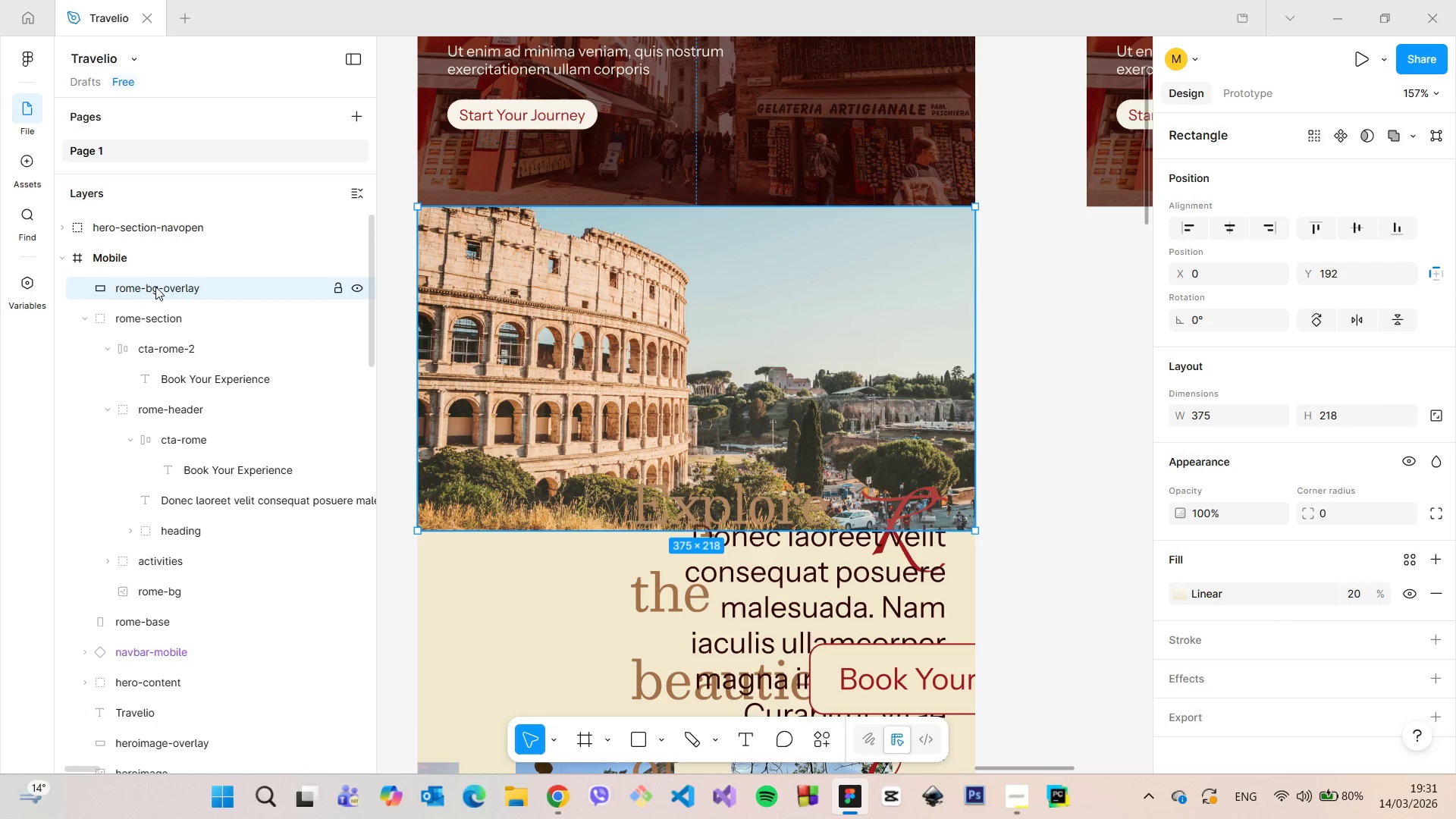 
left_click_drag(start_coordinate=[155, 287], to_coordinate=[198, 571])
 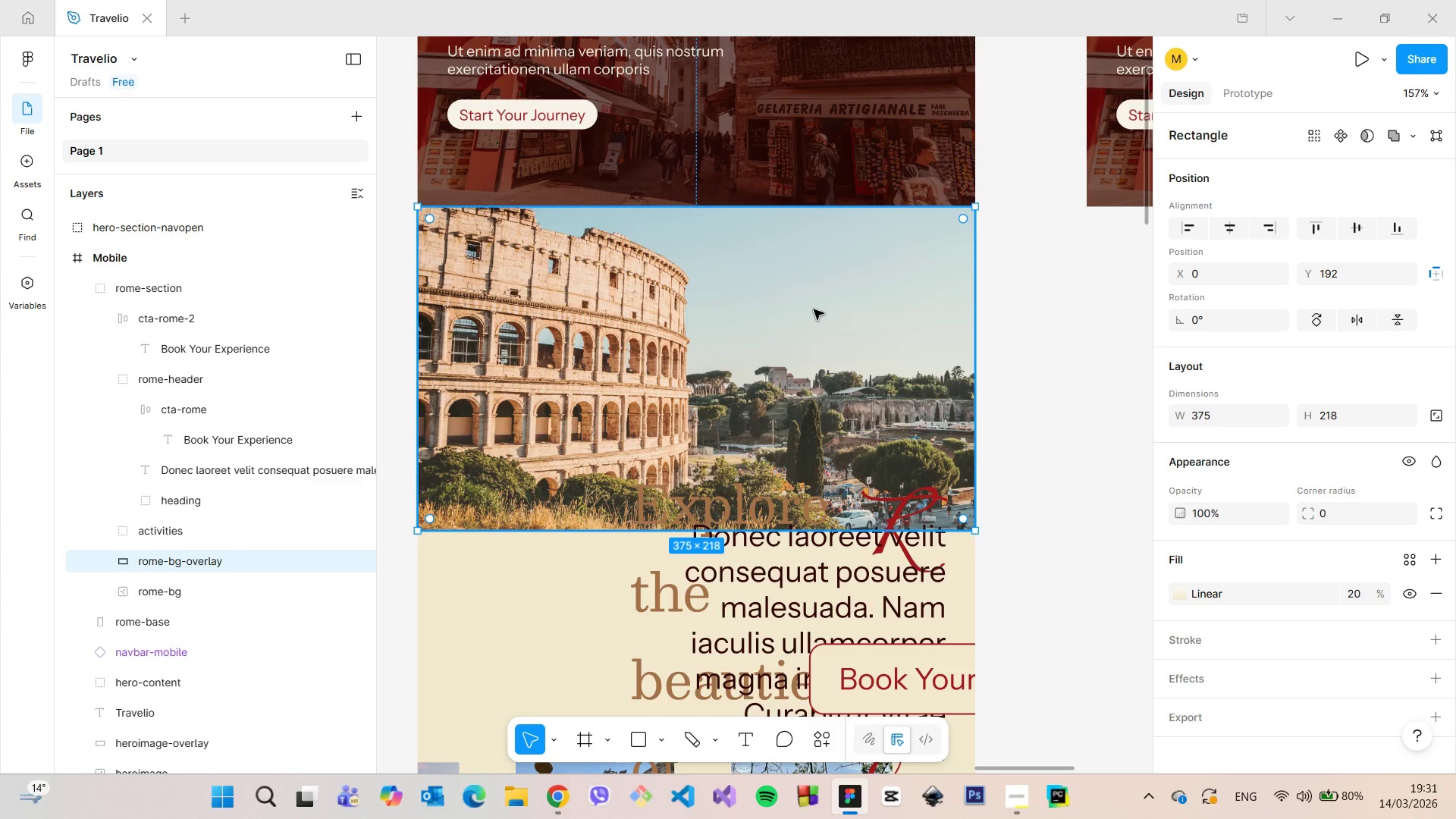 
wait(17.81)
 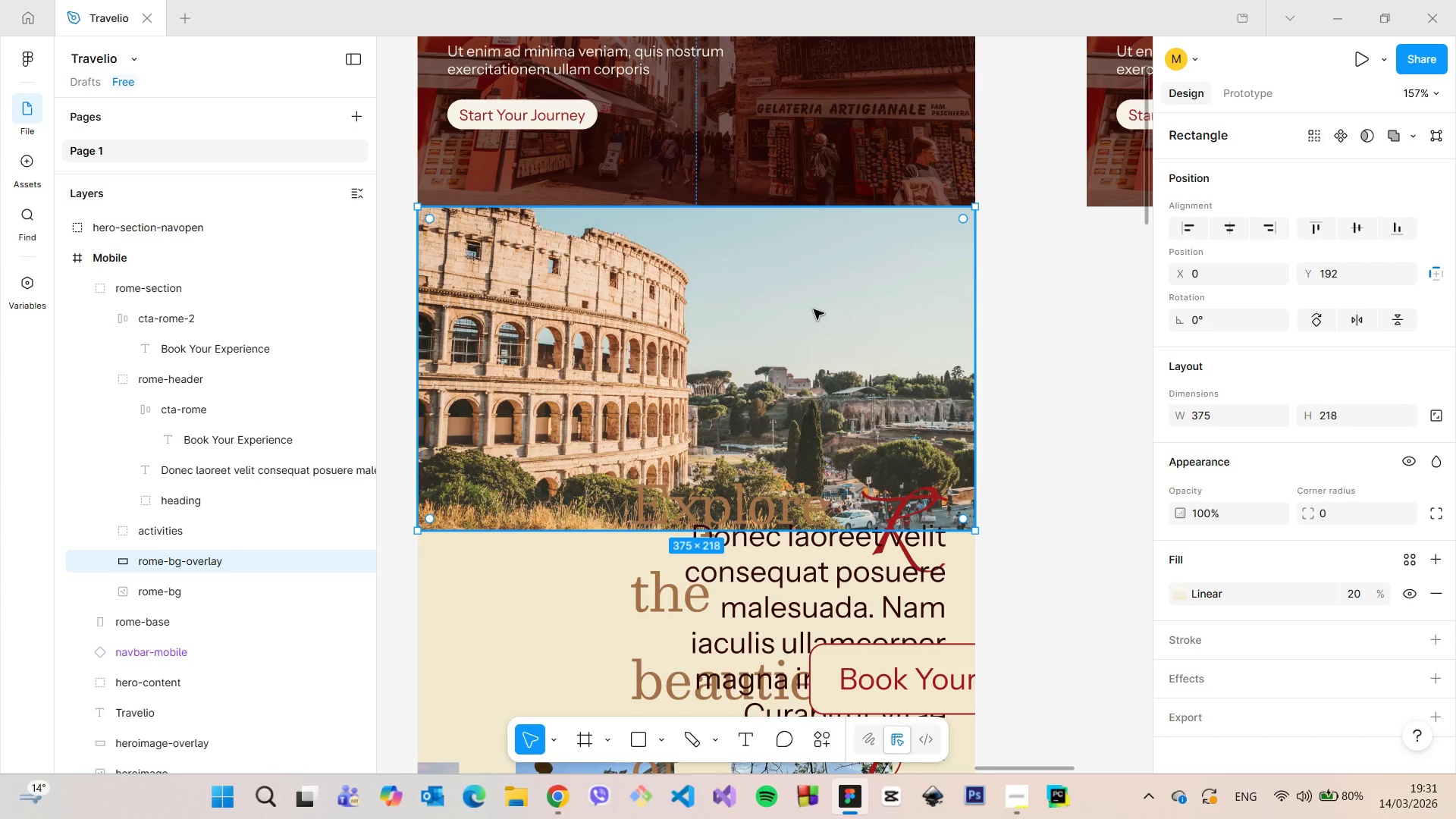 
left_click([686, 313])
 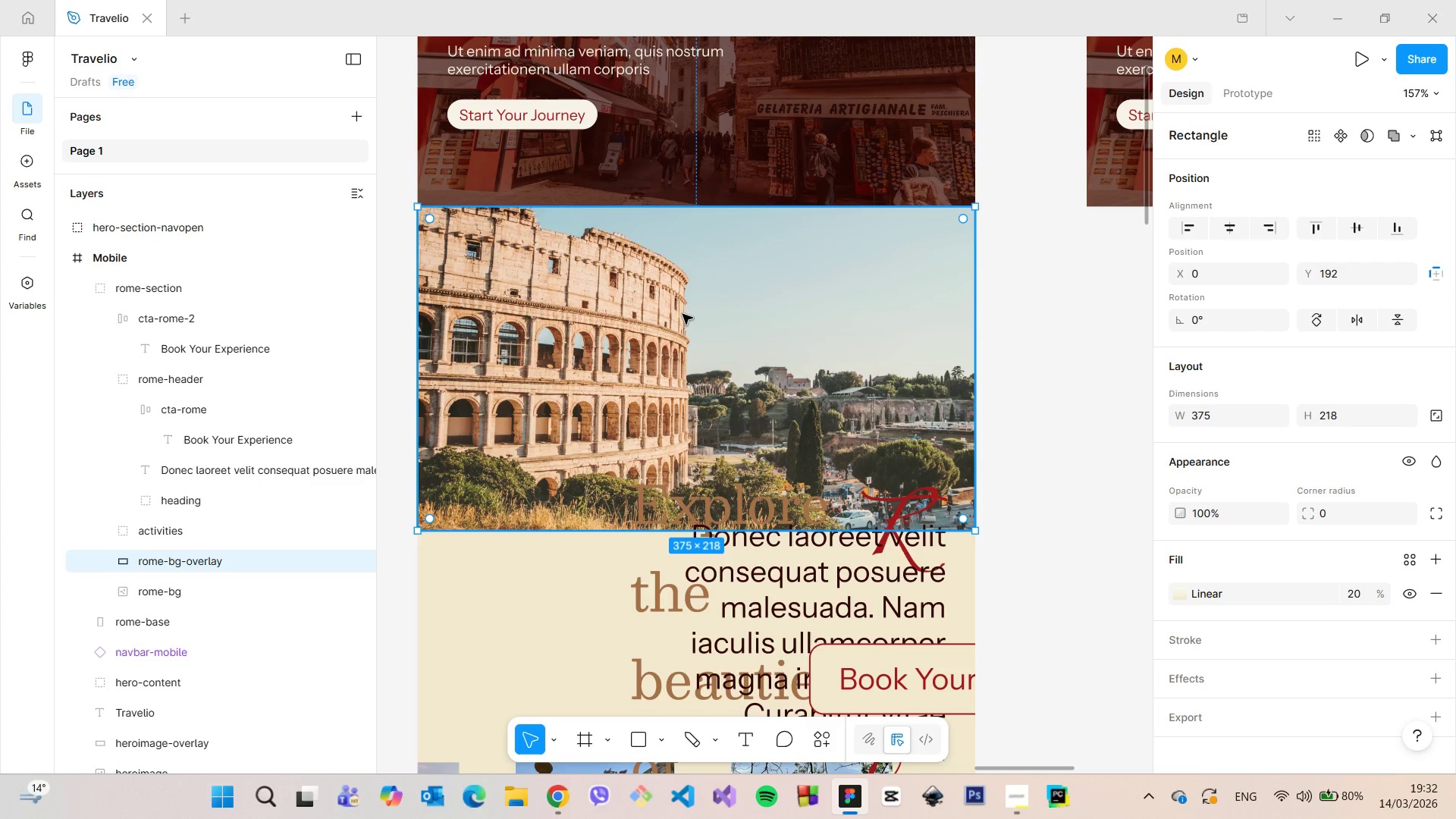 
wait(9.89)
 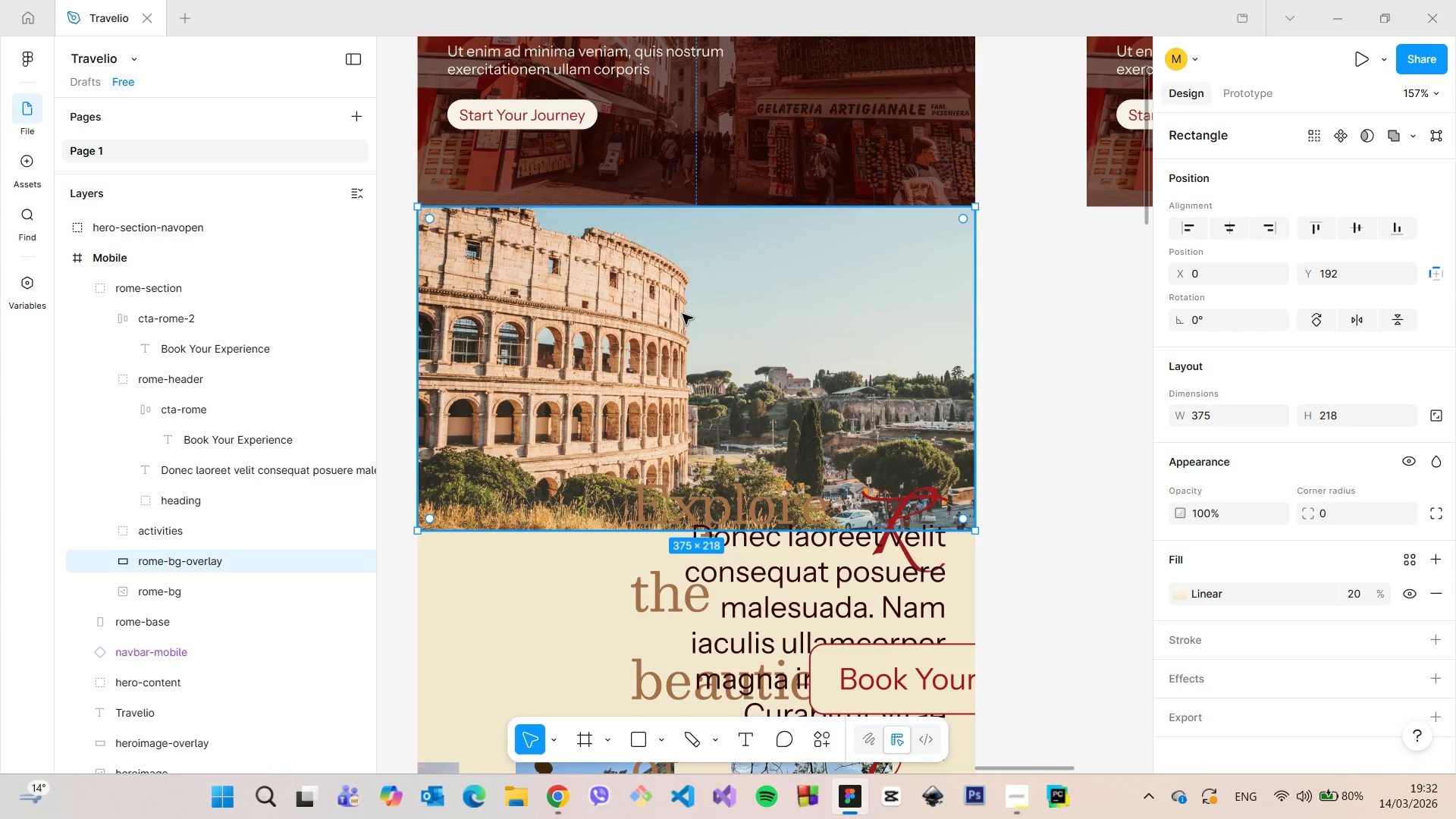 
left_click([629, 372])
 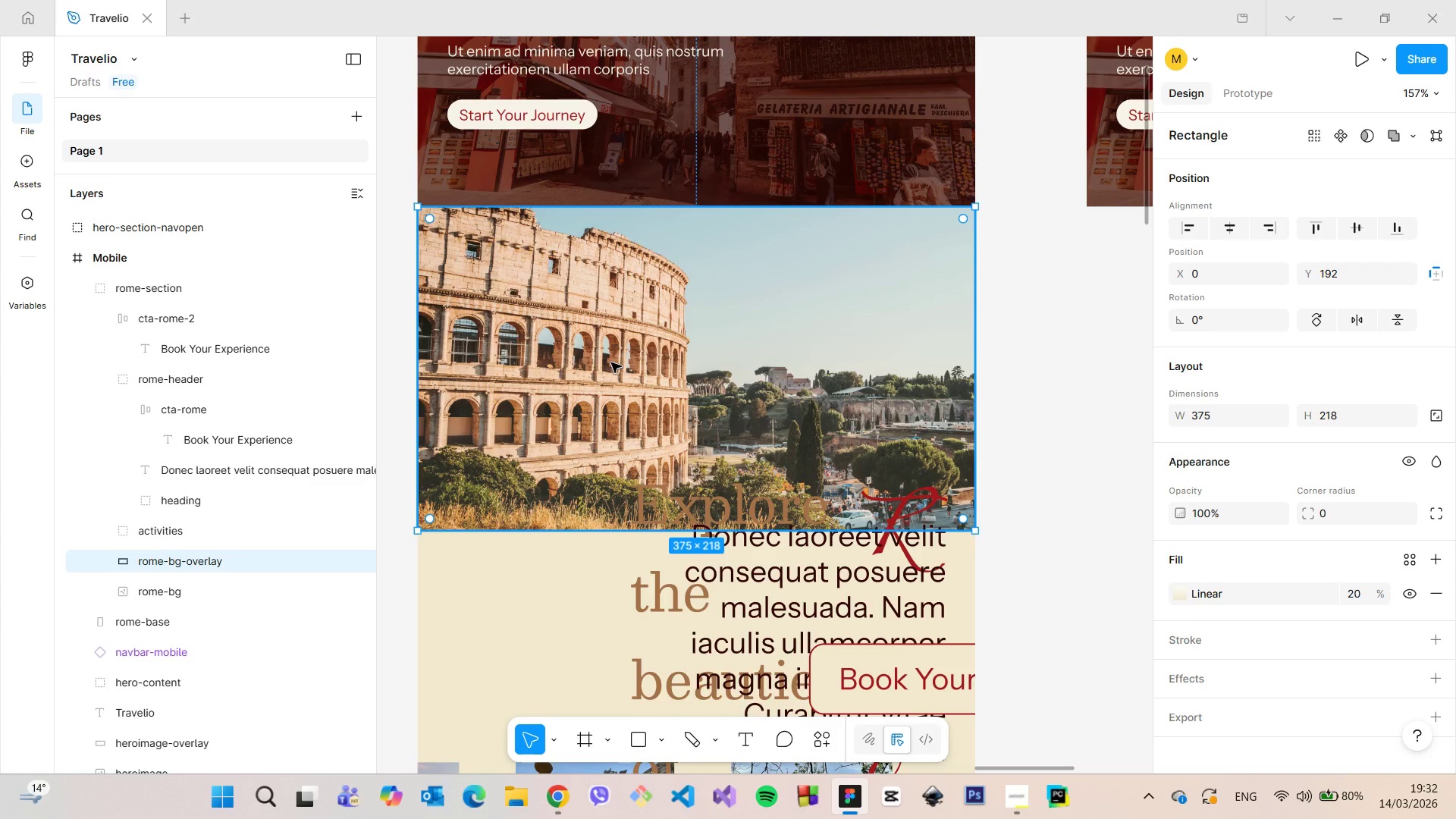 
wait(19.5)
 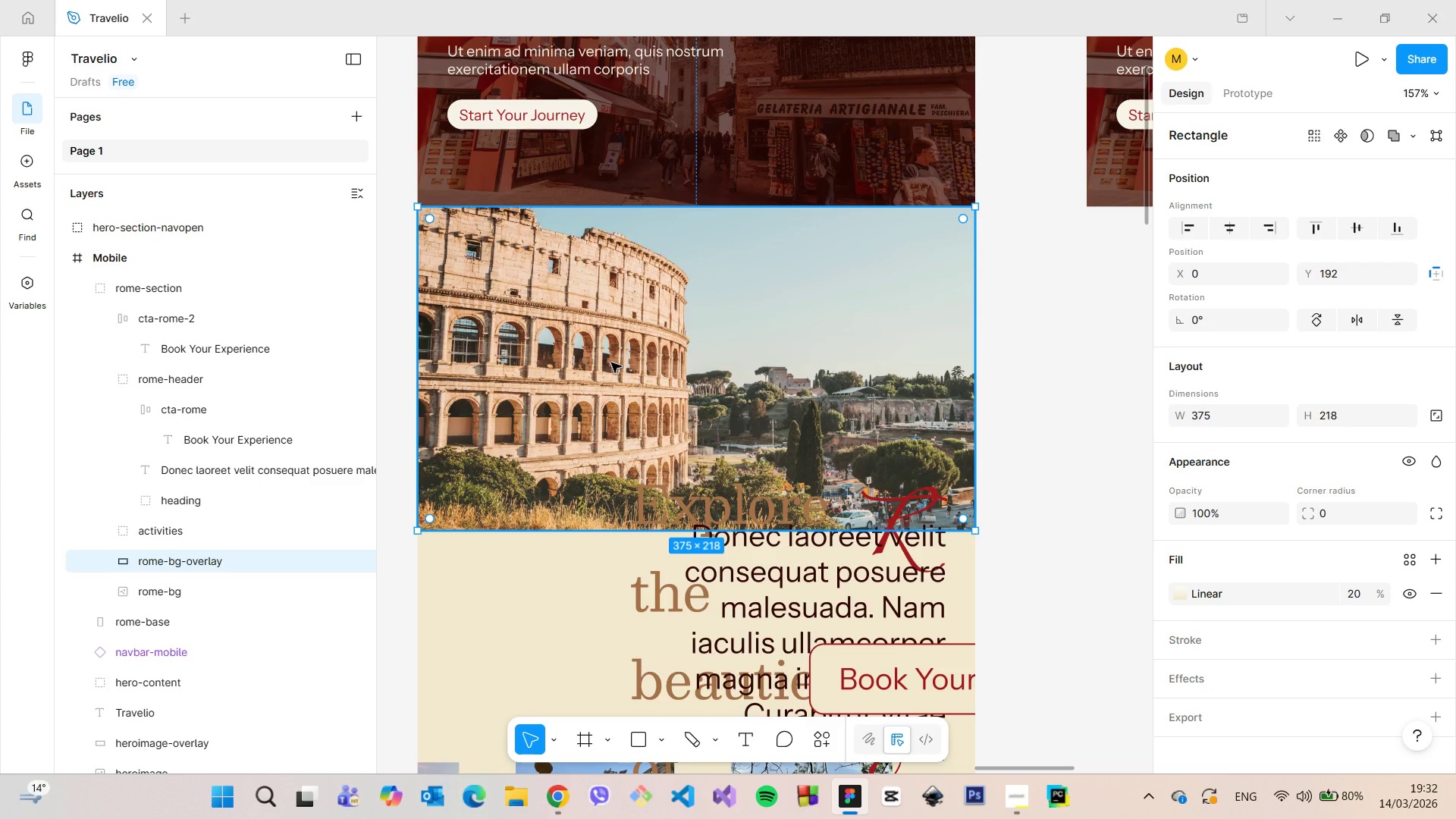 
left_click([645, 372])
 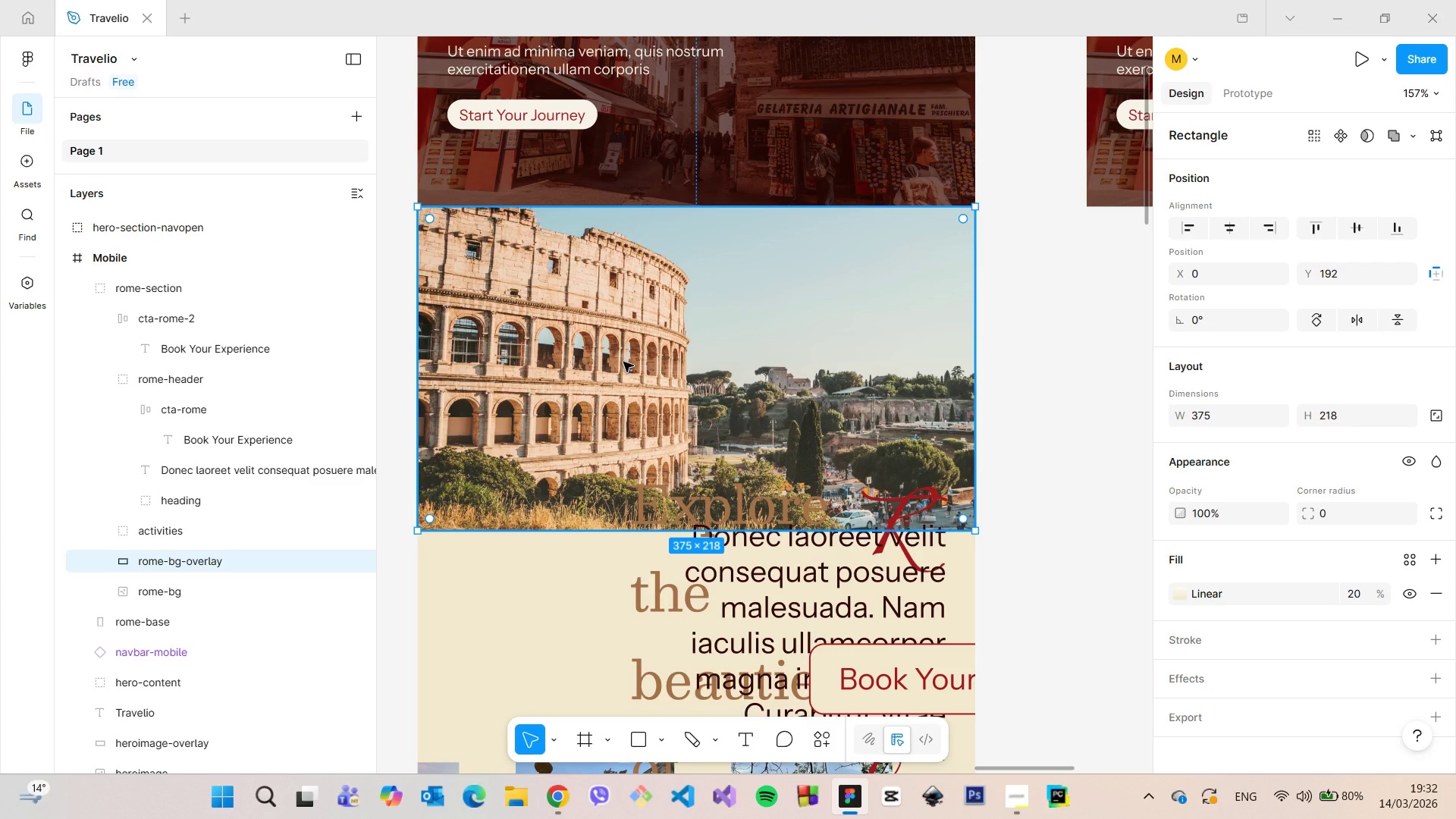 
wait(8.62)
 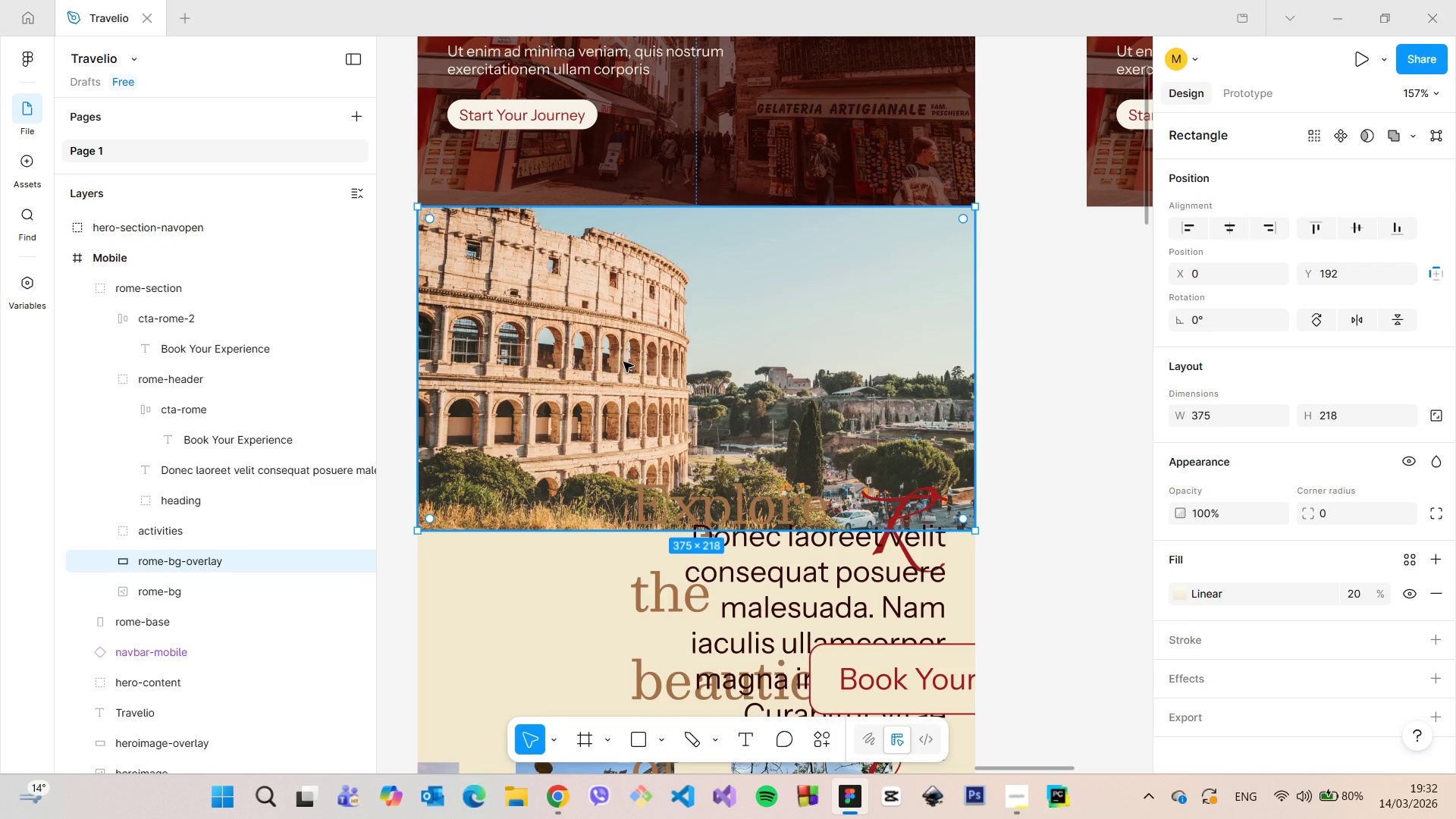 
left_click([666, 363])
 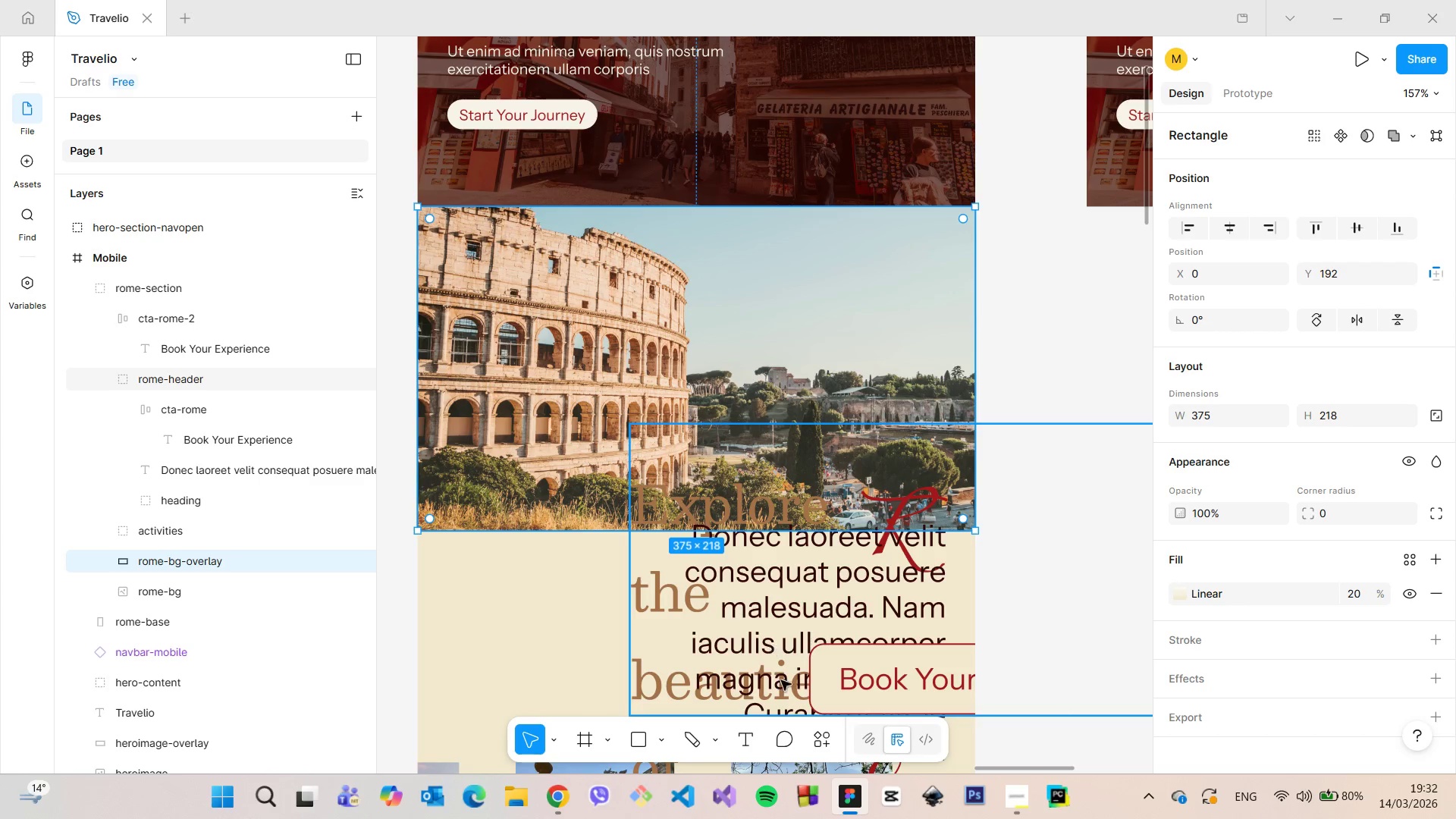 
left_click([762, 629])
 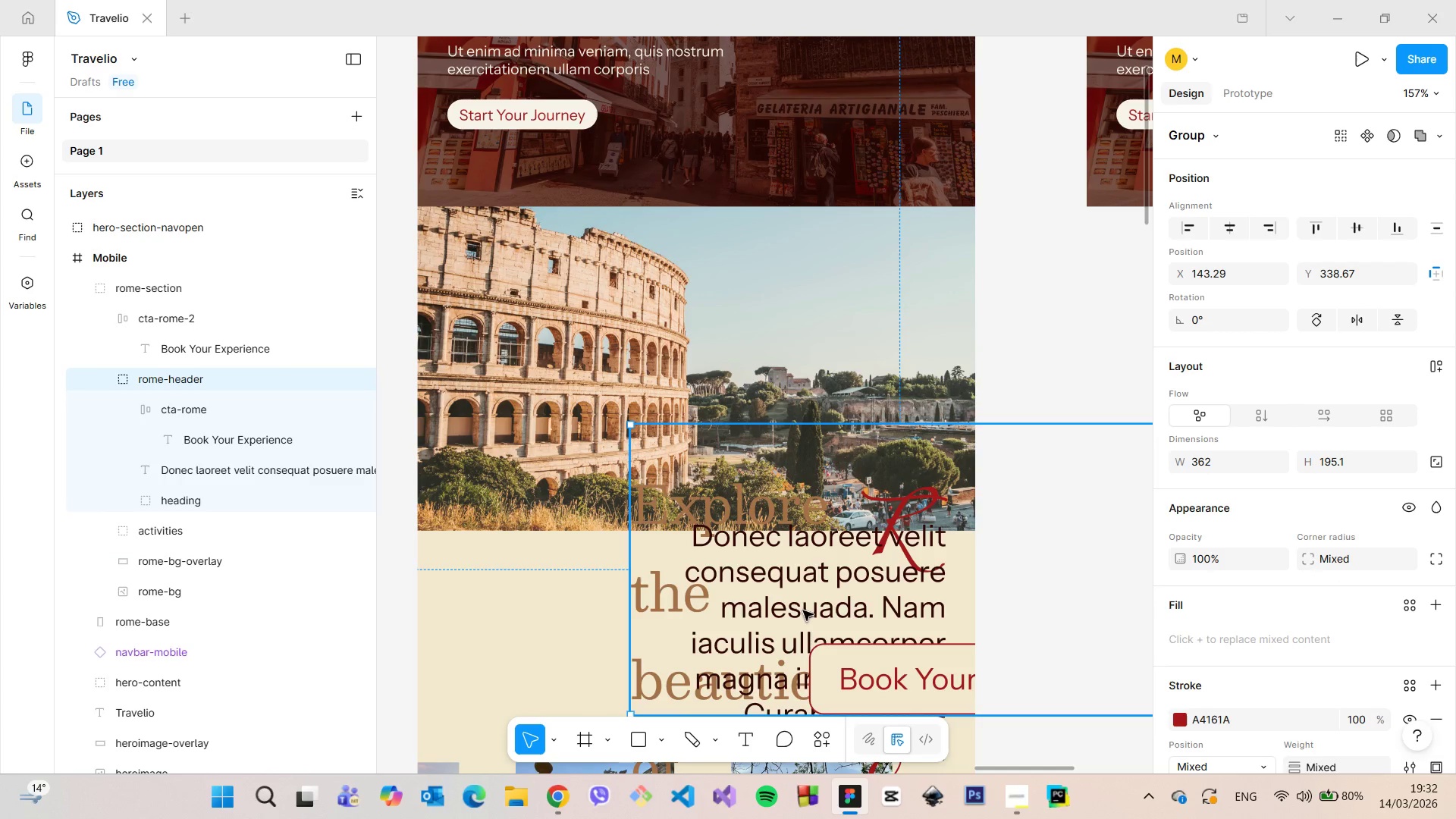 
left_click_drag(start_coordinate=[799, 610], to_coordinate=[665, 491])
 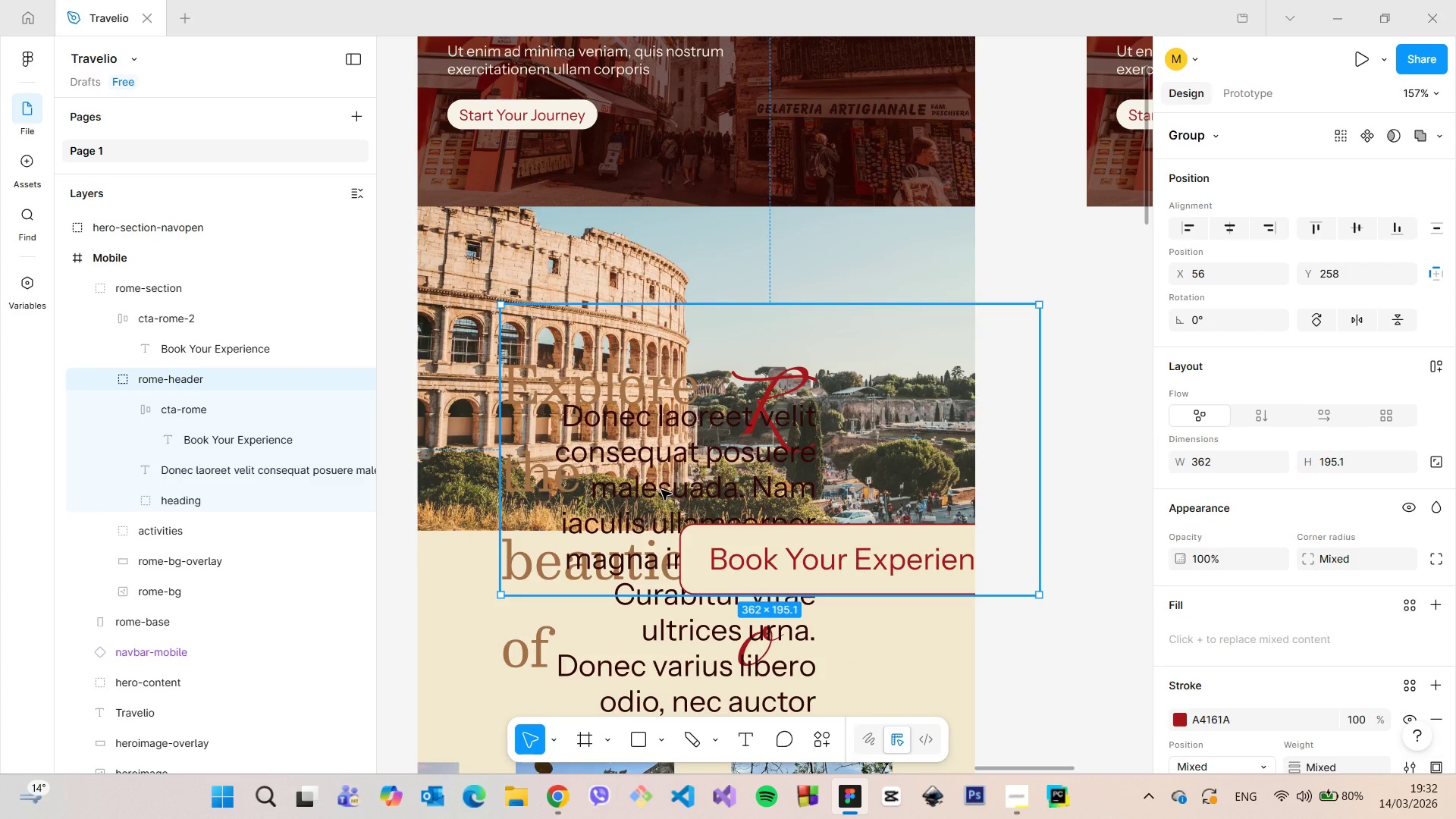 
wait(10.39)
 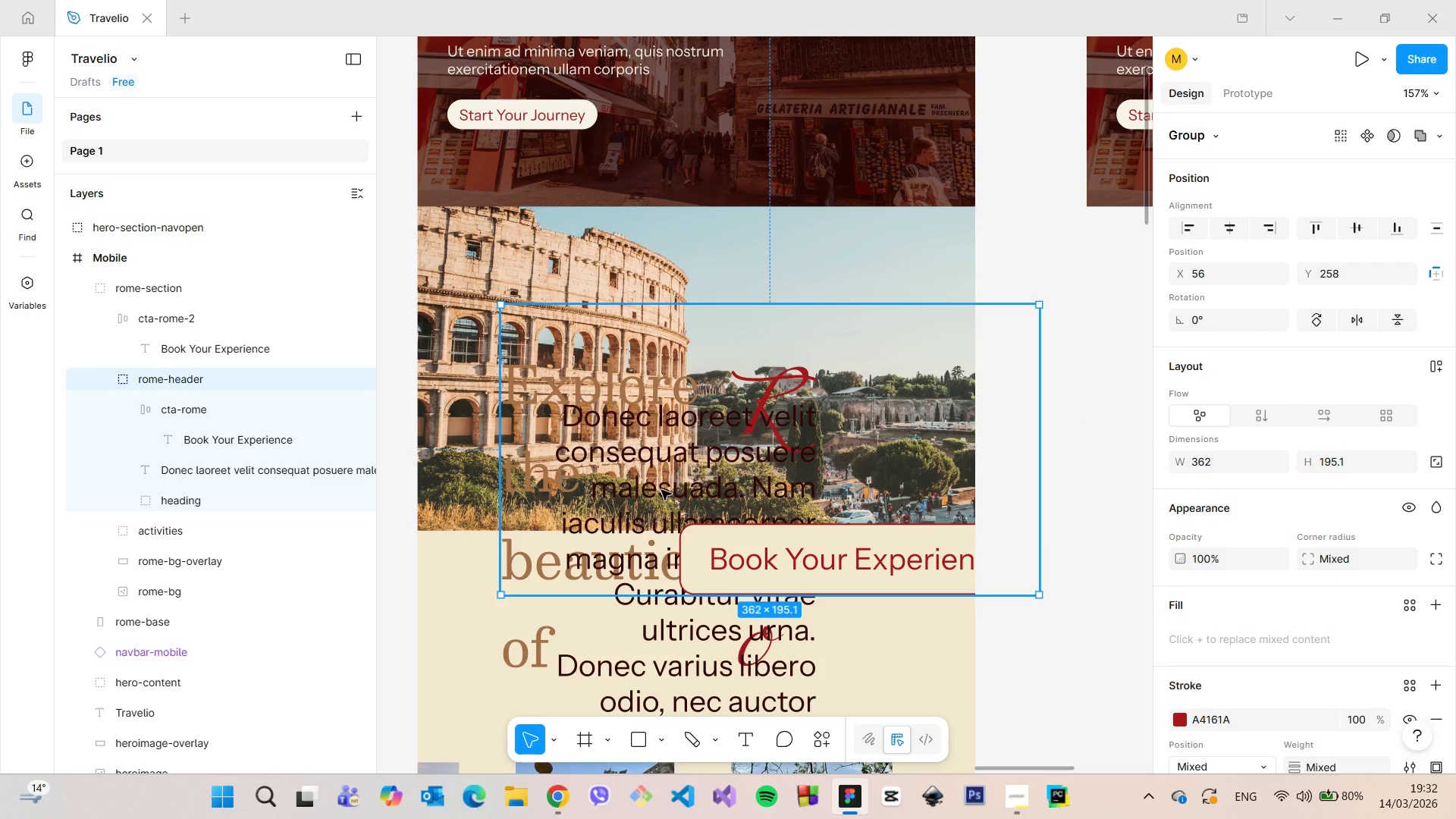 
left_click([941, 262])
 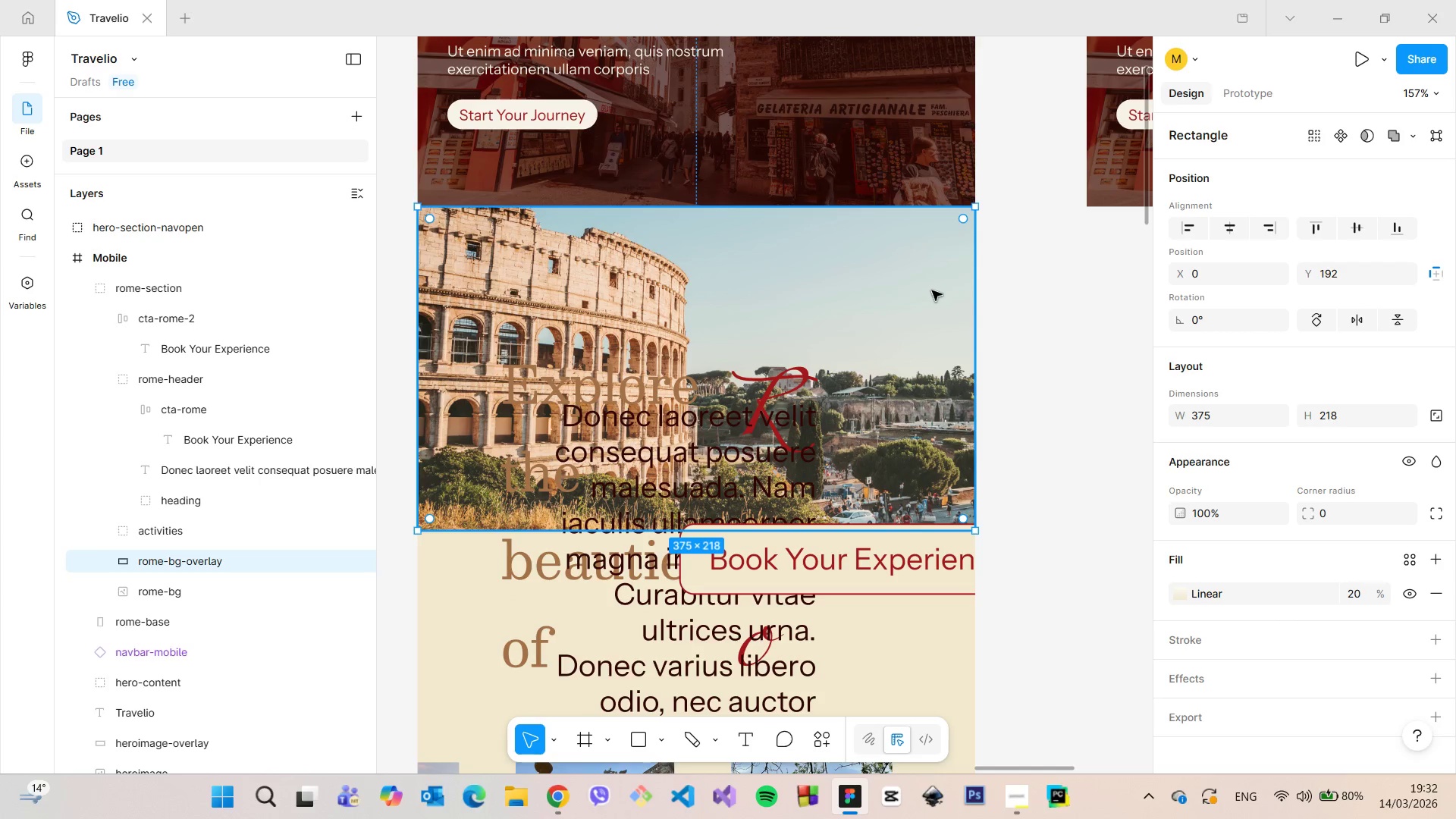 
scroll: coordinate [934, 286], scroll_direction: down, amount: 8.0
 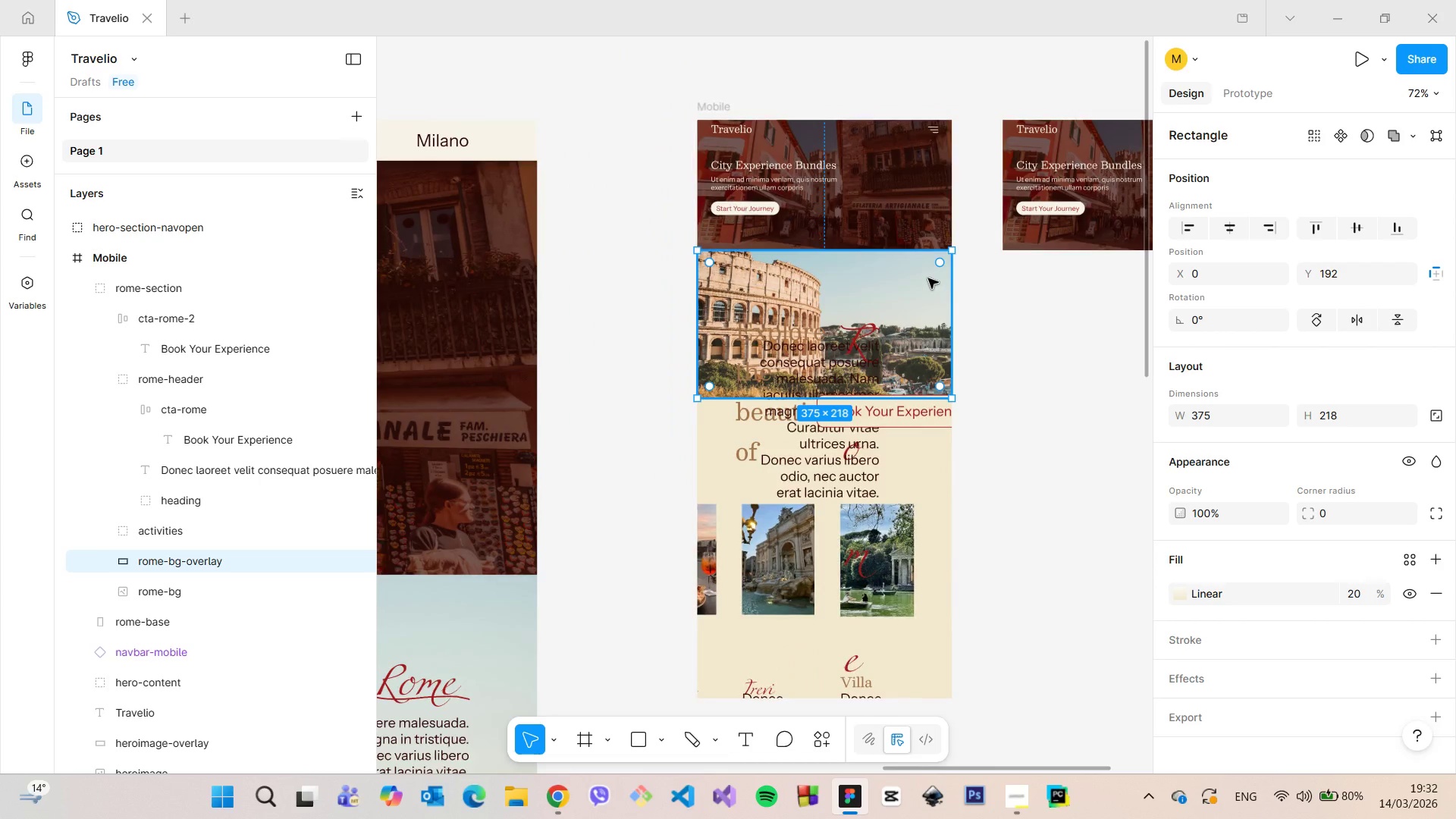 
scroll: coordinate [924, 276], scroll_direction: up, amount: 8.0
 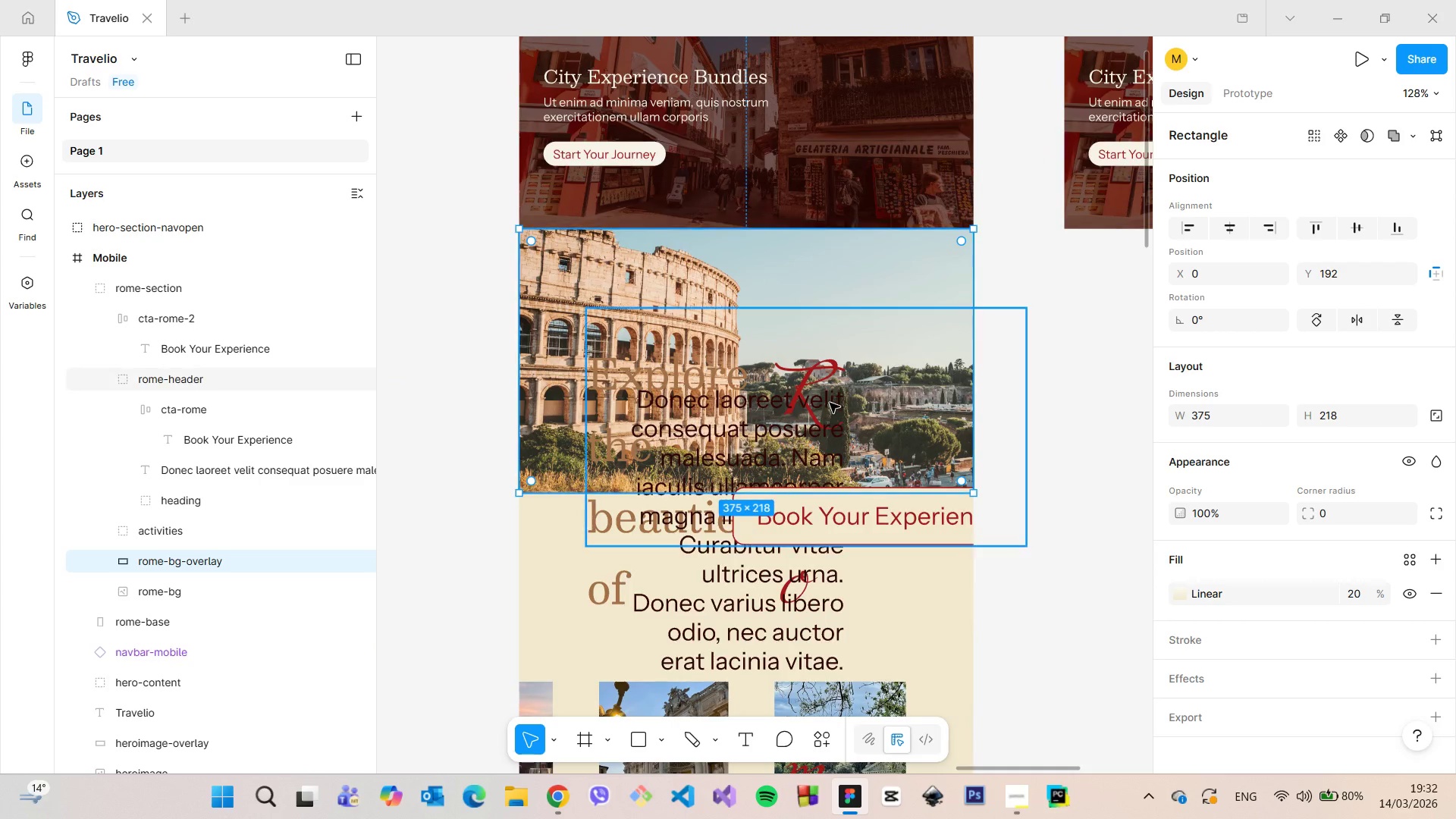 
left_click([830, 403])
 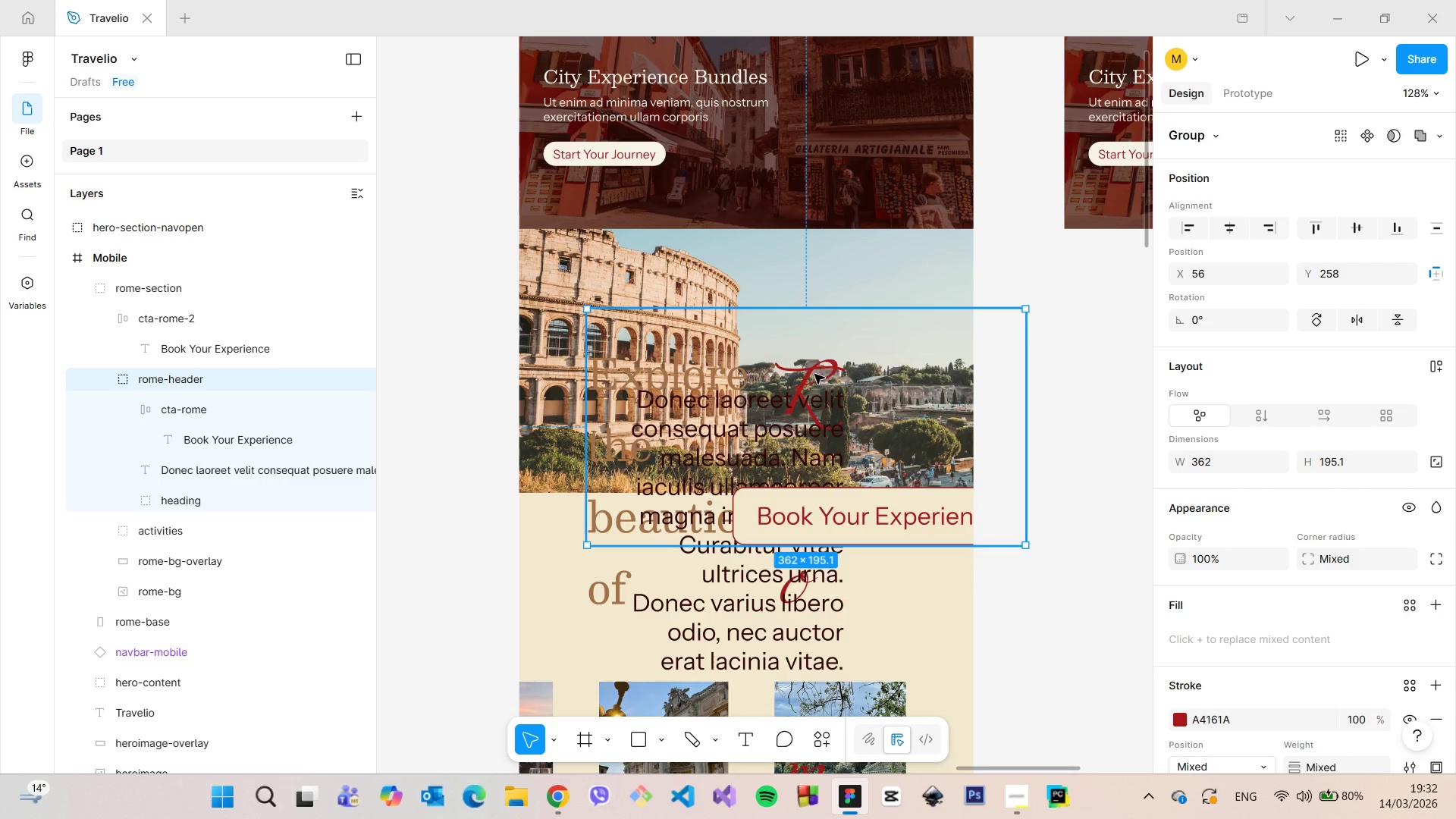 
double_click([814, 370])
 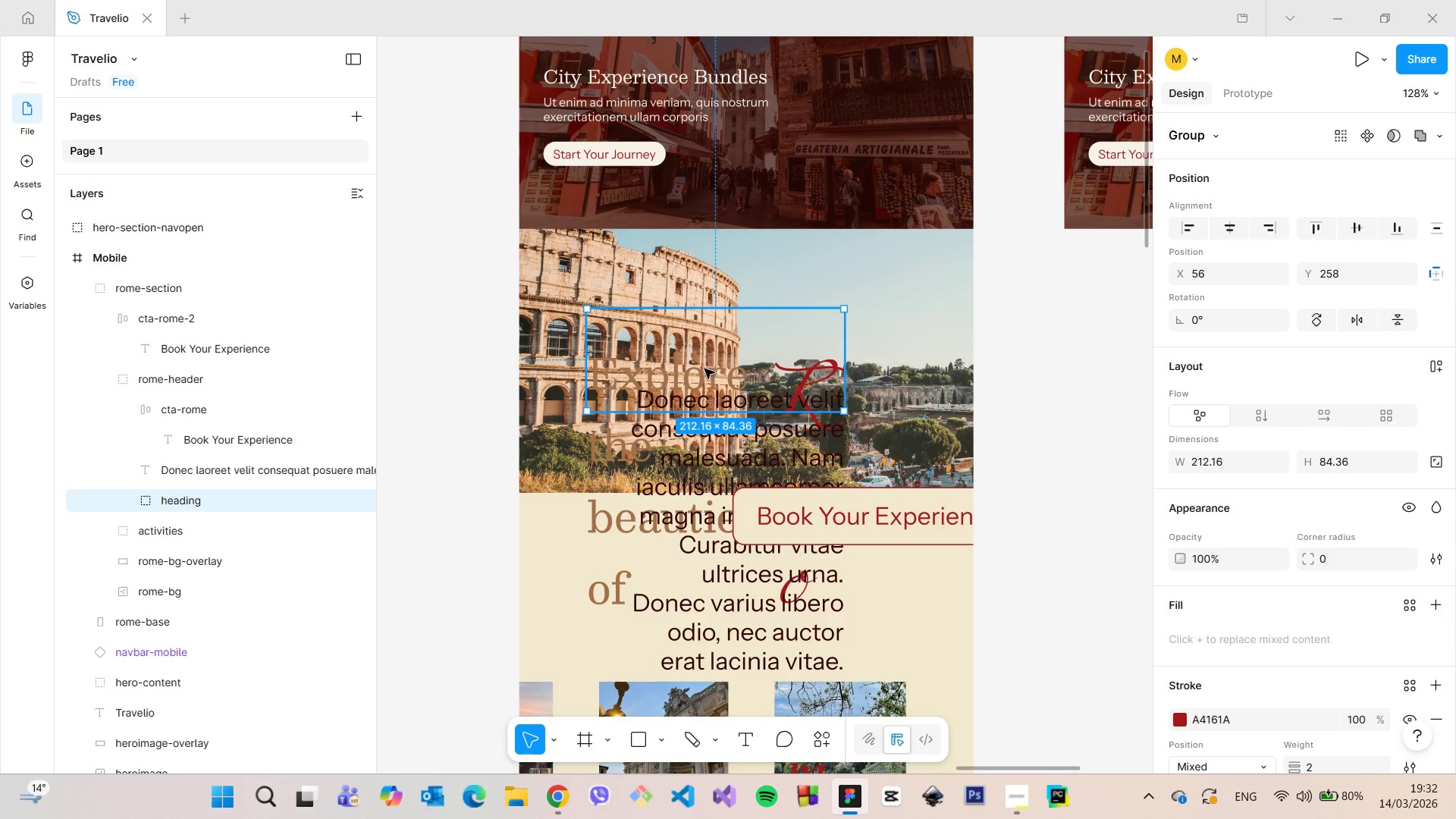 
left_click_drag(start_coordinate=[701, 372], to_coordinate=[683, 285])
 